 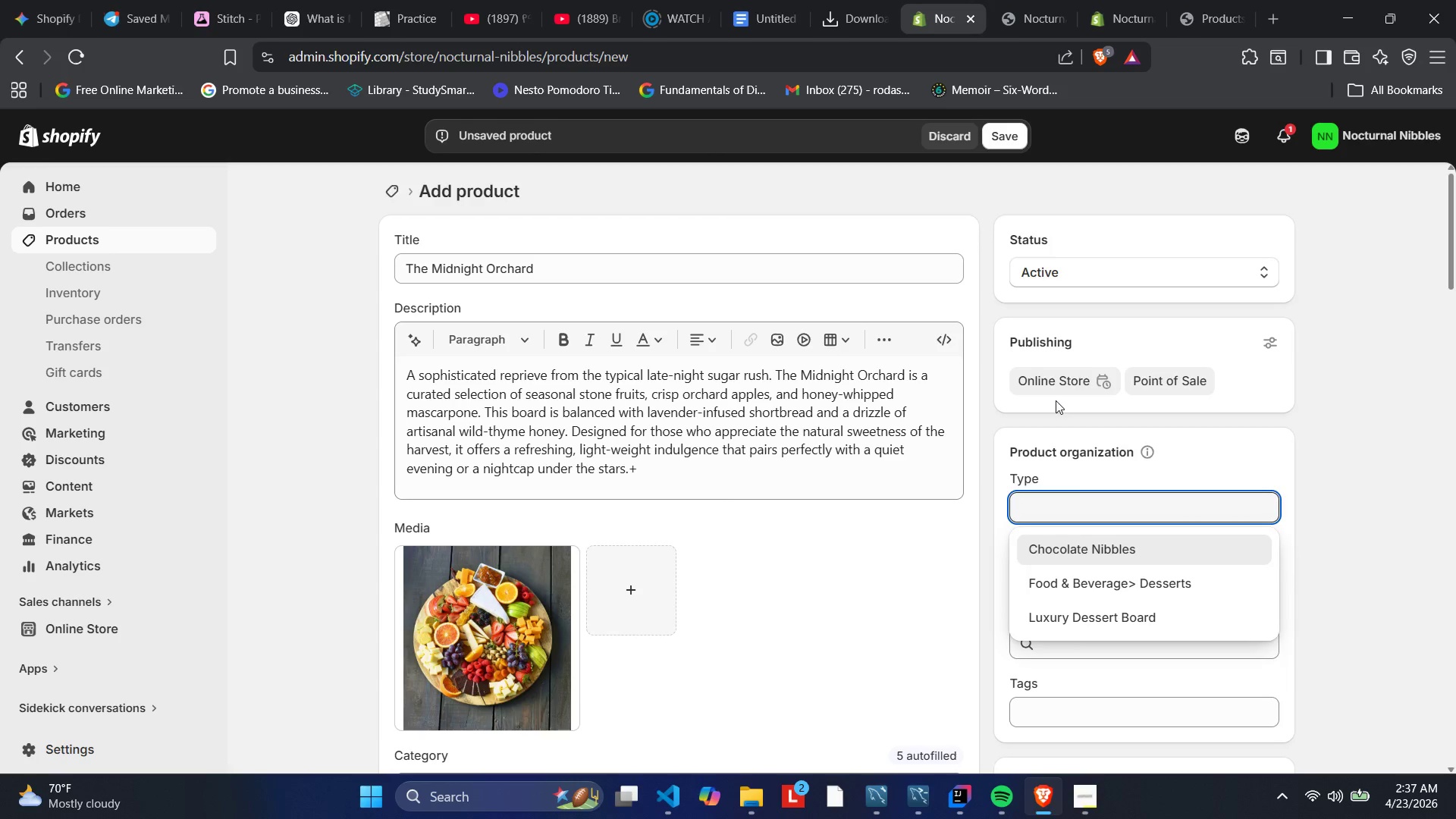 
scroll: coordinate [1054, 404], scroll_direction: down, amount: 1.0
 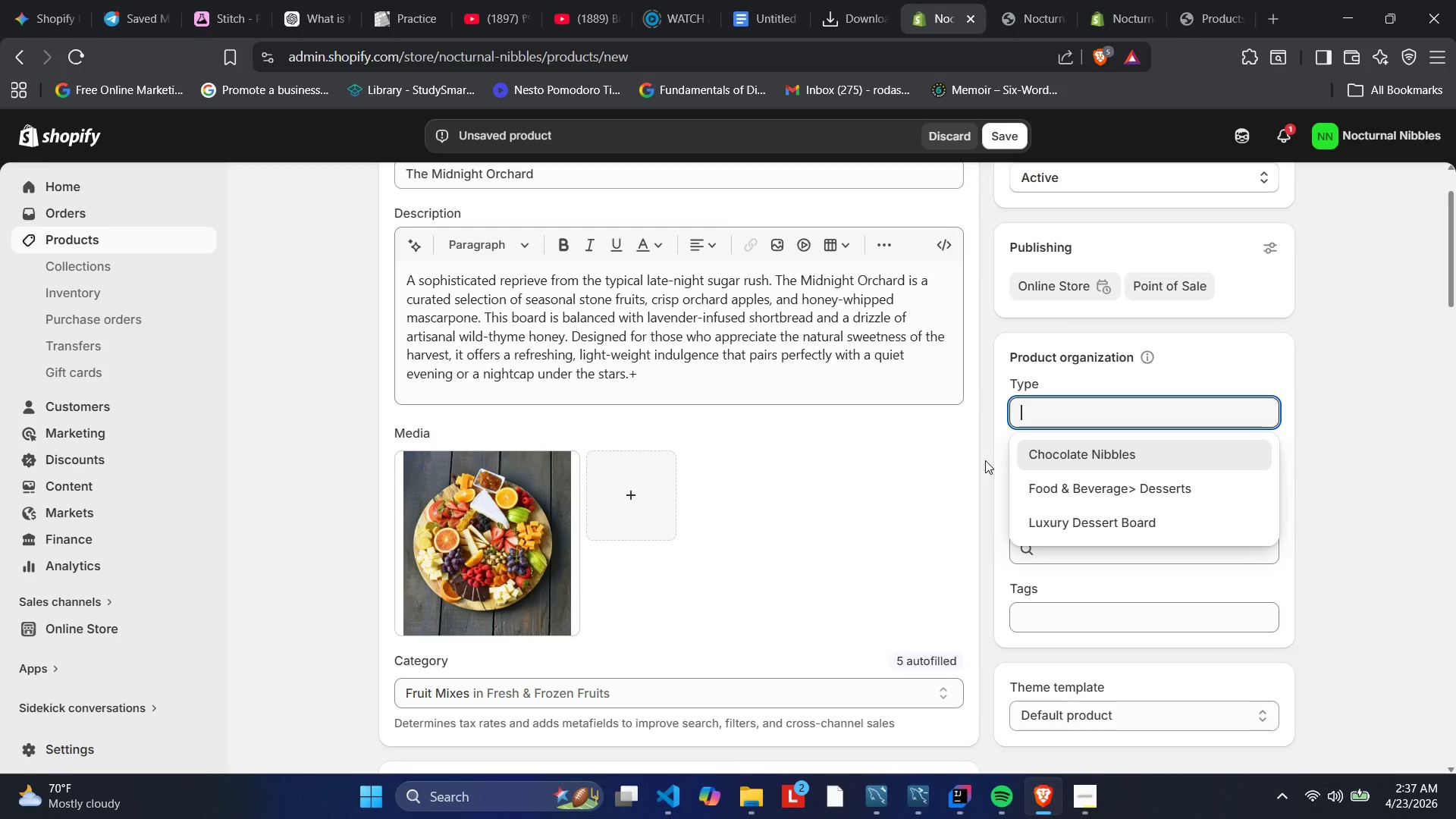 
left_click([985, 460])
 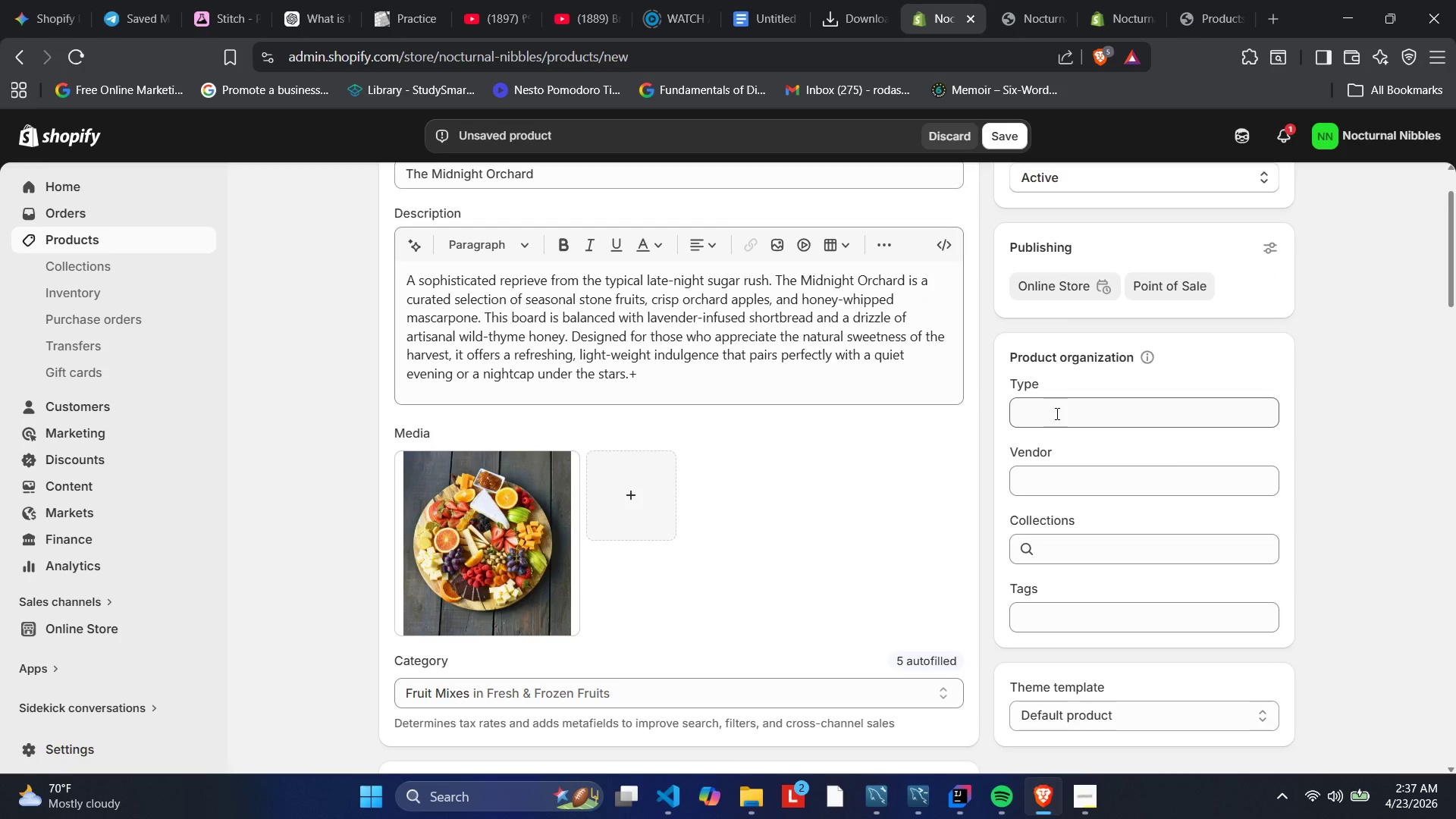 
left_click([1056, 413])
 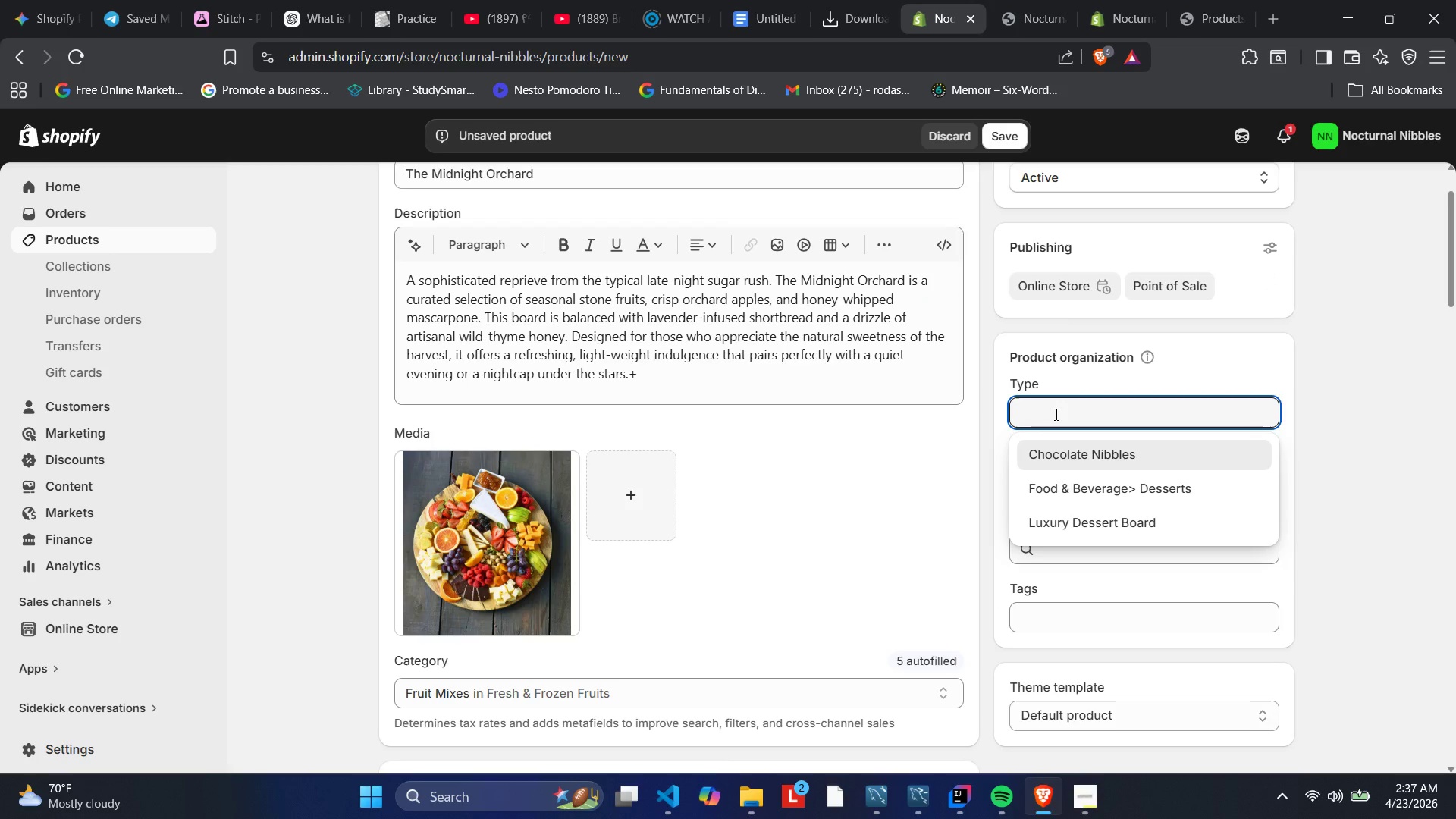 
type(Dessert Charcuterie)
 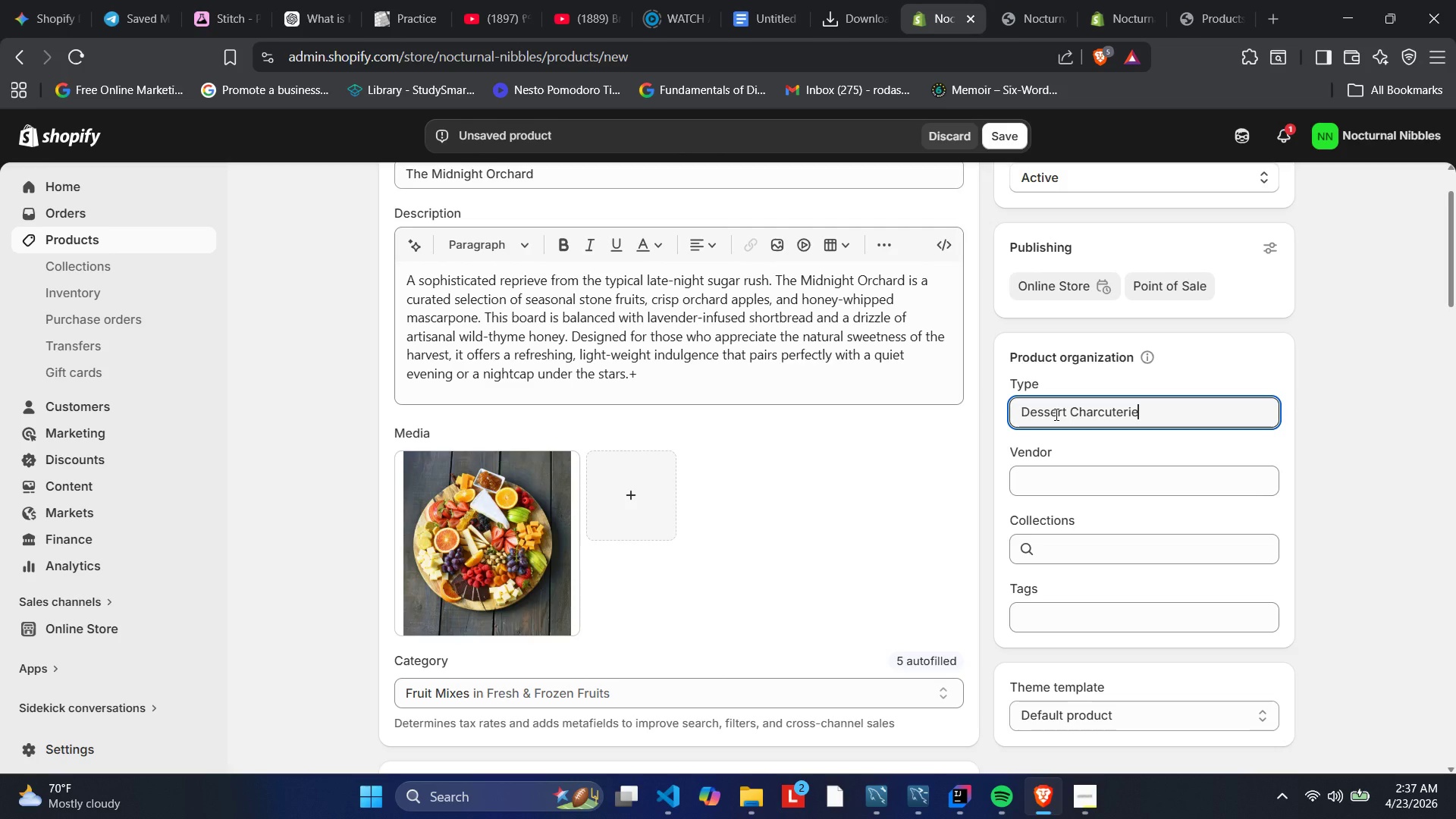 
key(Enter)
 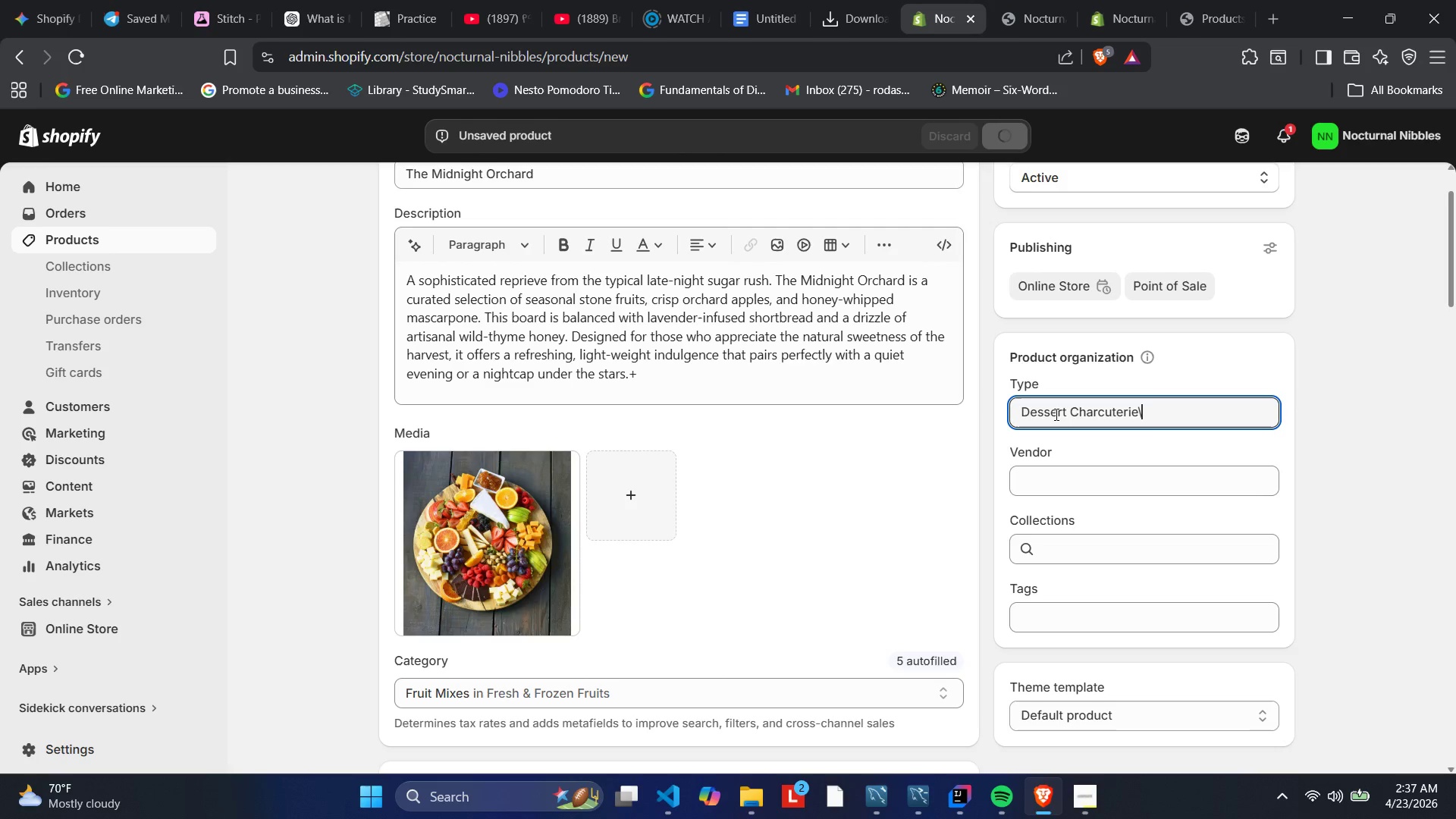 
key(Backslash)
 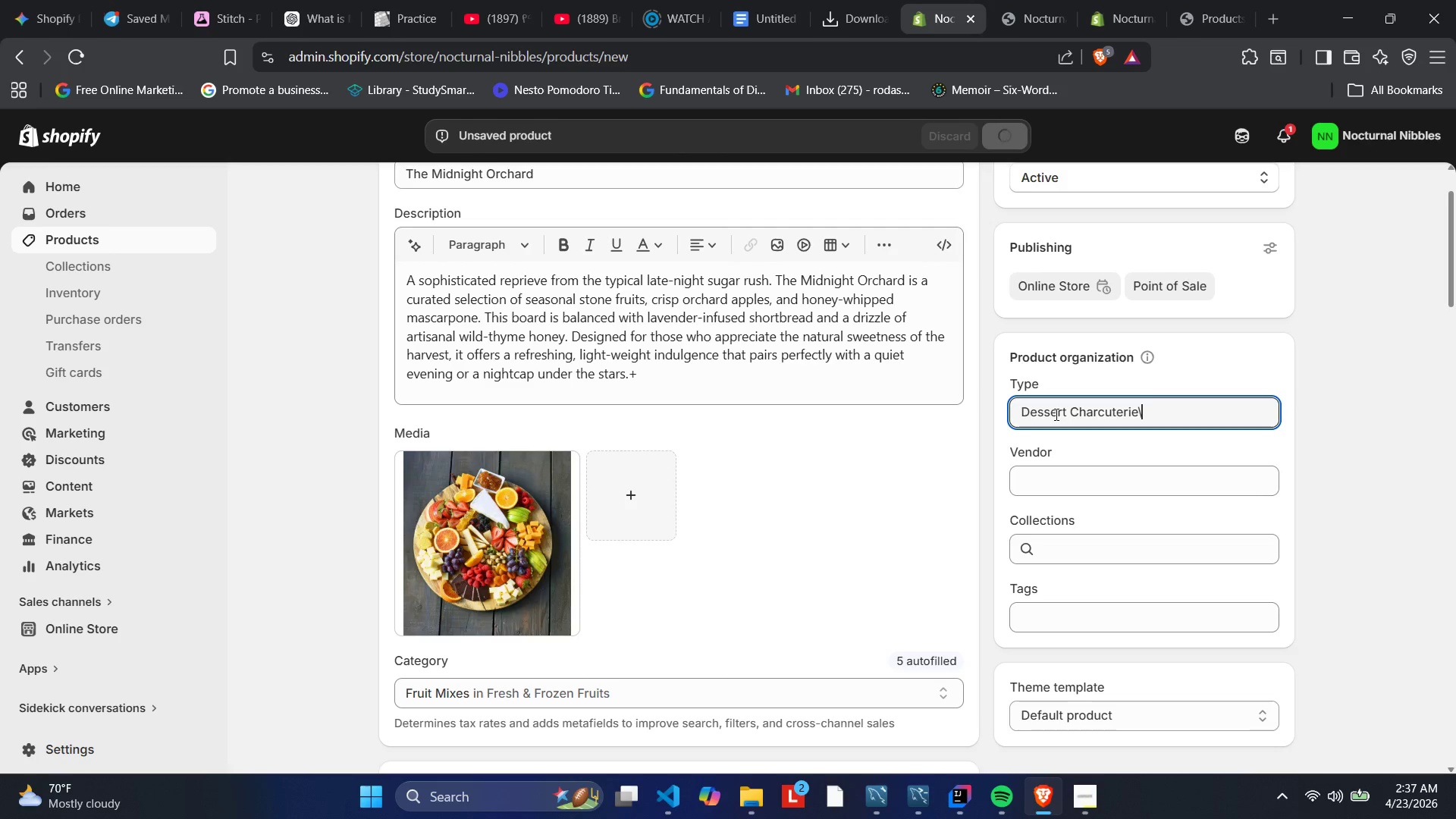 
key(Enter)
 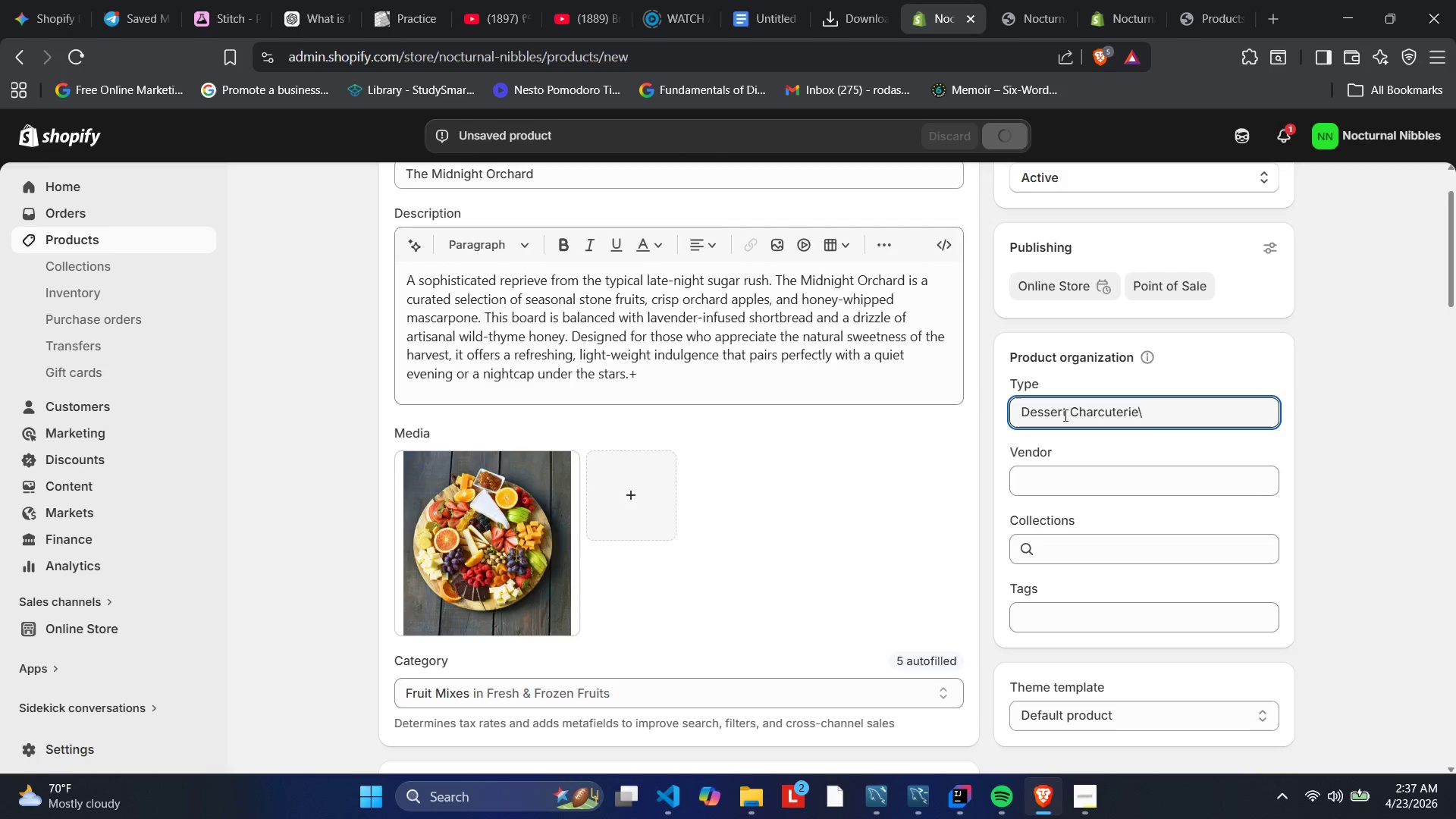 
key(Backspace)
 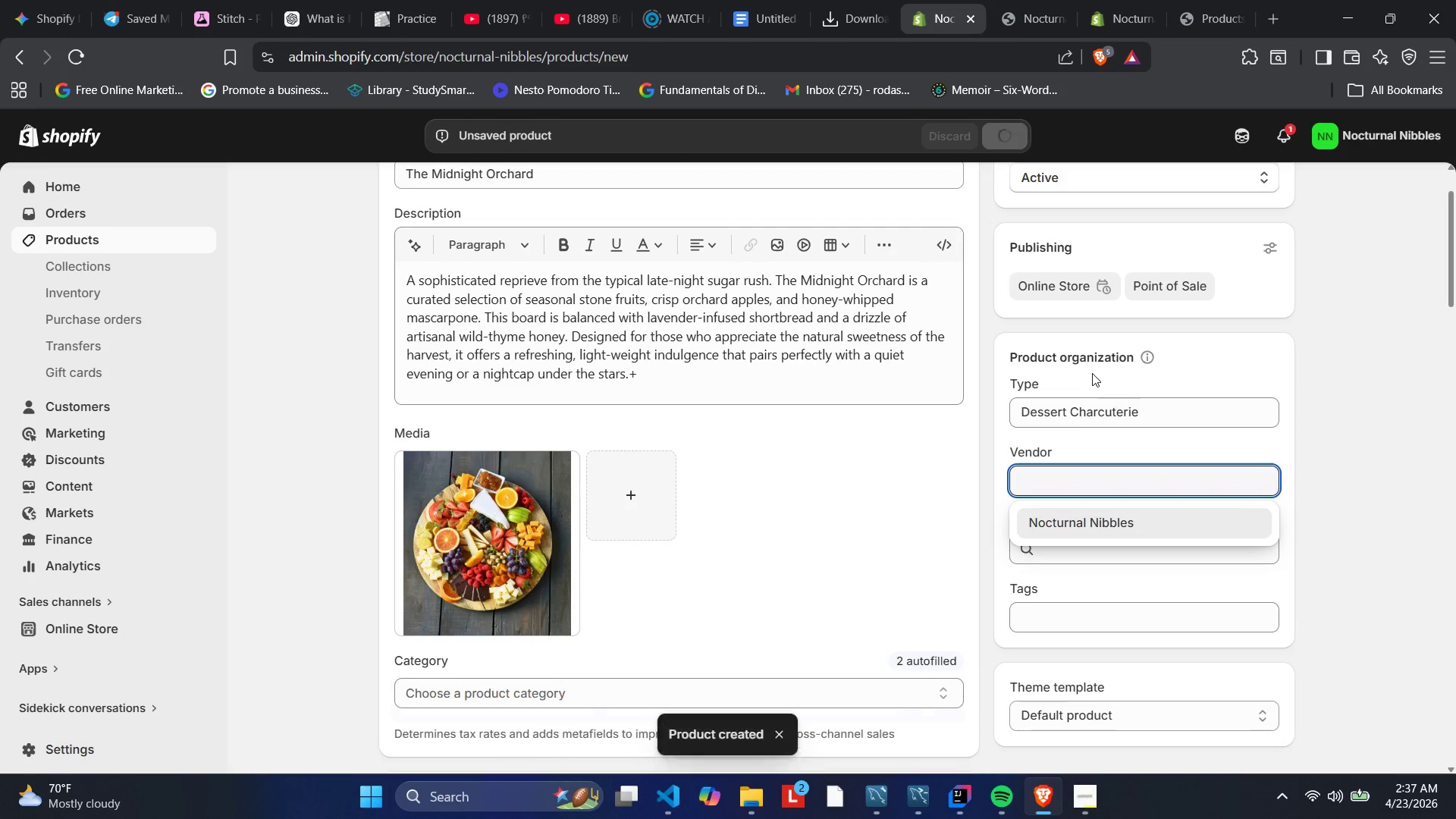 
wait(8.58)
 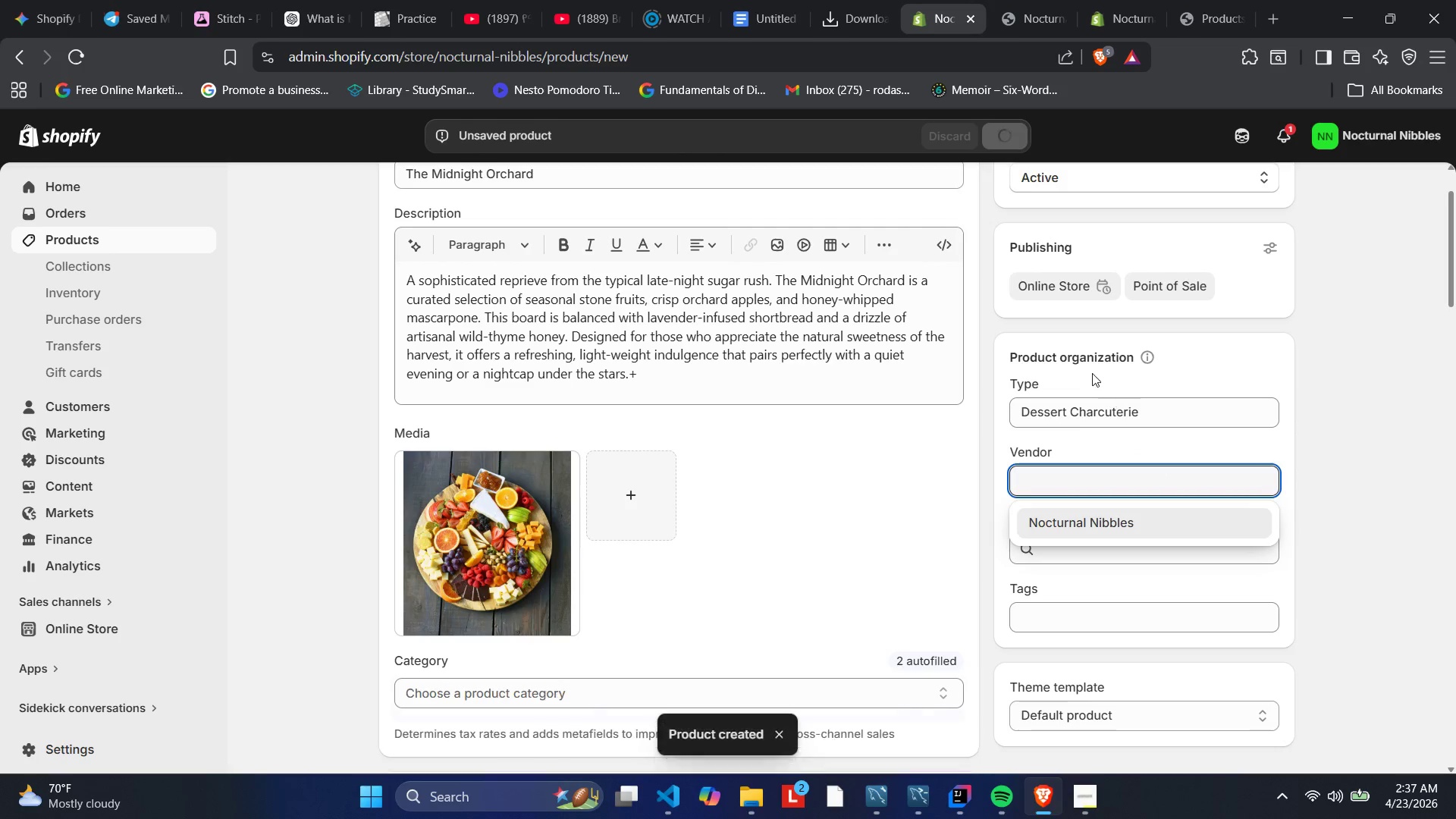 
scroll: coordinate [1074, 416], scroll_direction: down, amount: 5.0
 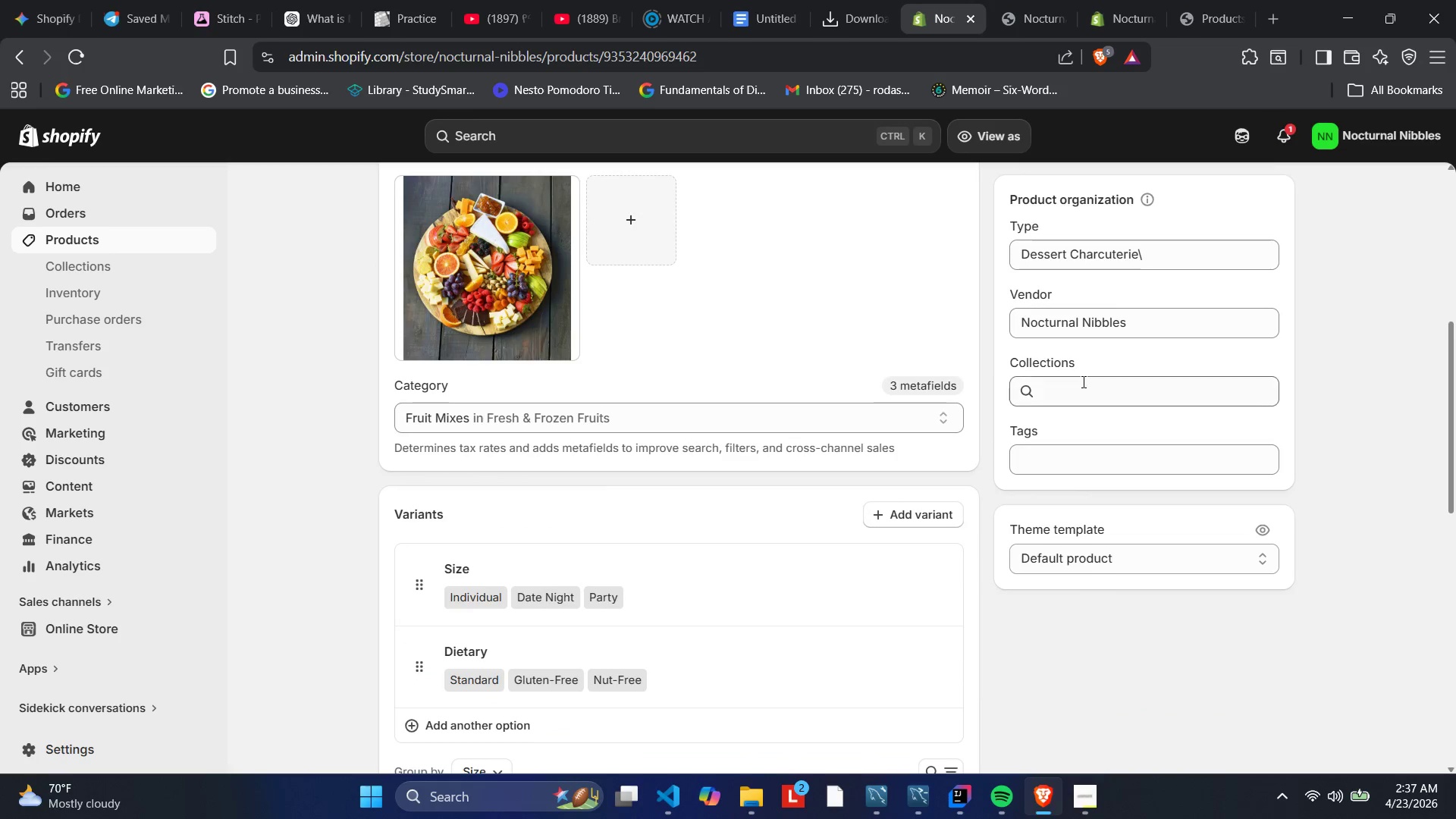 
scroll: coordinate [1082, 381], scroll_direction: up, amount: 1.0
 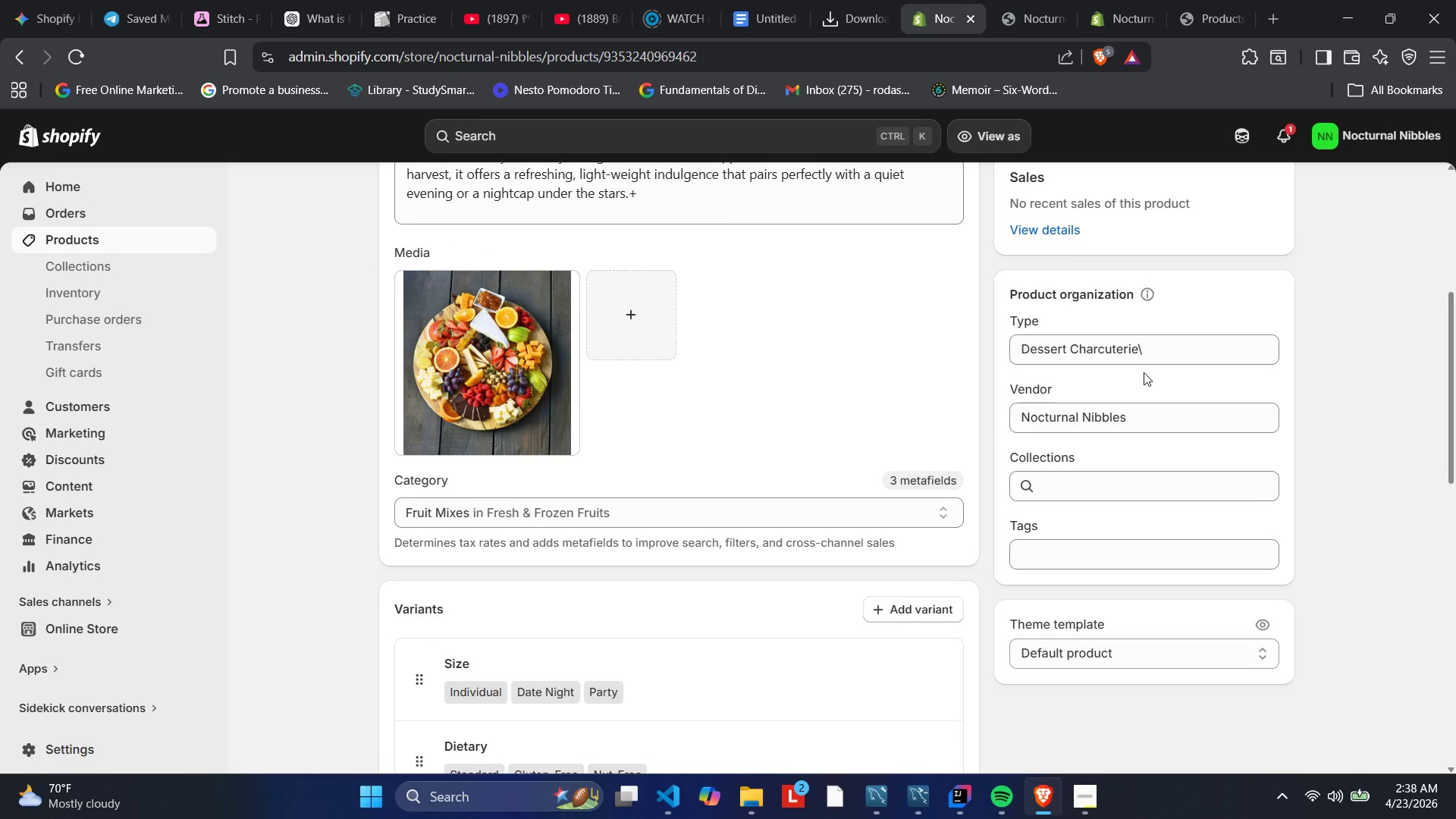 
left_click([1156, 356])
 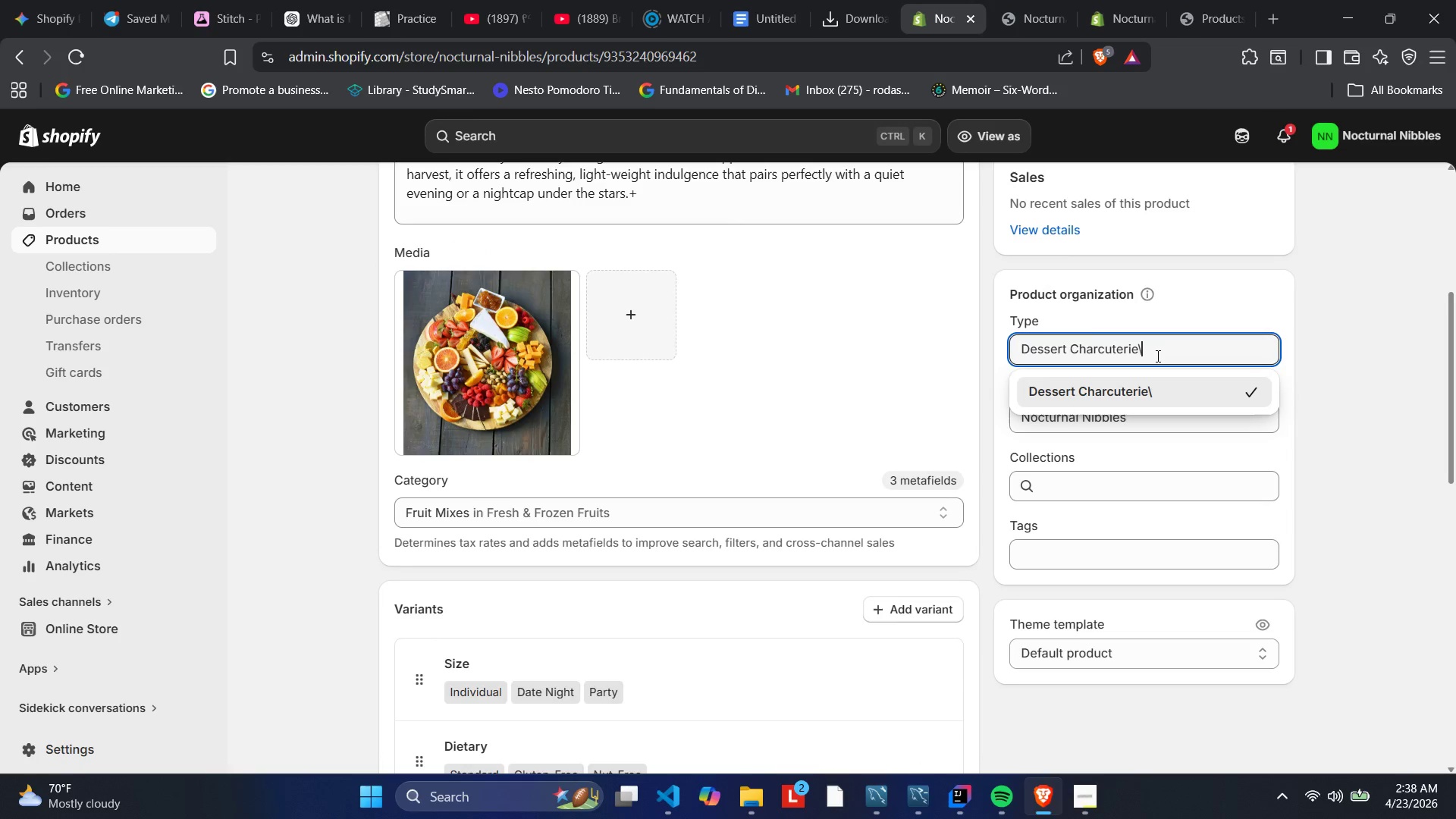 
key(Backspace)
 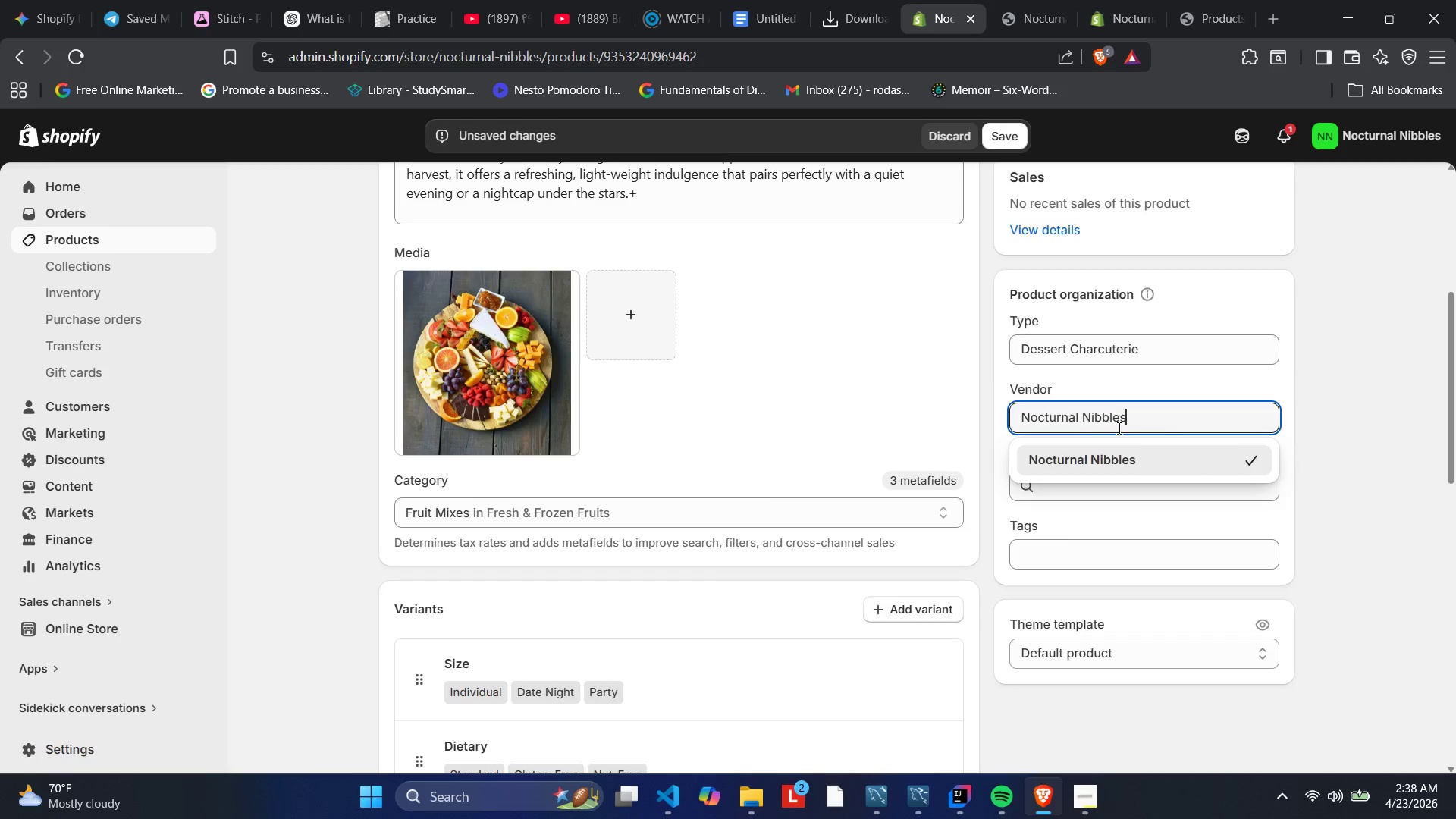 
wait(62.13)
 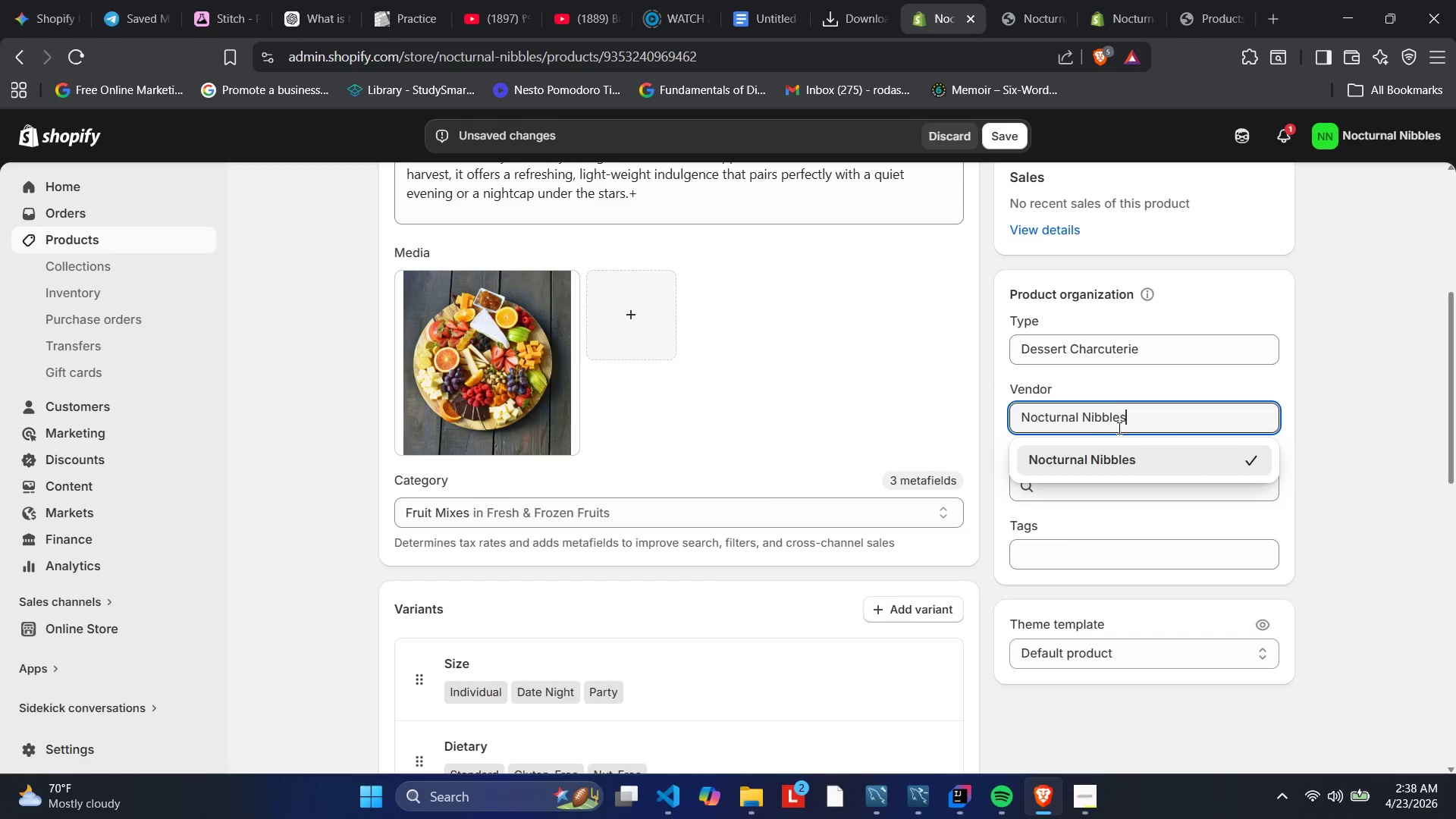 
mouse_move([1081, 543])
 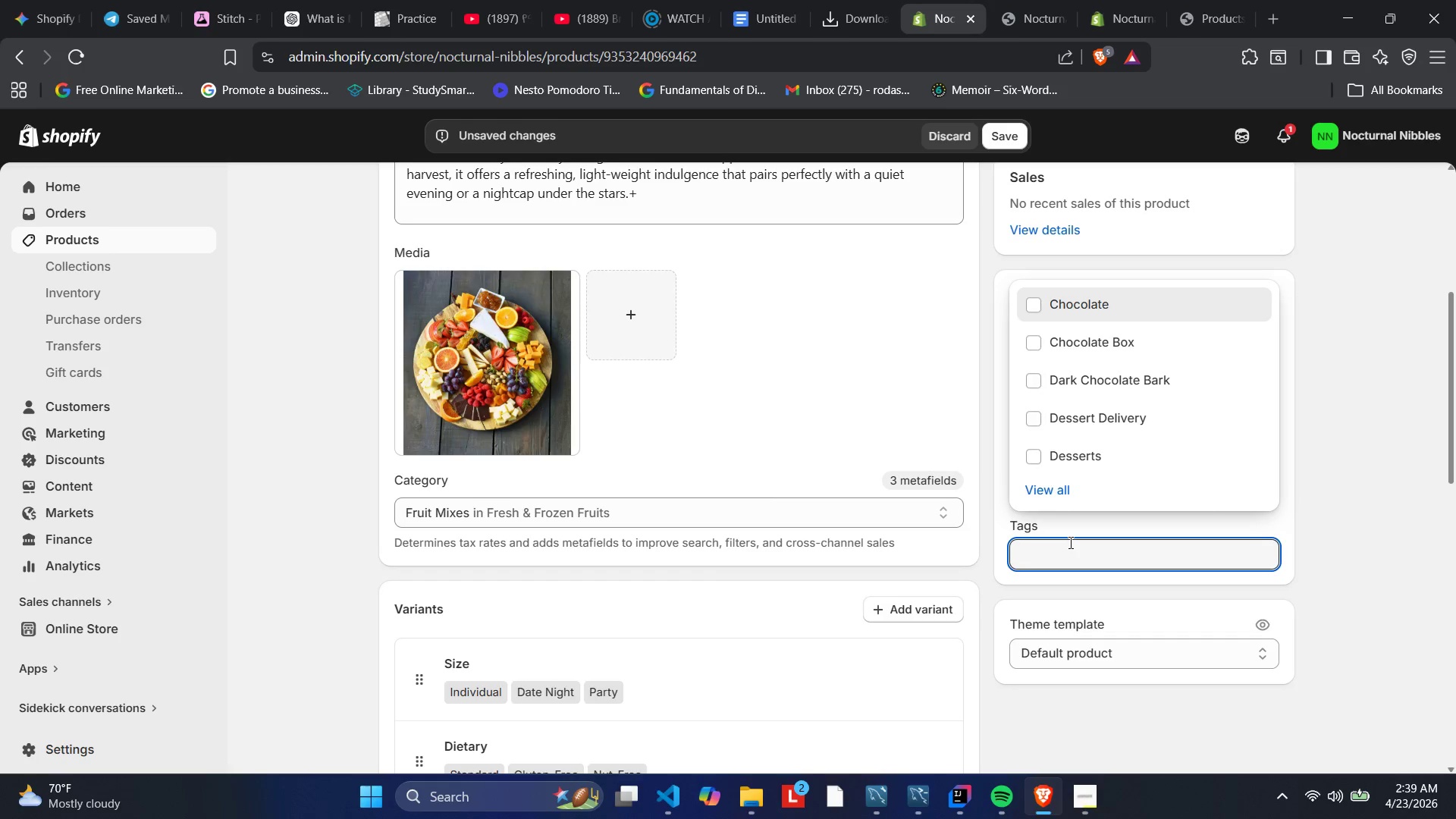 
wait(20.53)
 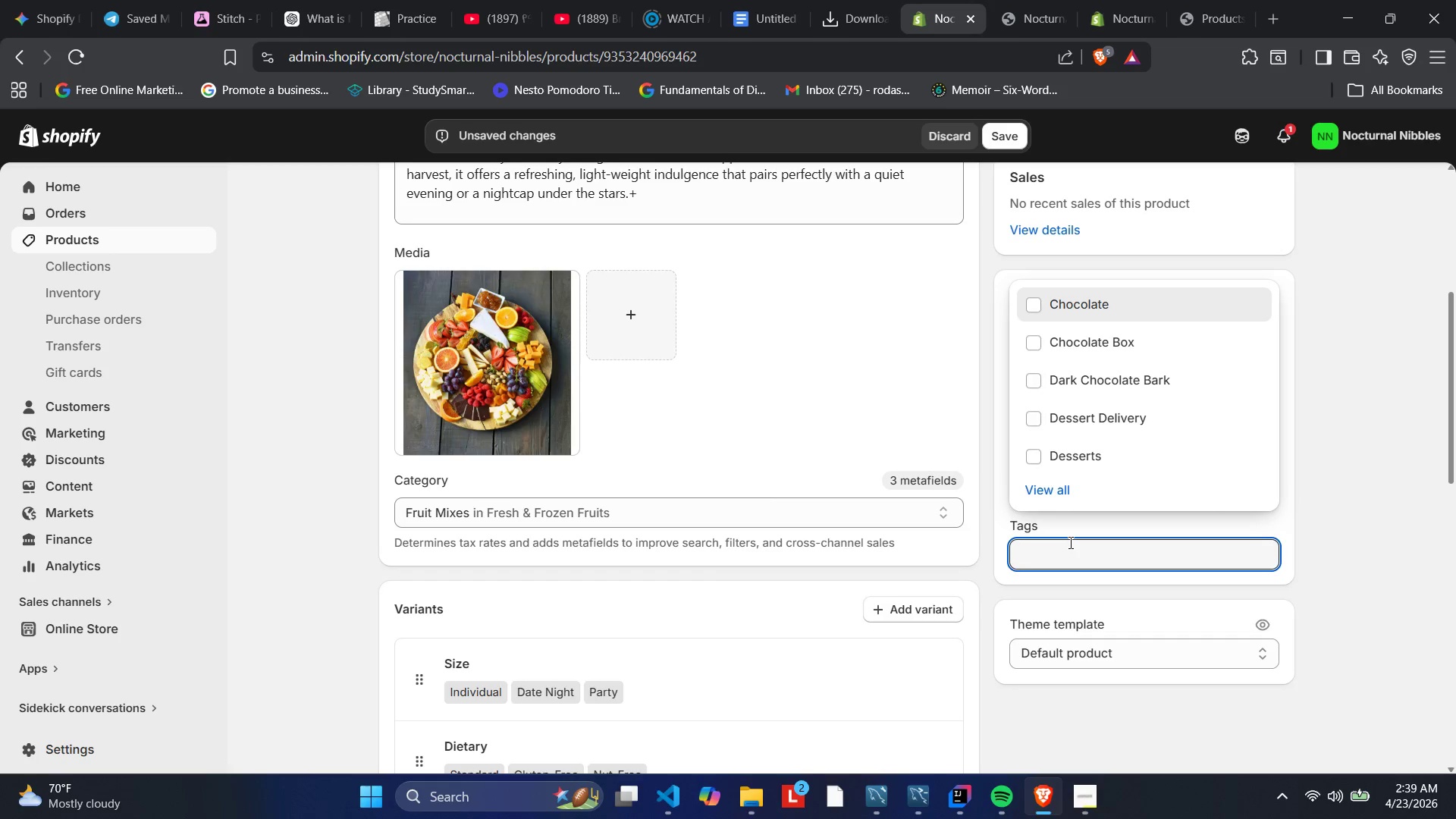 
scroll: coordinate [1100, 222], scroll_direction: up, amount: 4.0
 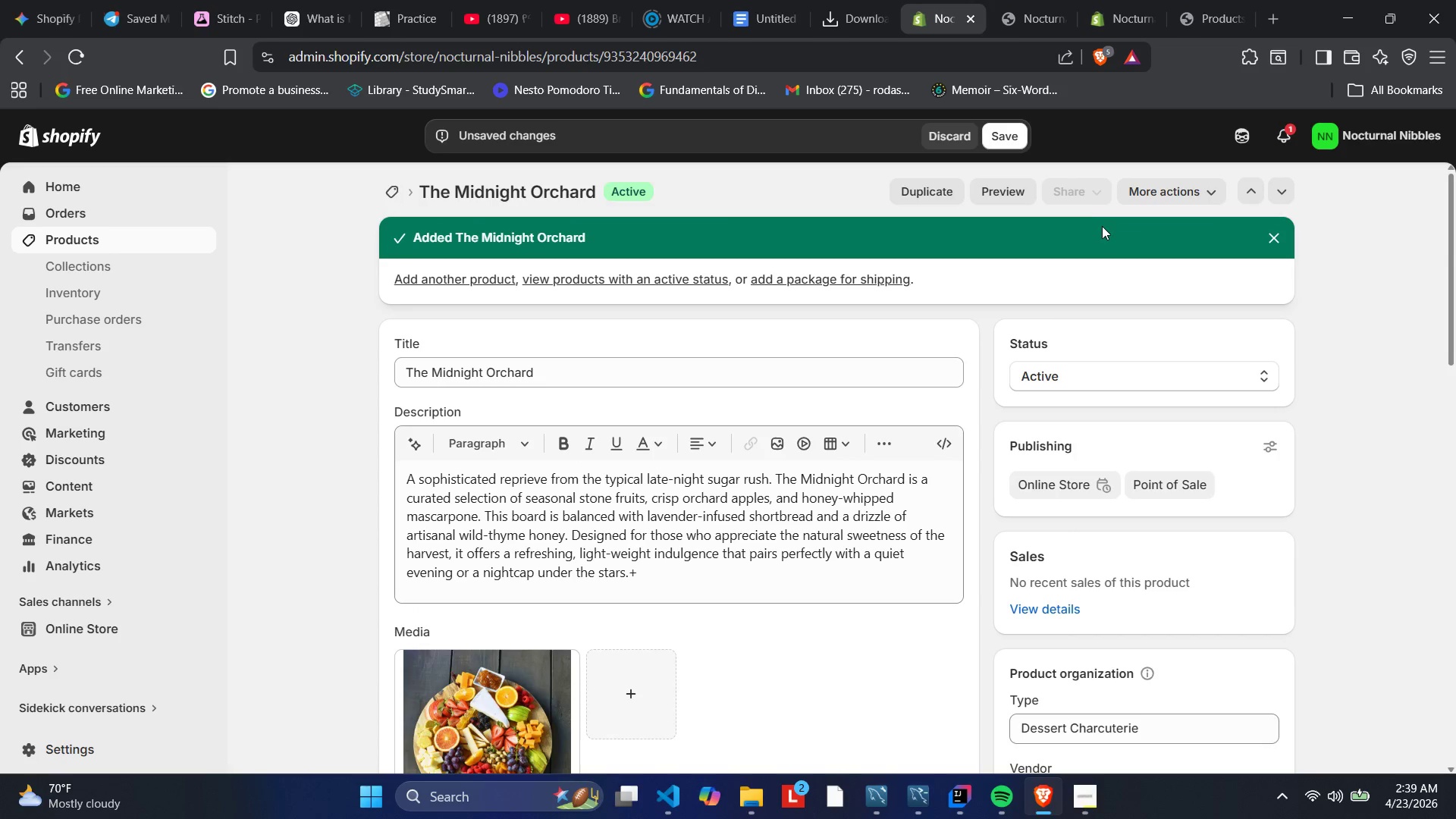 
scroll: coordinate [1157, 433], scroll_direction: down, amount: 5.0
 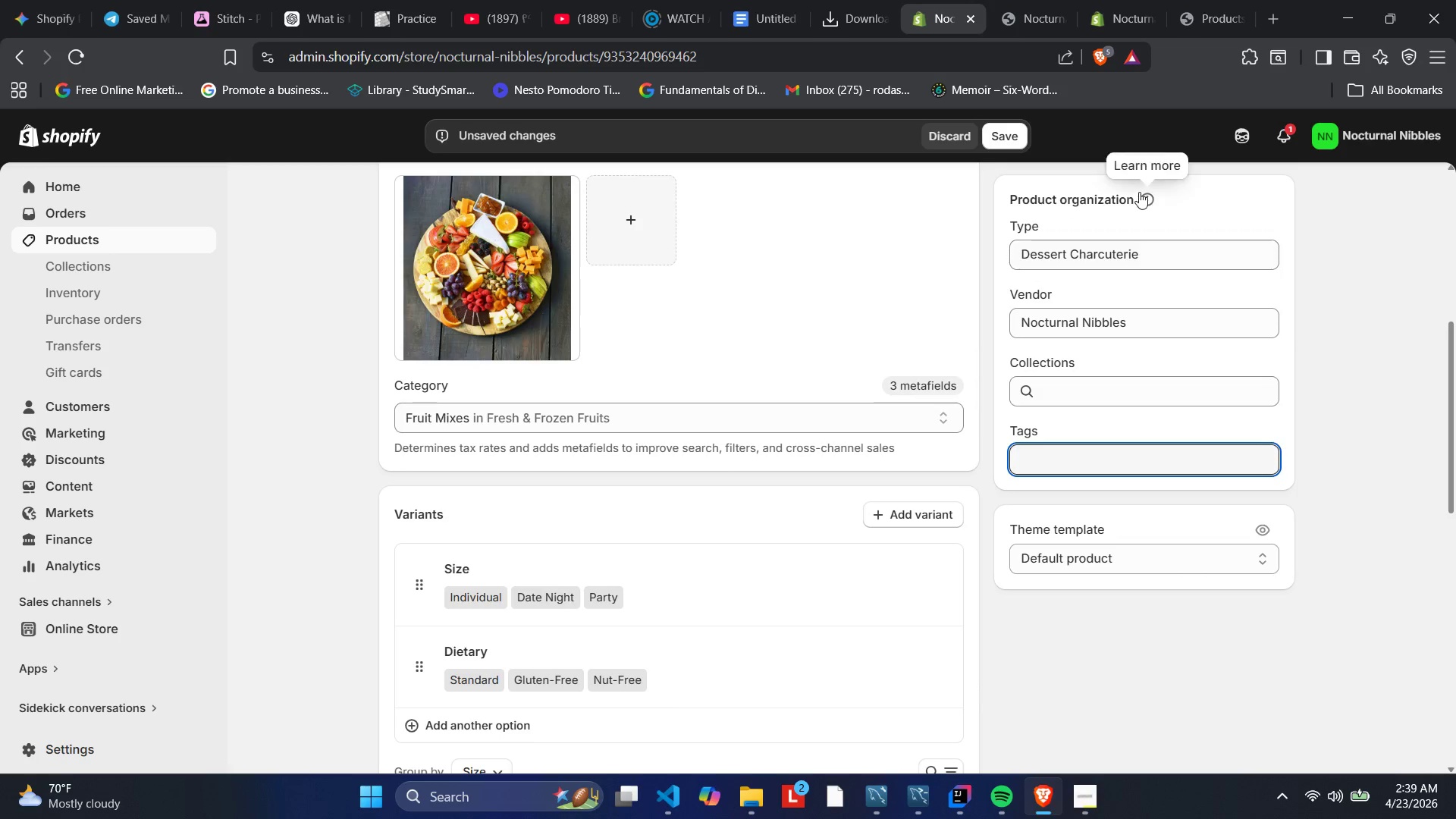 
left_click([1139, 190])
 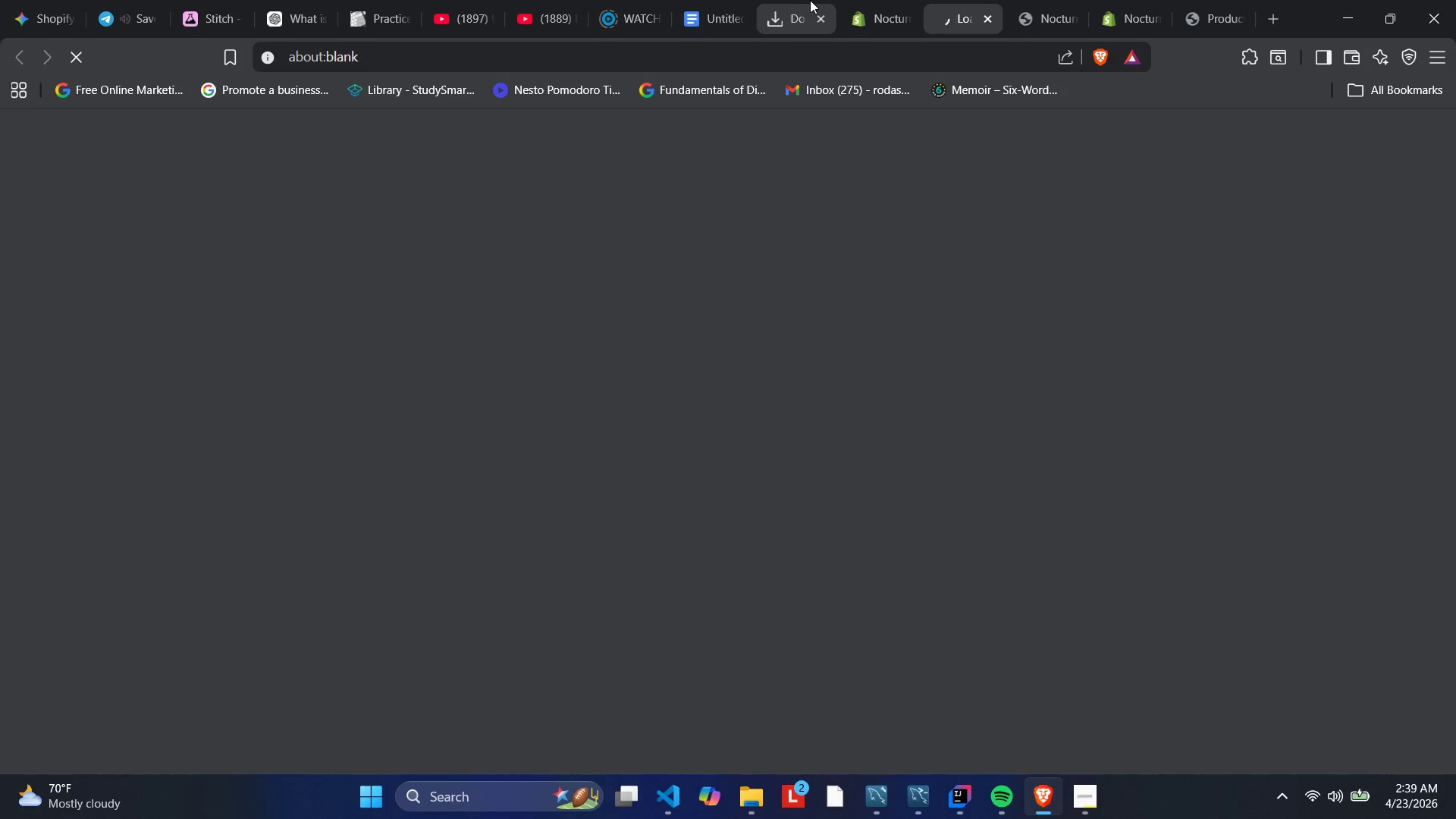 
left_click([871, 0])
 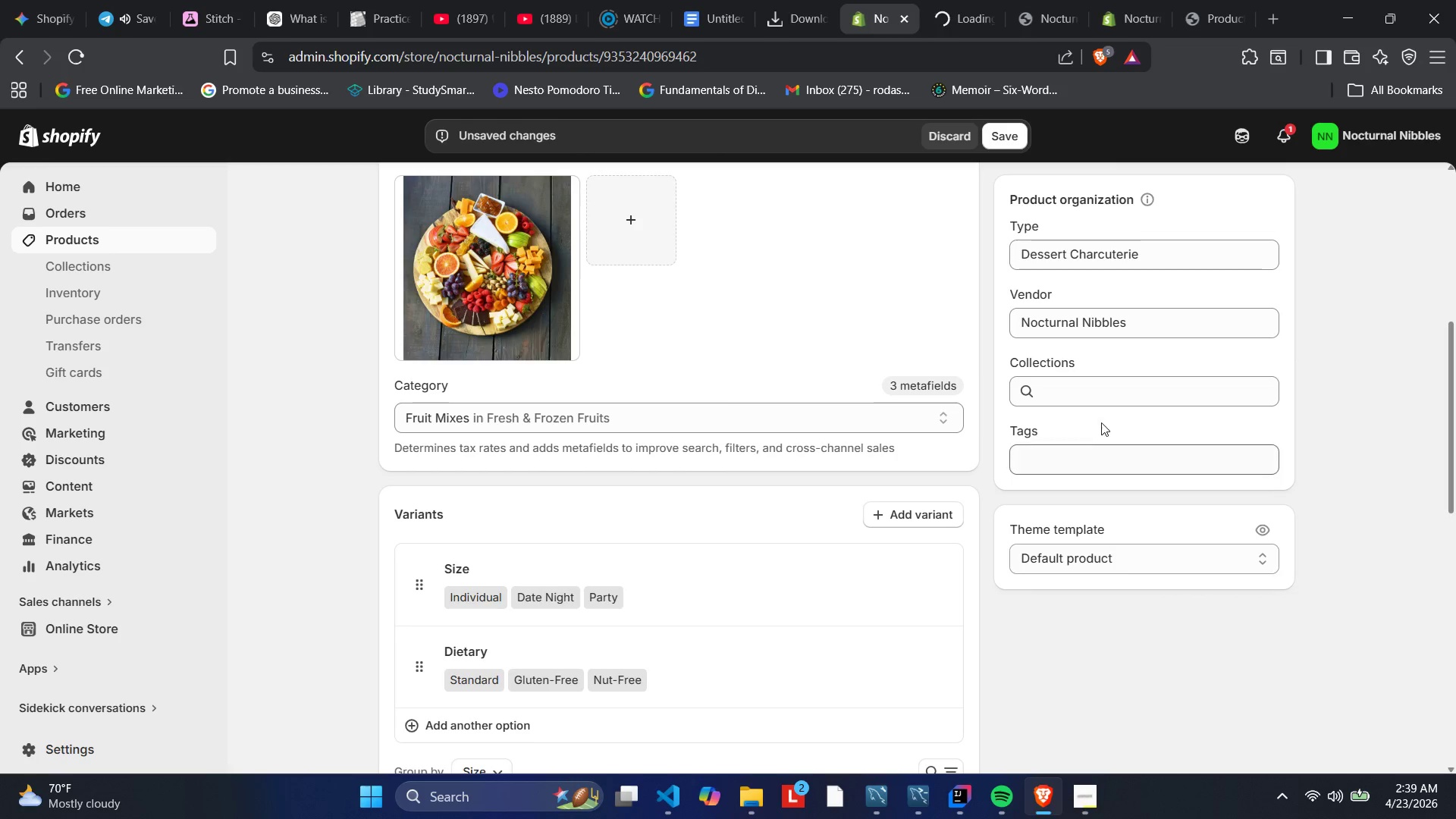 
left_click([1077, 429])
 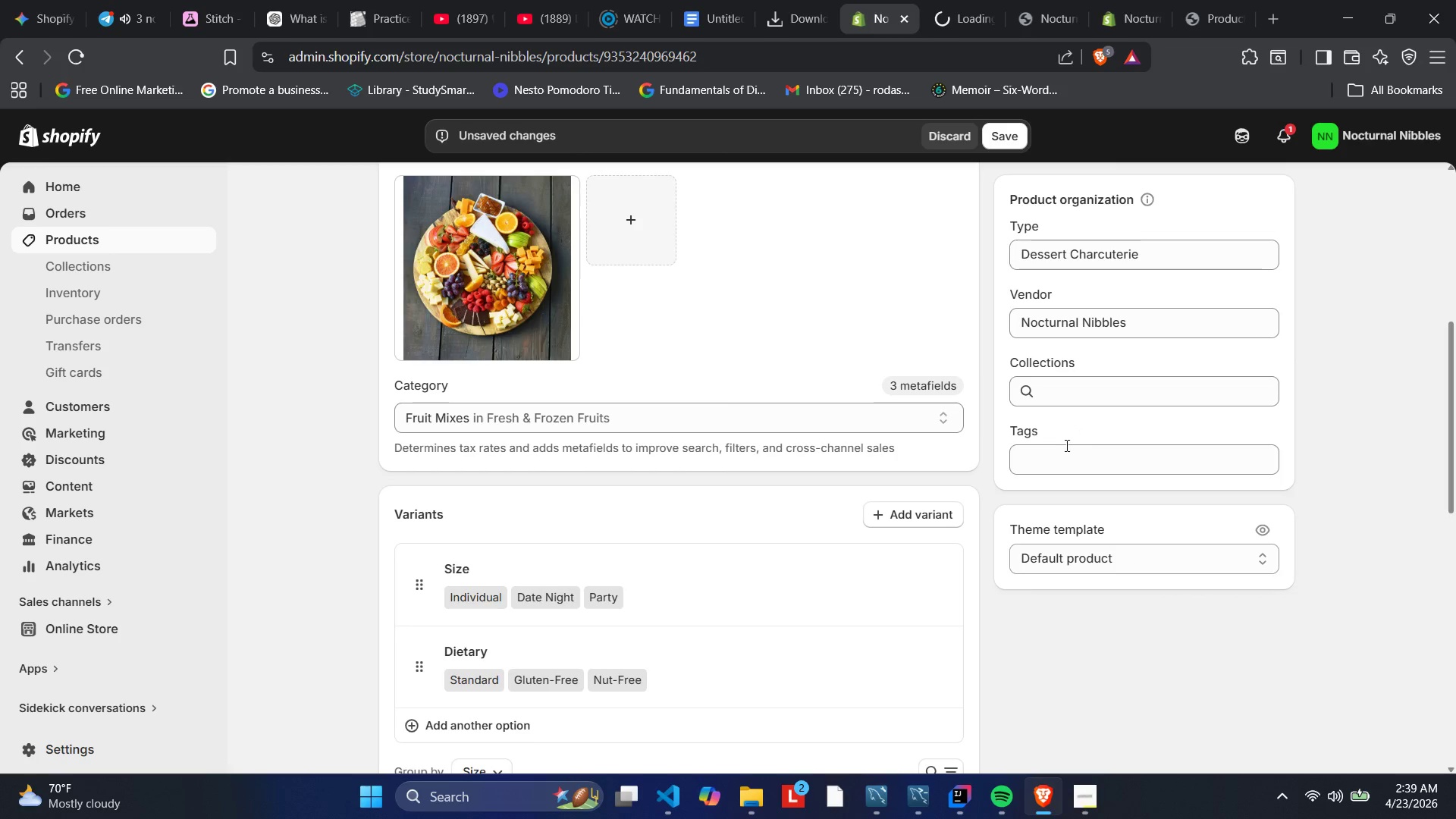 
left_click([1063, 446])
 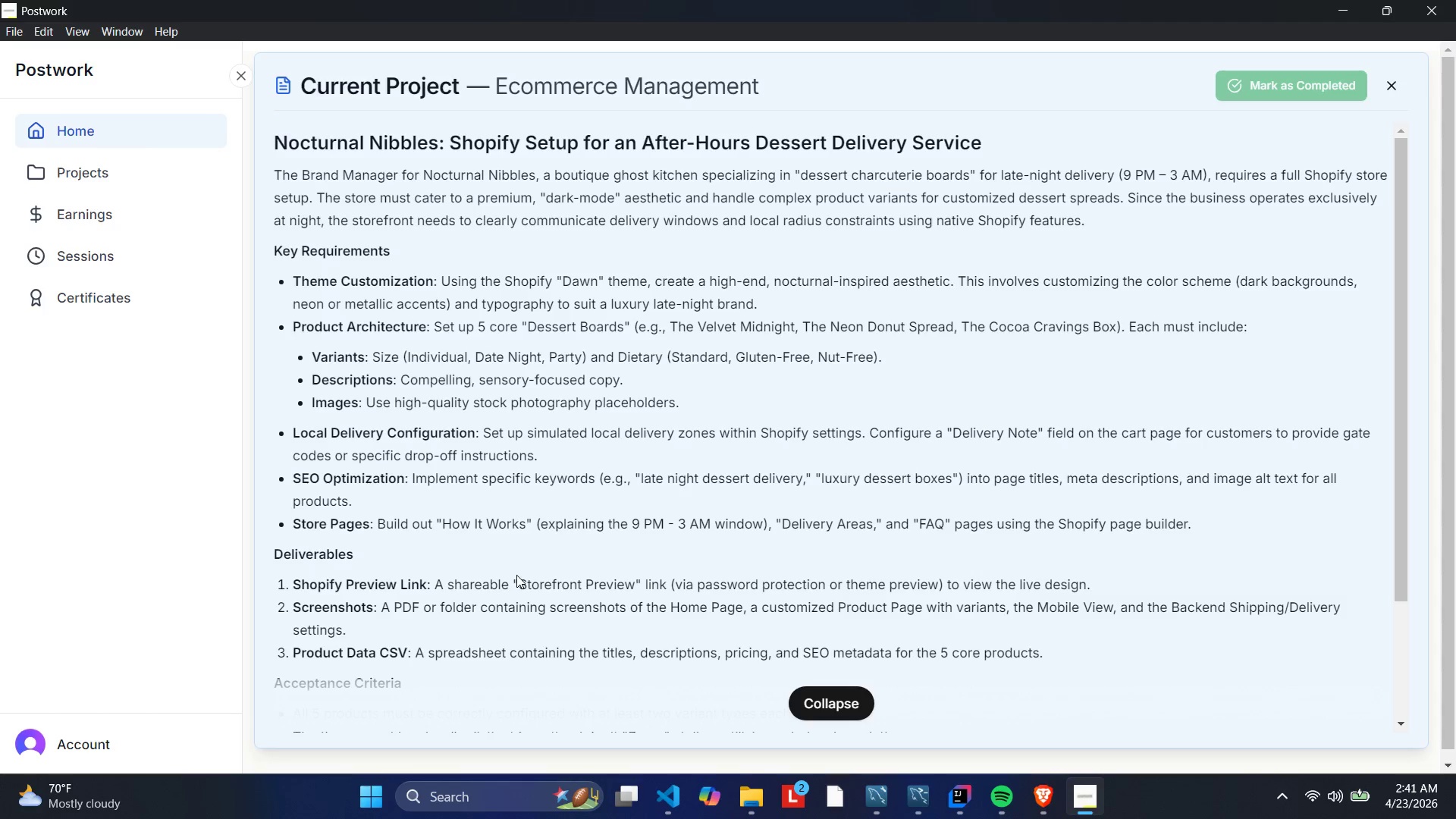 
wait(129.25)
 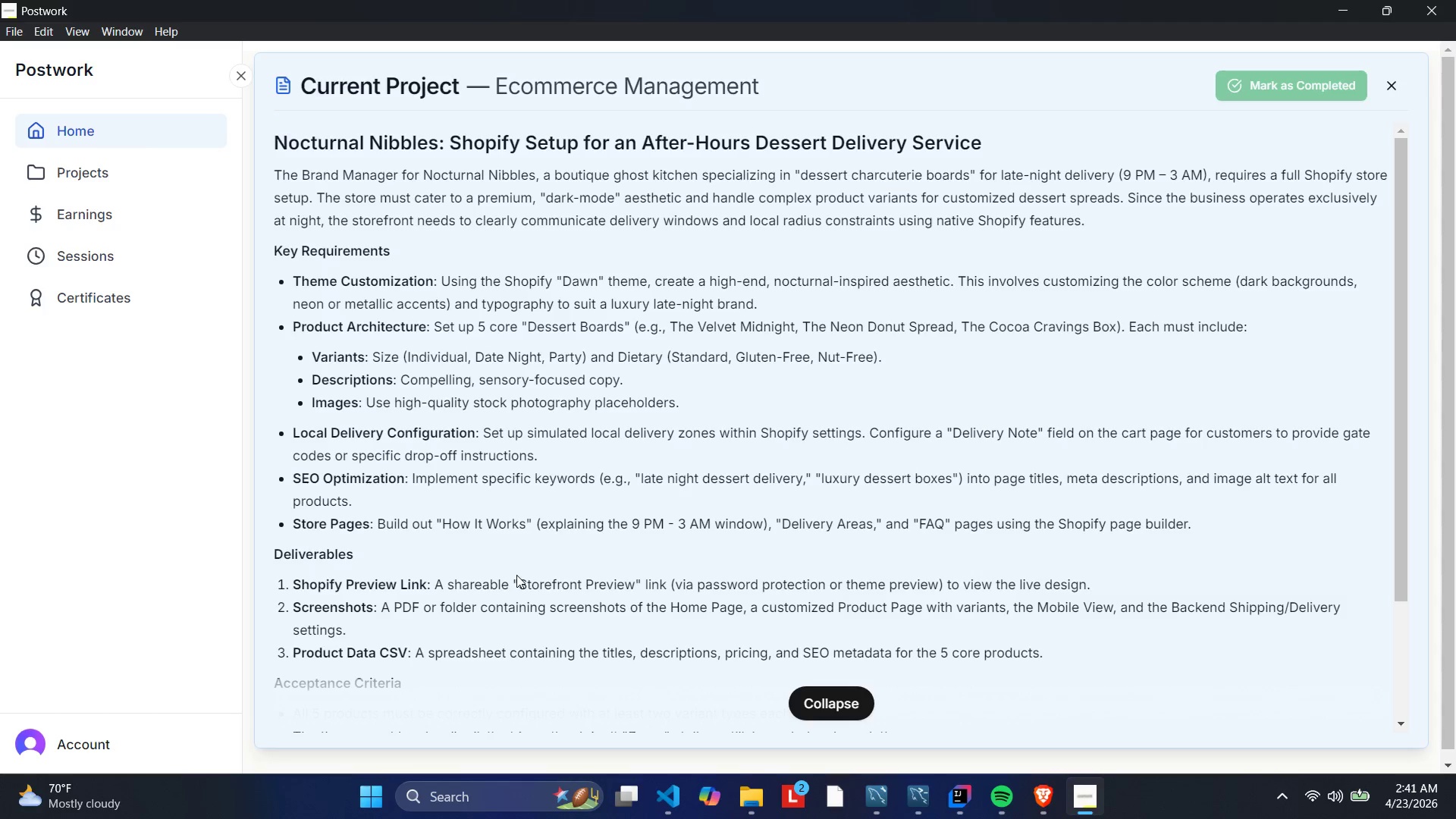 
scroll: coordinate [1068, 572], scroll_direction: down, amount: 3.0
 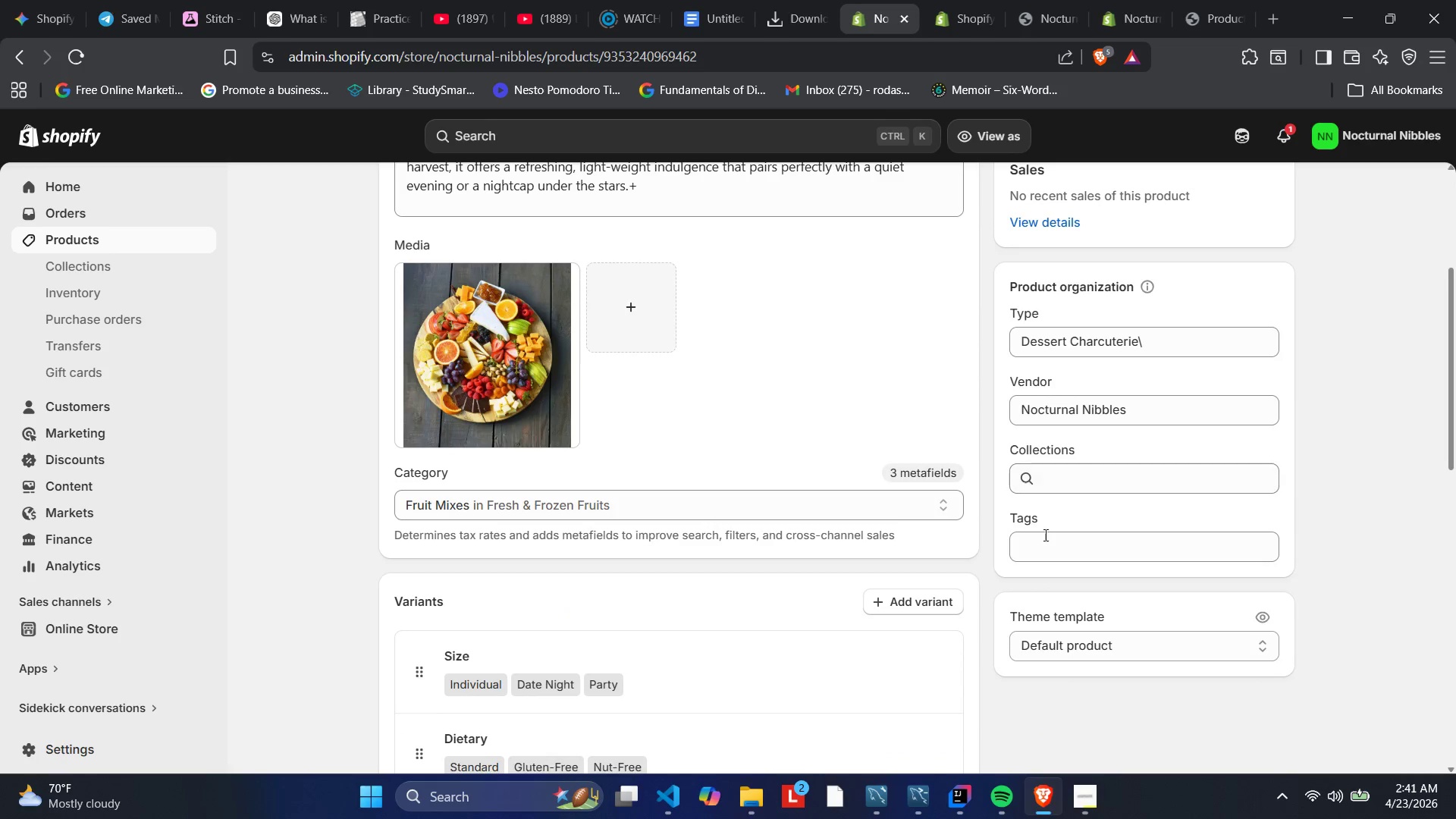 
left_click([1044, 538])
 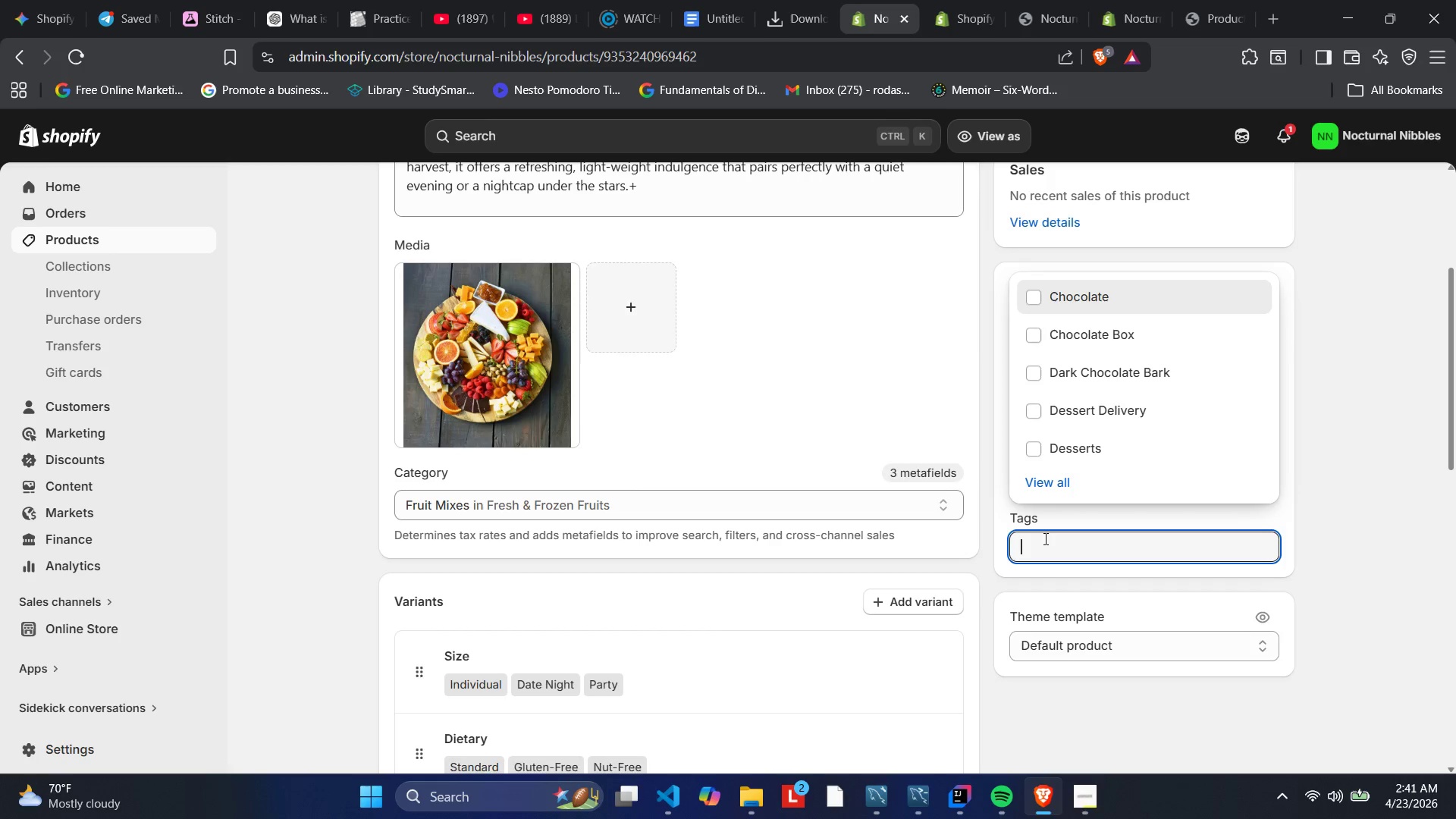 
type(Fruit)
 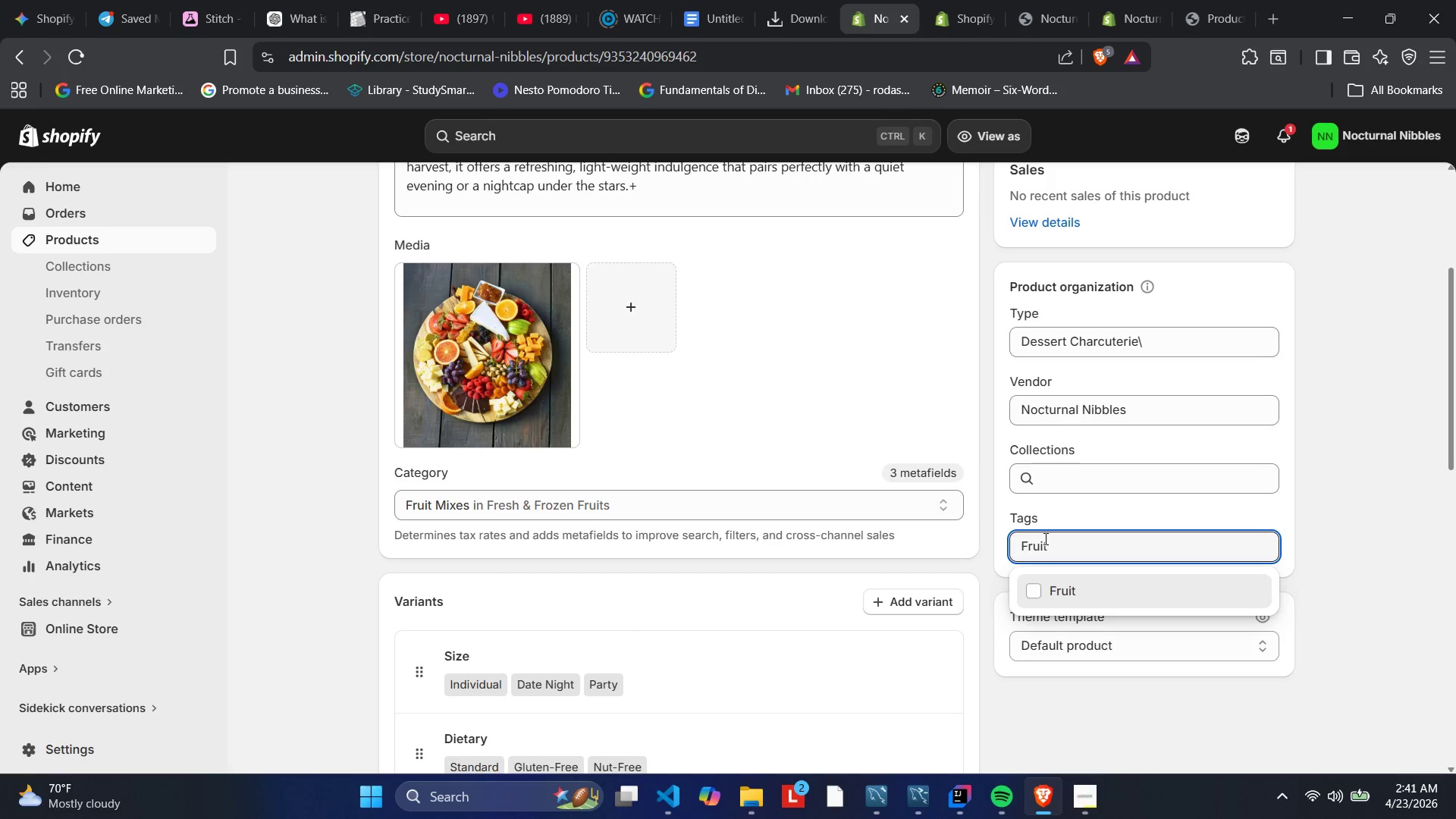 
wait(5.02)
 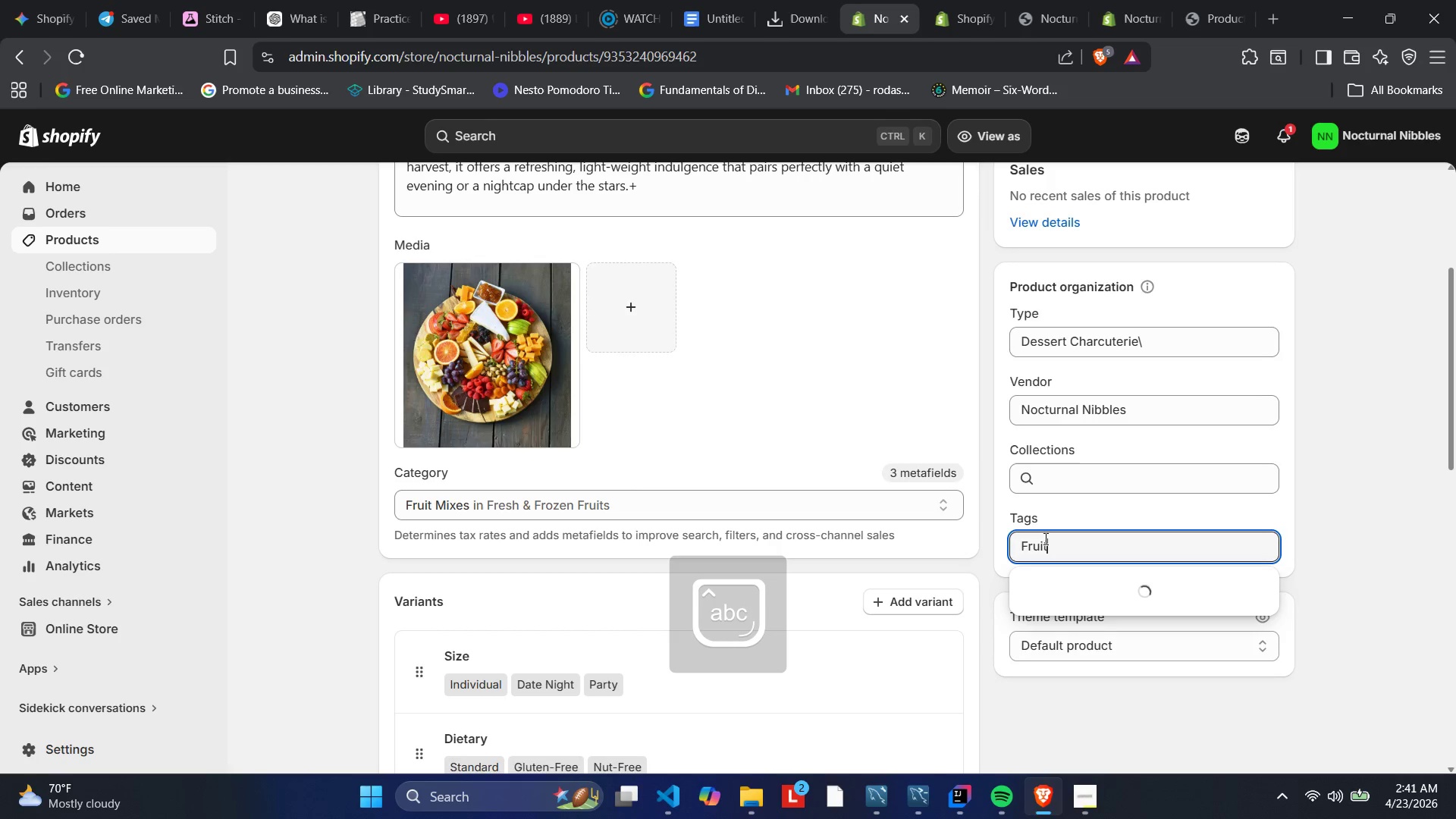 
key(Enter)
 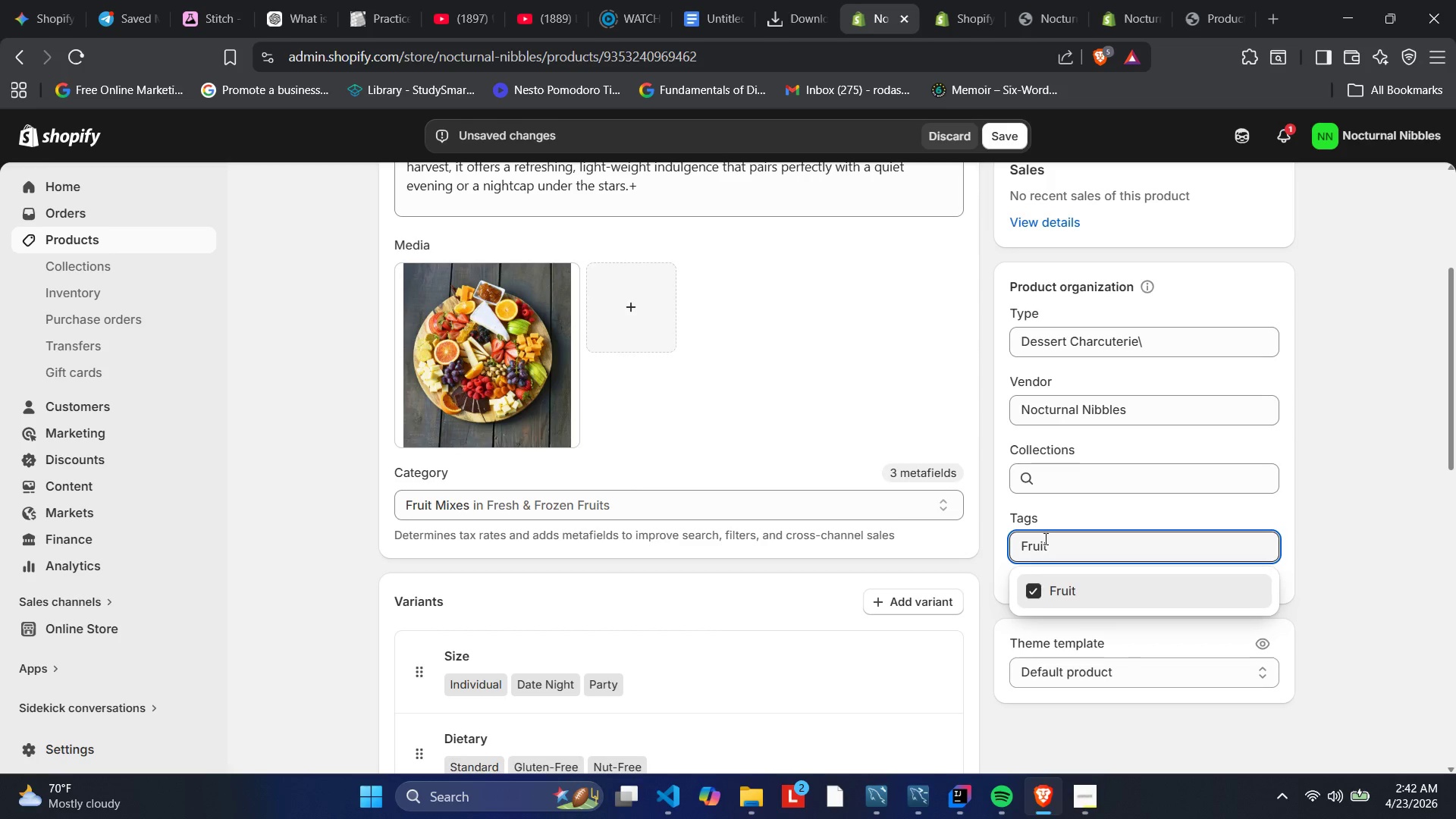 
key(Backspace)
key(Backspace)
key(Backspace)
key(Backspace)
key(Backspace)
type(Healthy)
key(Backspace)
 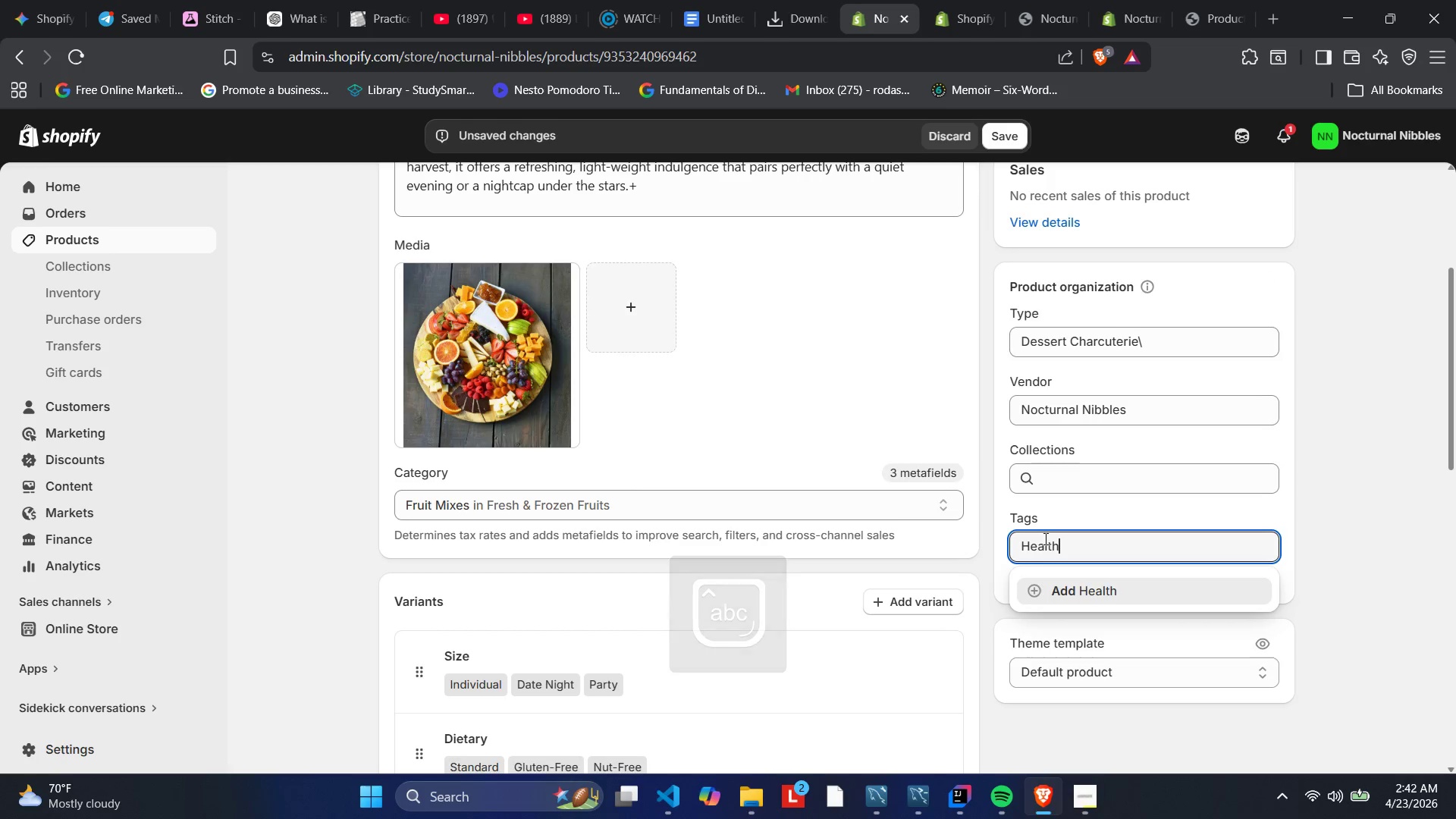 
key(Enter)
 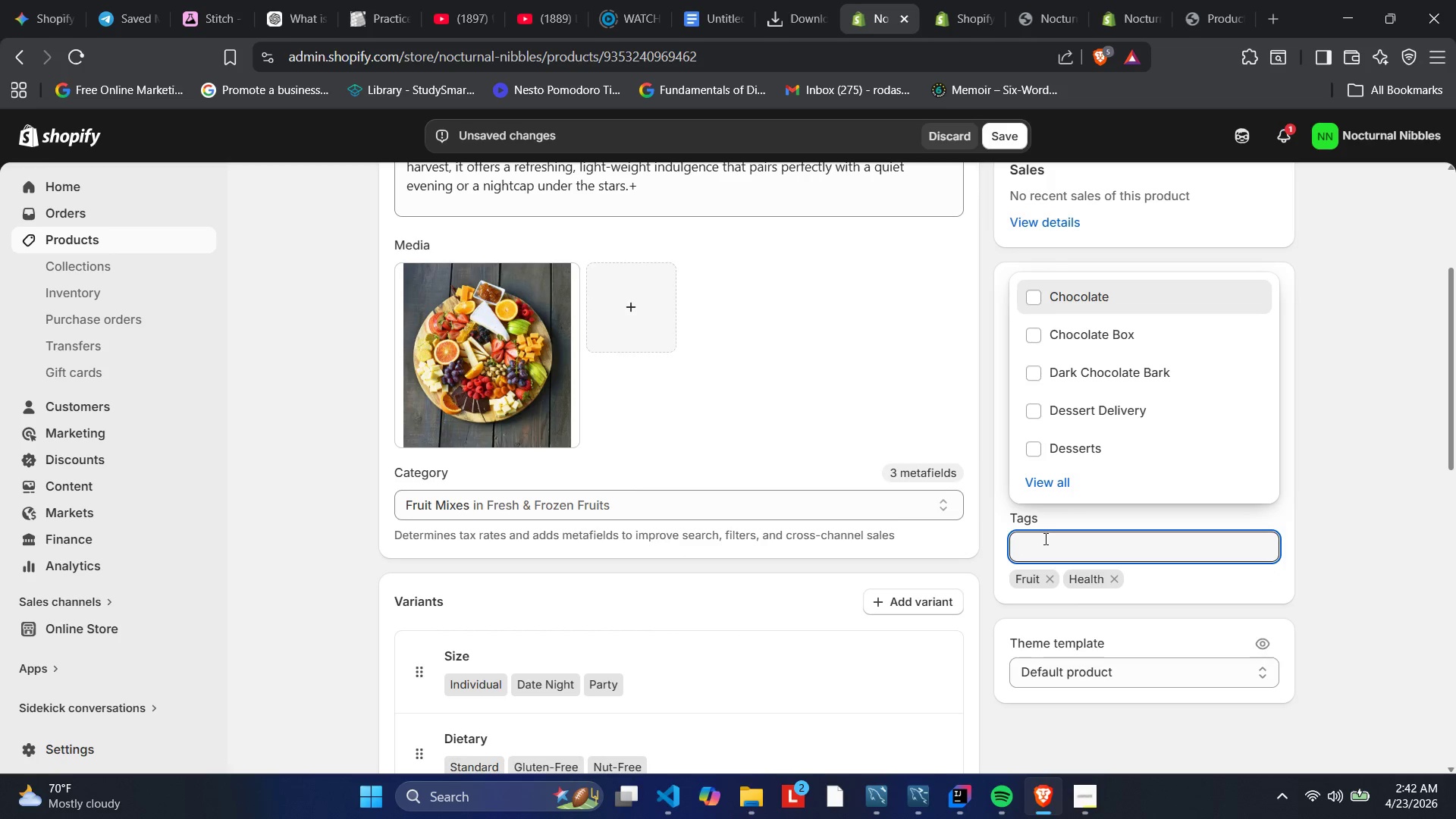 
type(Sophisticated)
 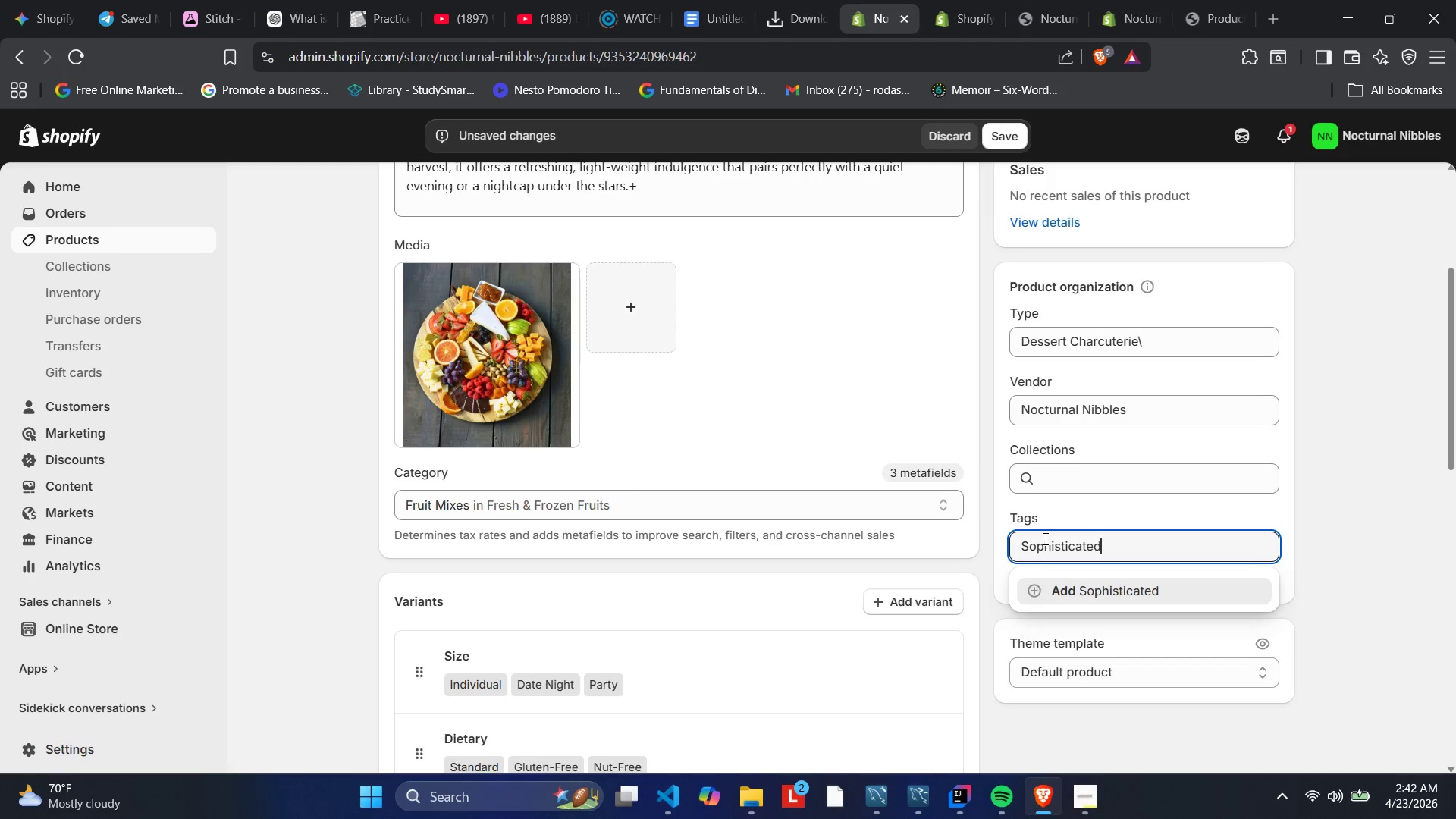 
key(Enter)
 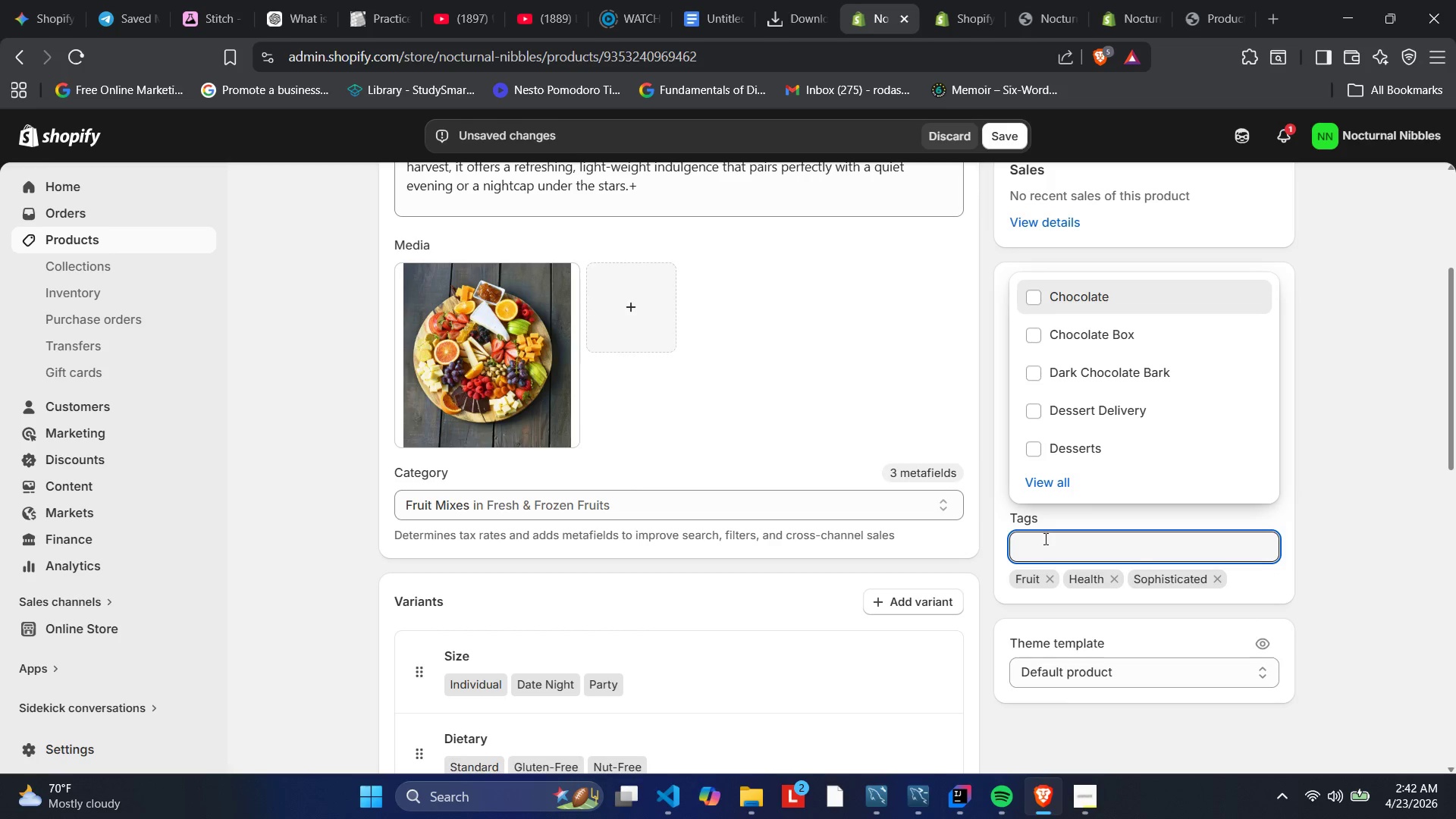 
type(Fresh)
 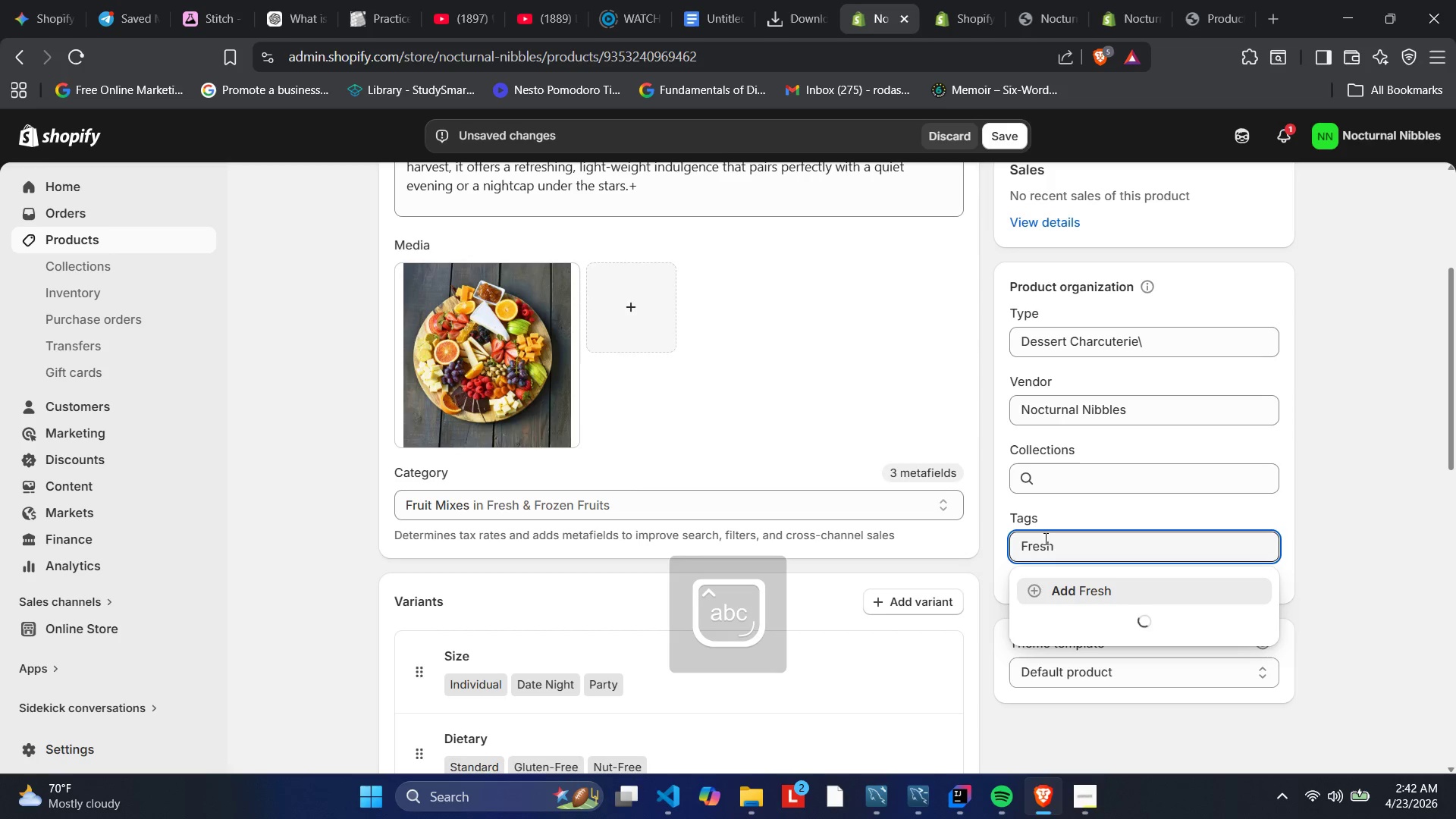 
key(Enter)
 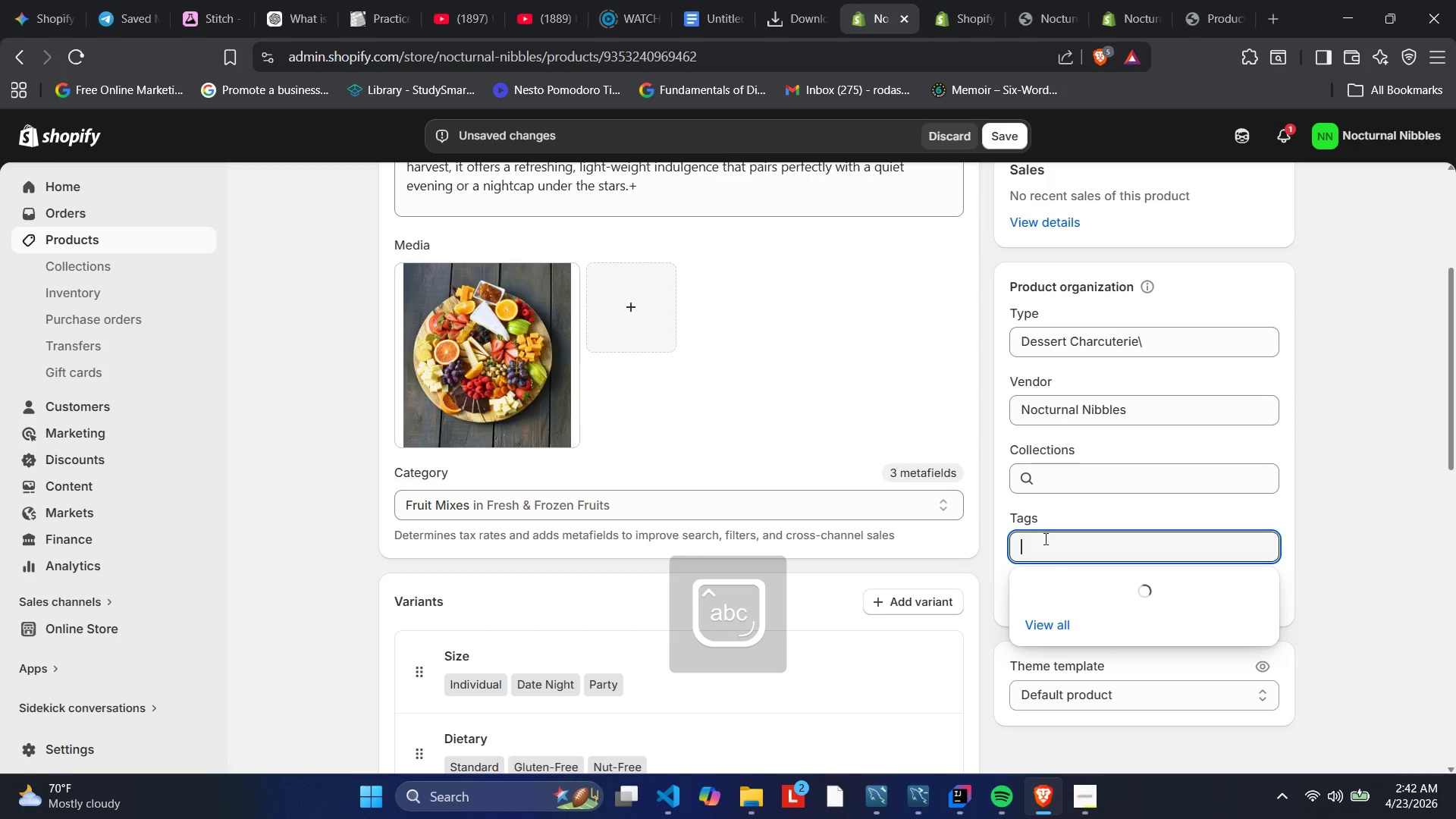 
type(Gluten-Free Frei)
key(Backspace)
type(indly)
 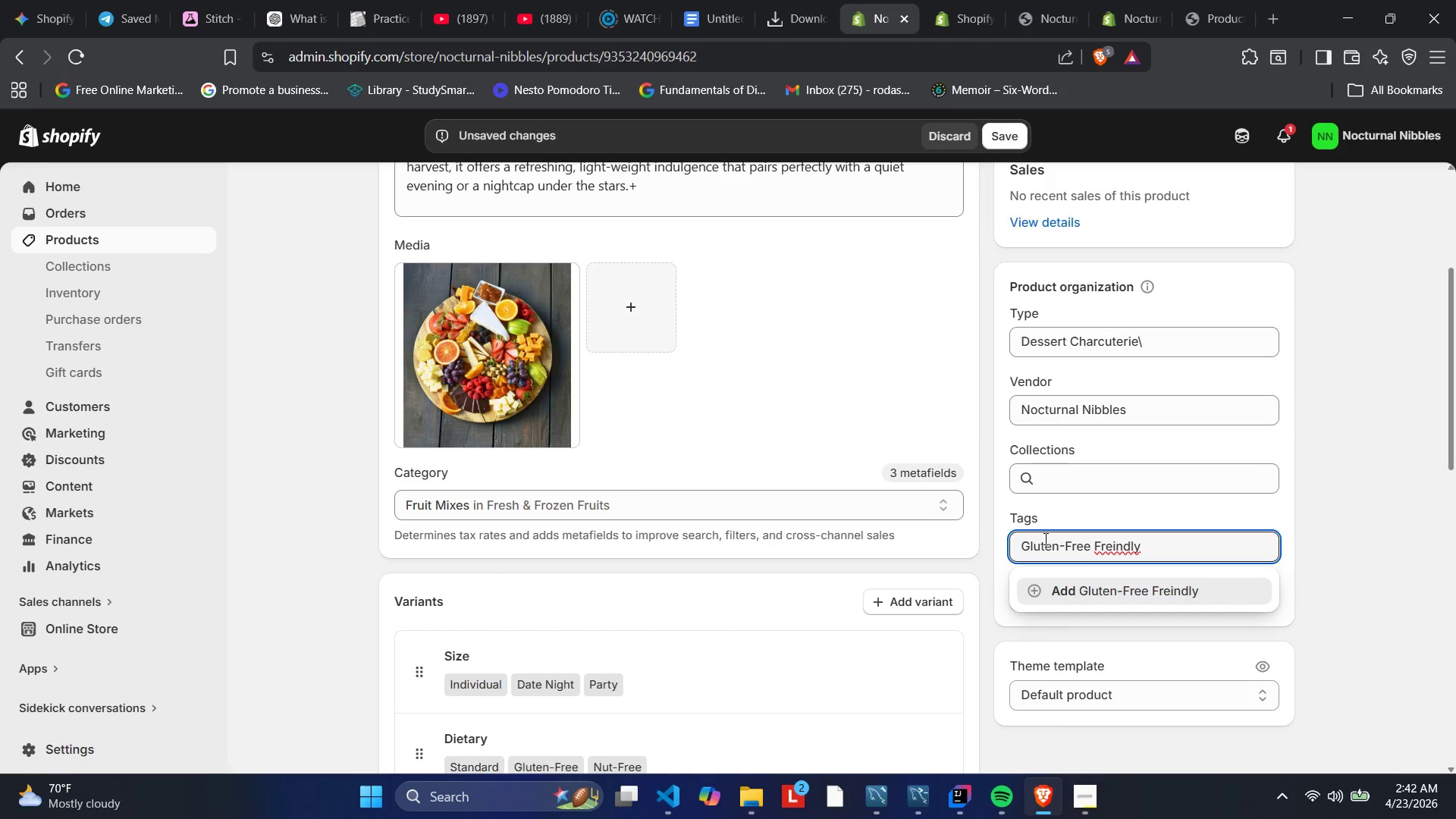 
key(ArrowLeft)
 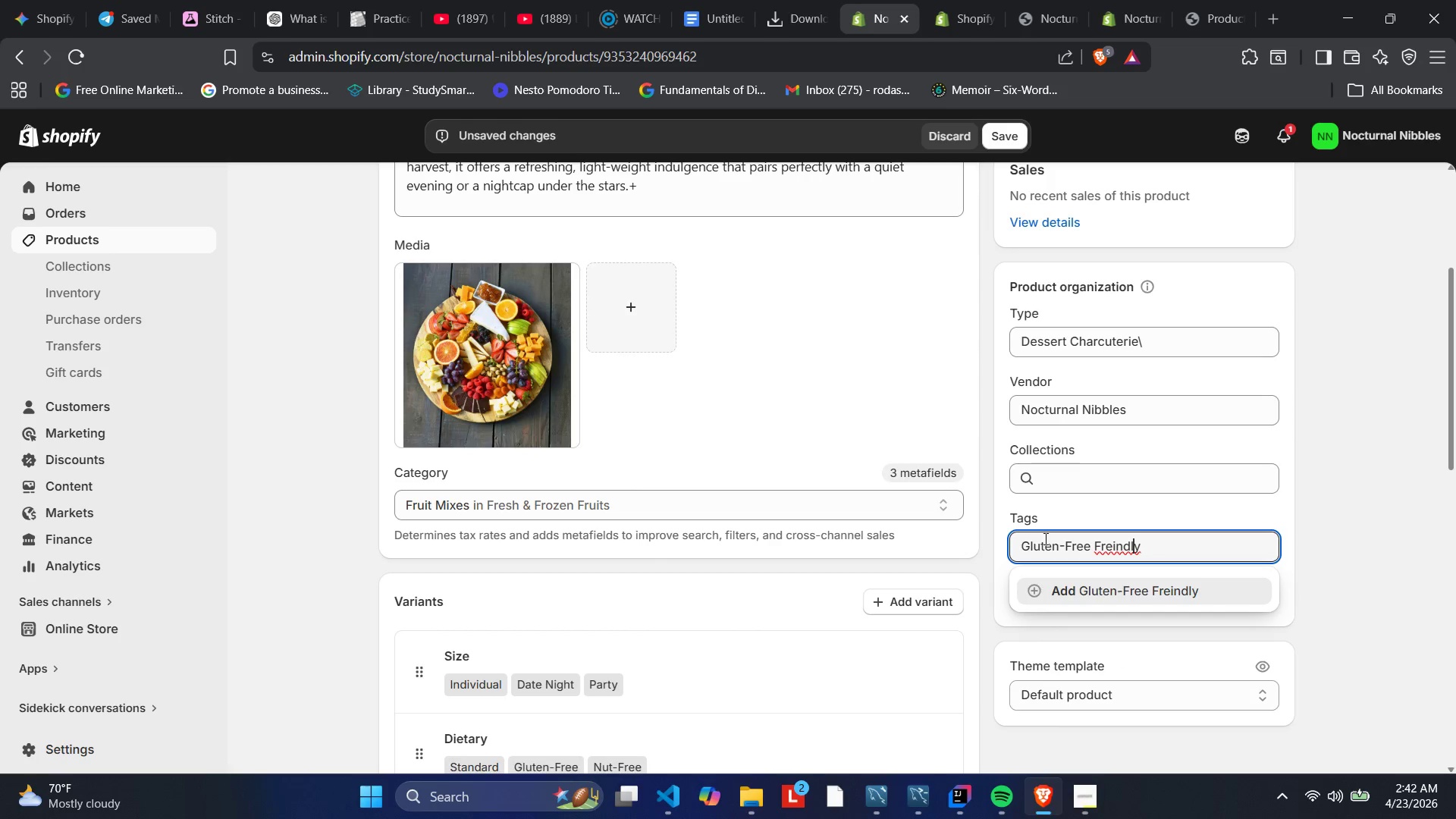 
key(ArrowLeft)
 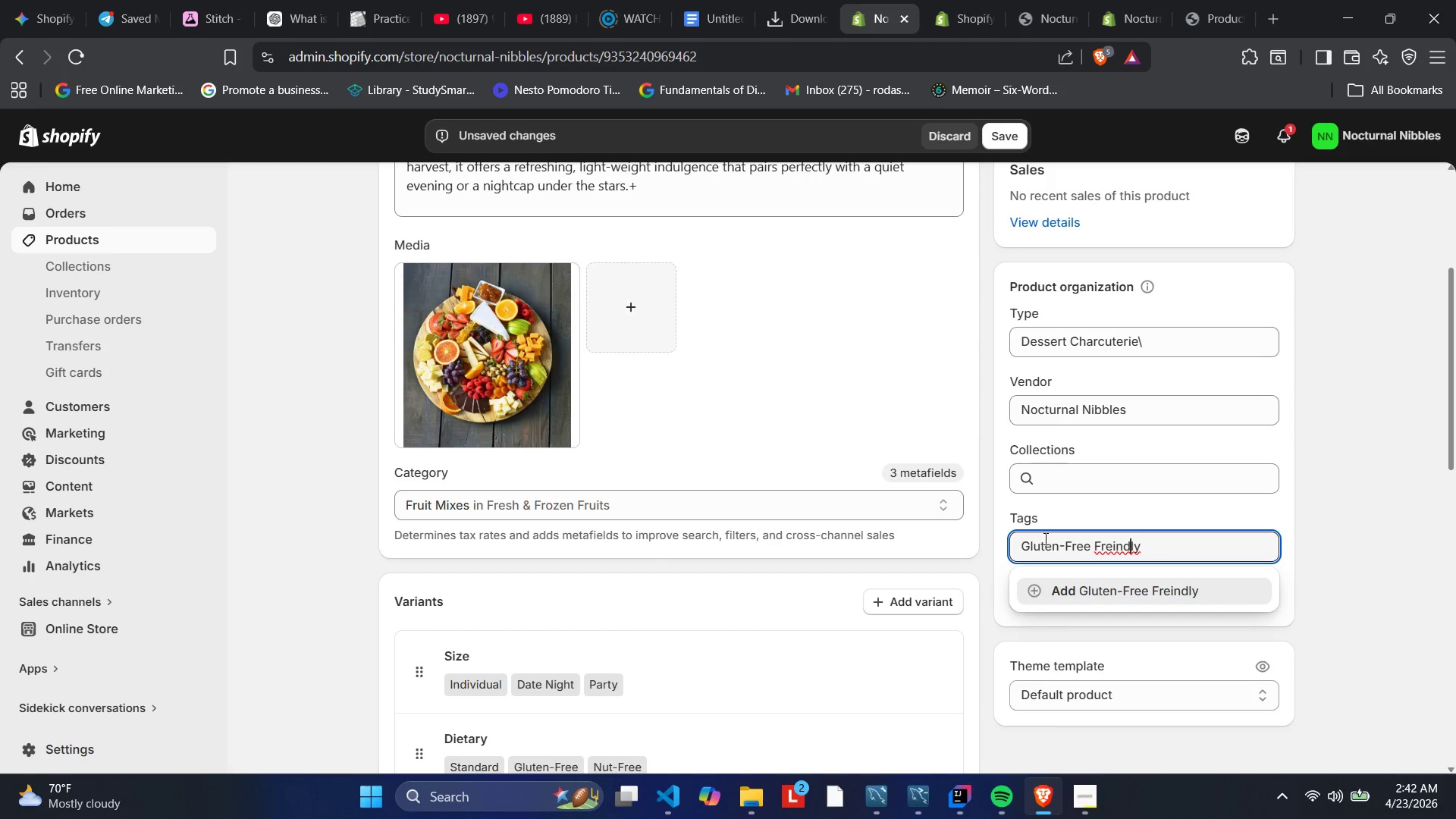 
hold_key(key=ArrowLeft, duration=0.38)
 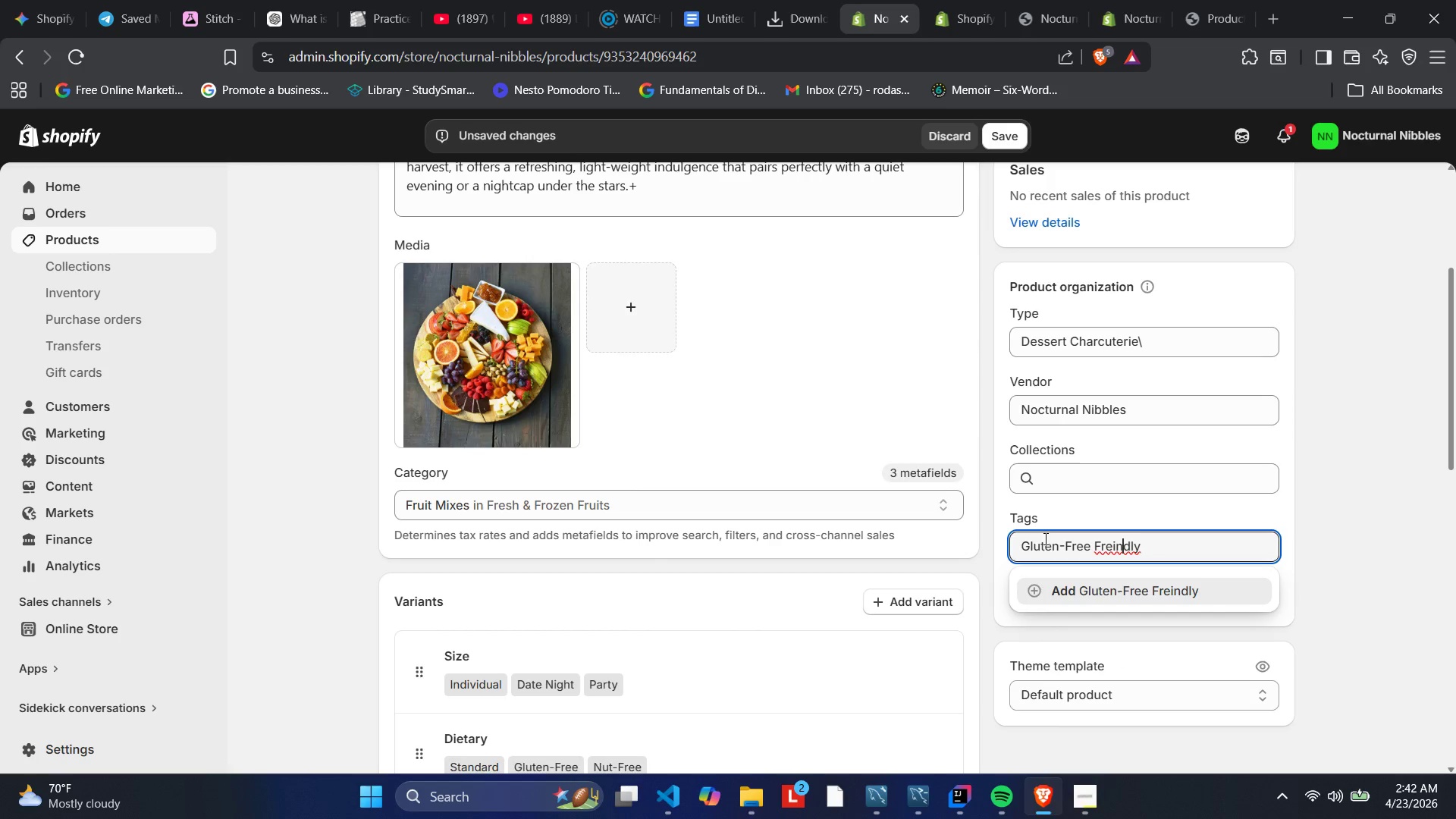 
key(ArrowLeft)
 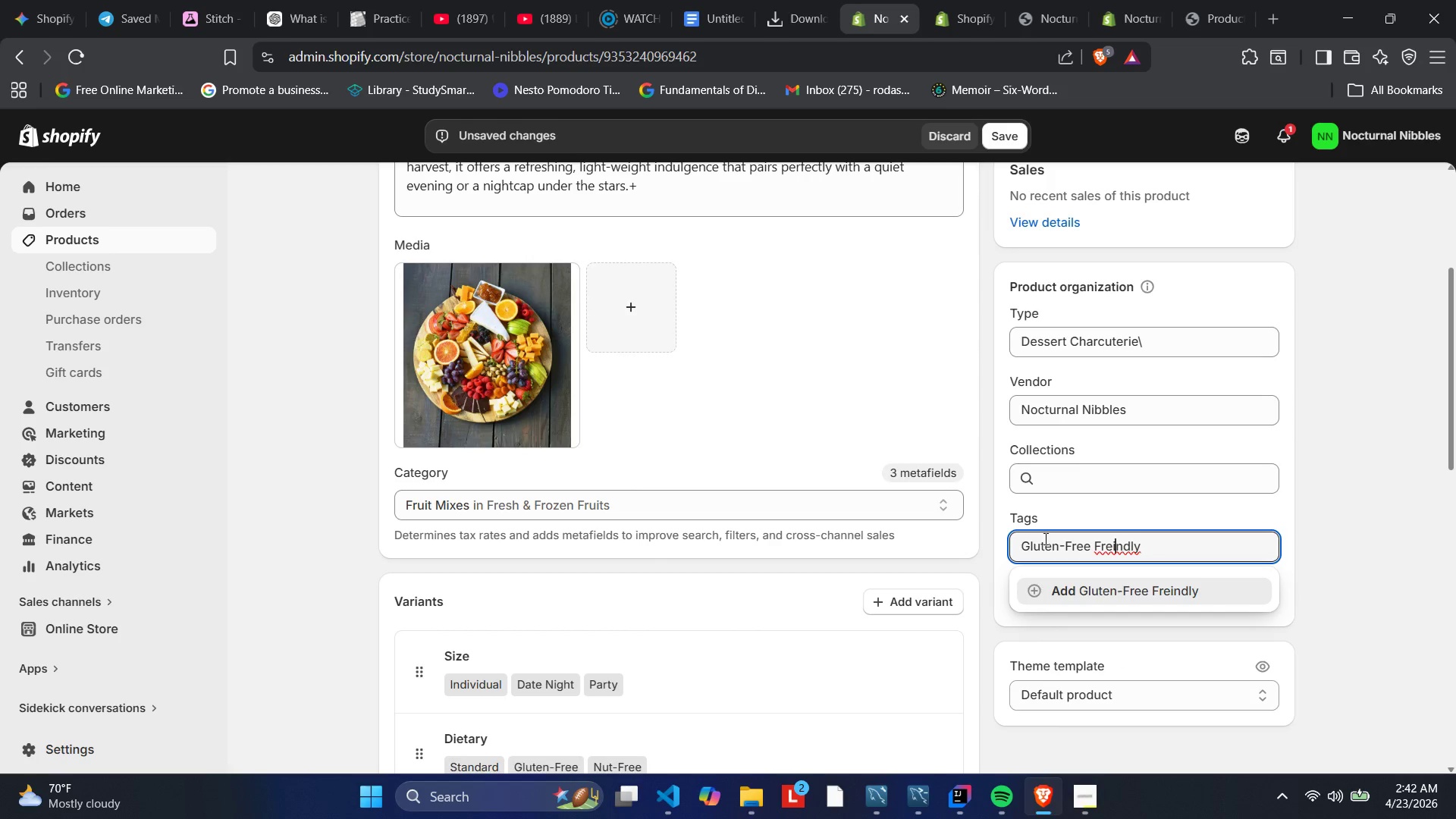 
key(ArrowLeft)
 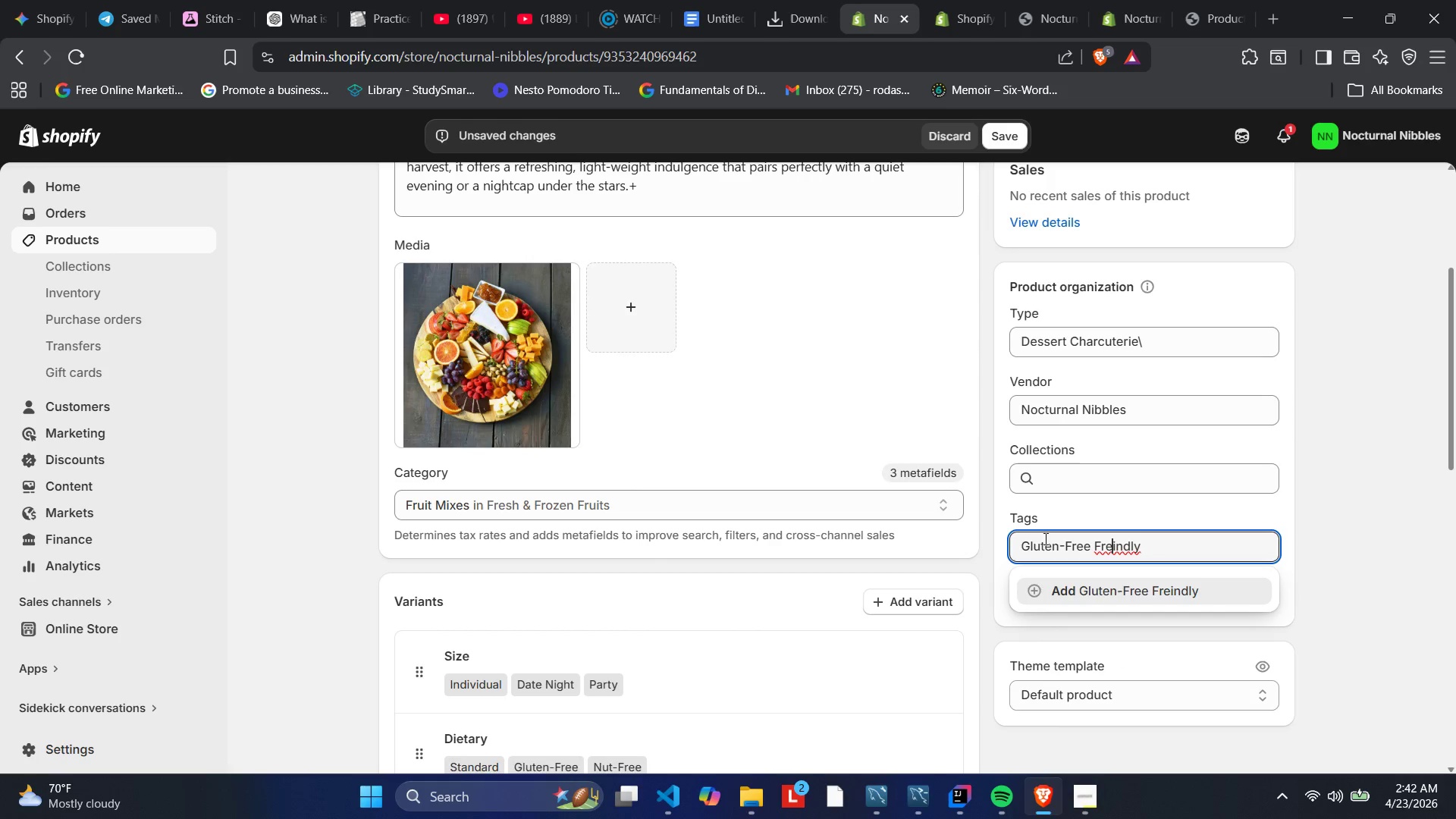 
key(Backslash)
 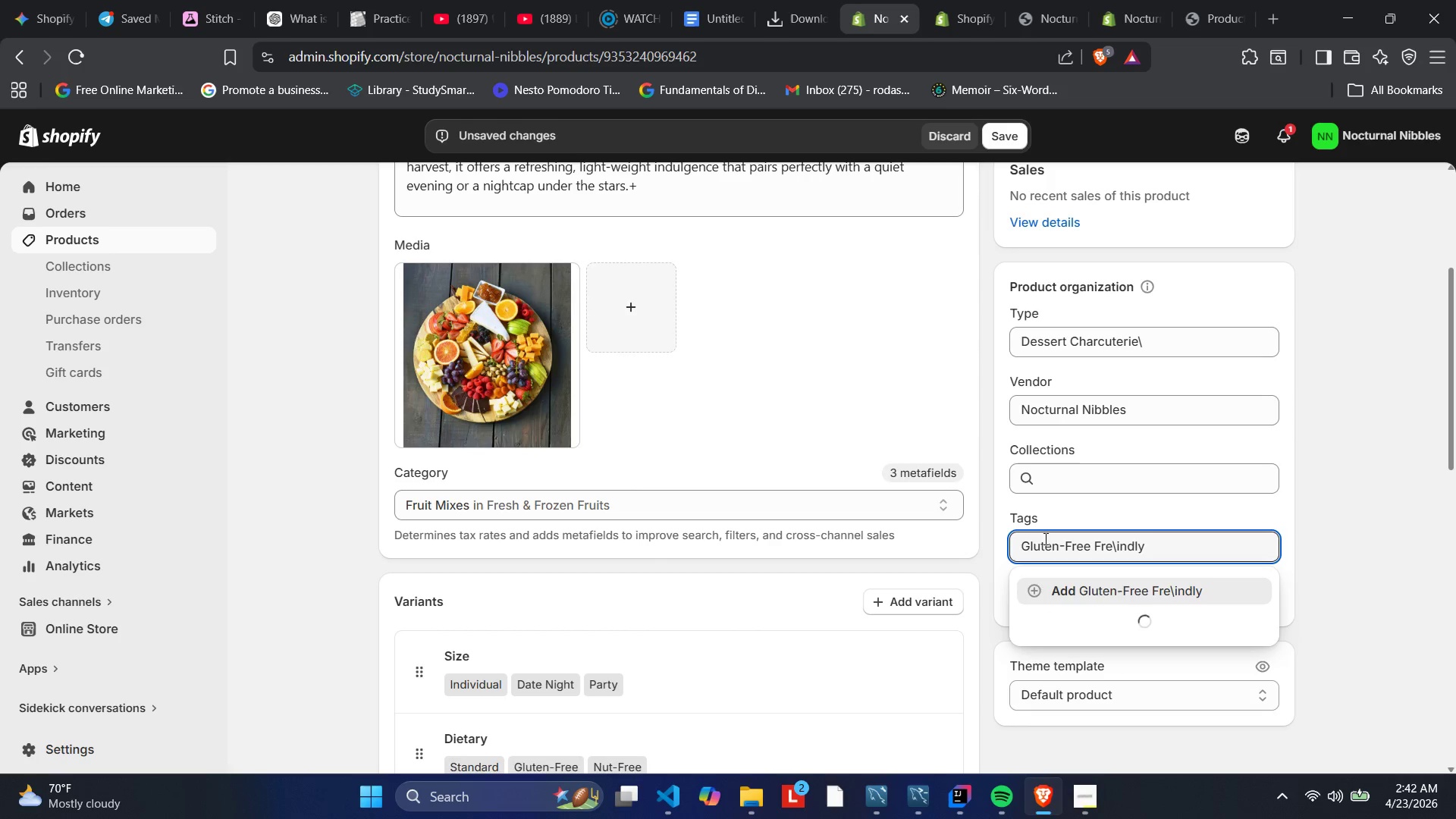 
key(Backspace)
 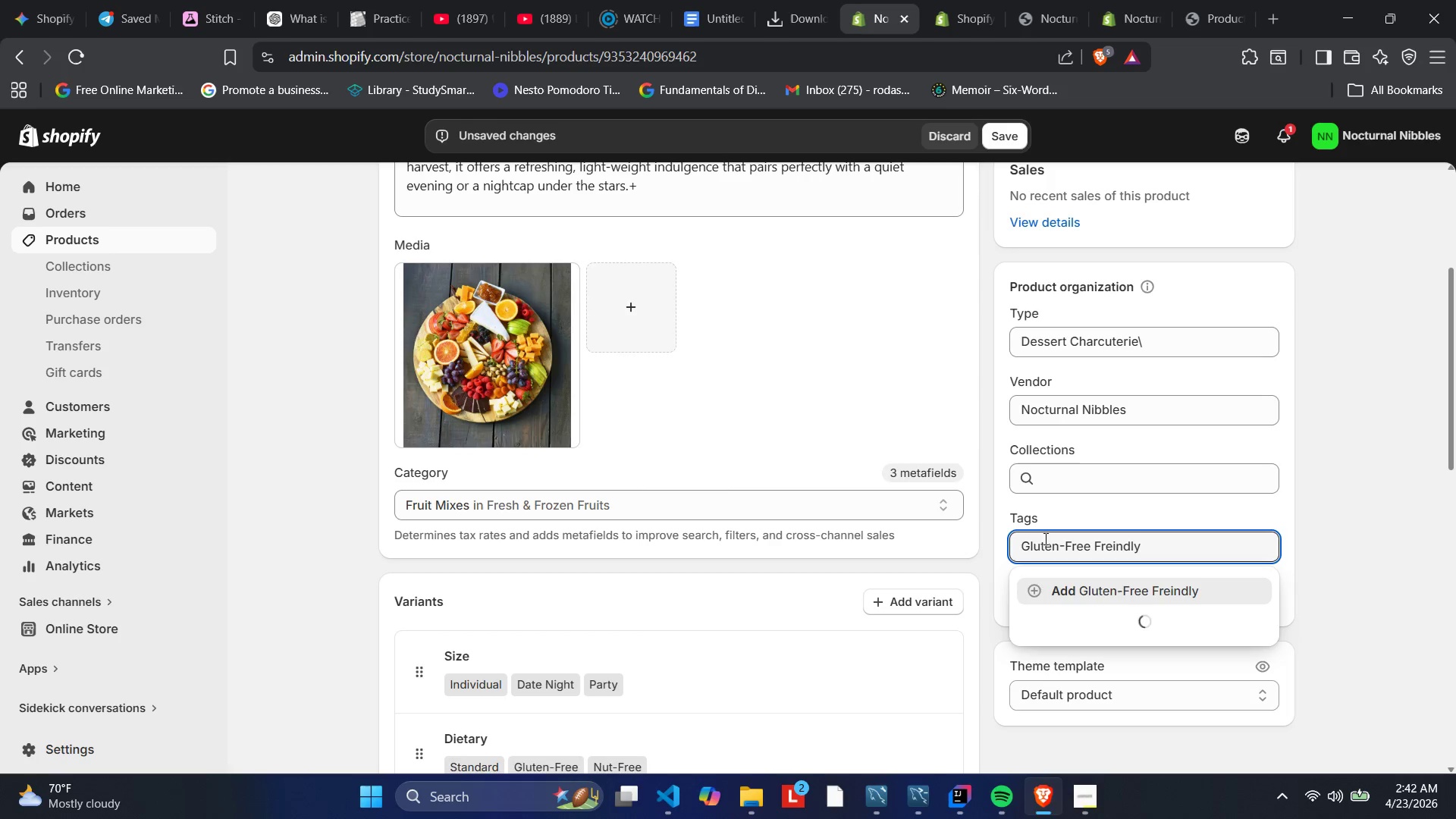 
key(Backspace)
 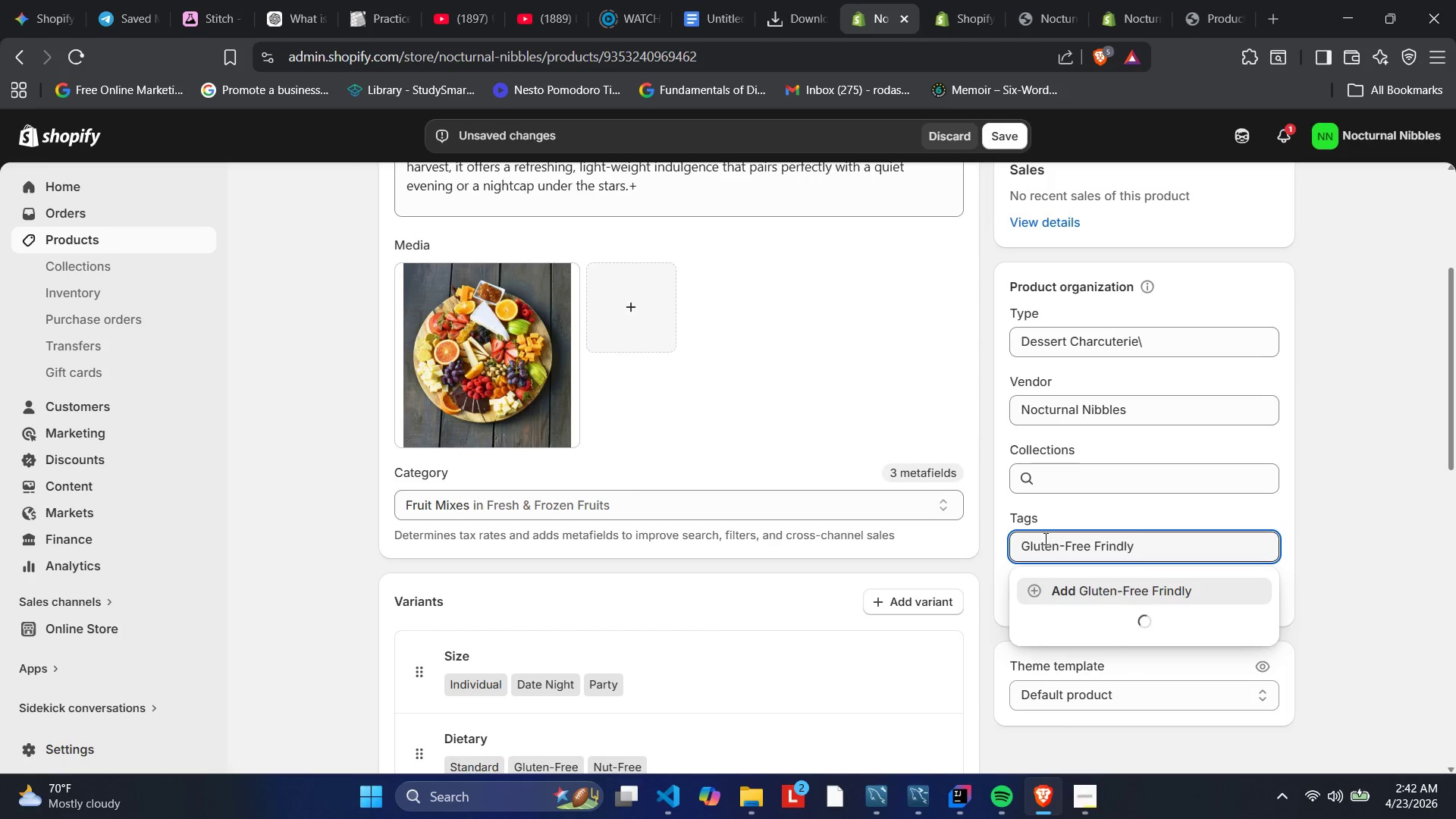 
key(ArrowRight)
 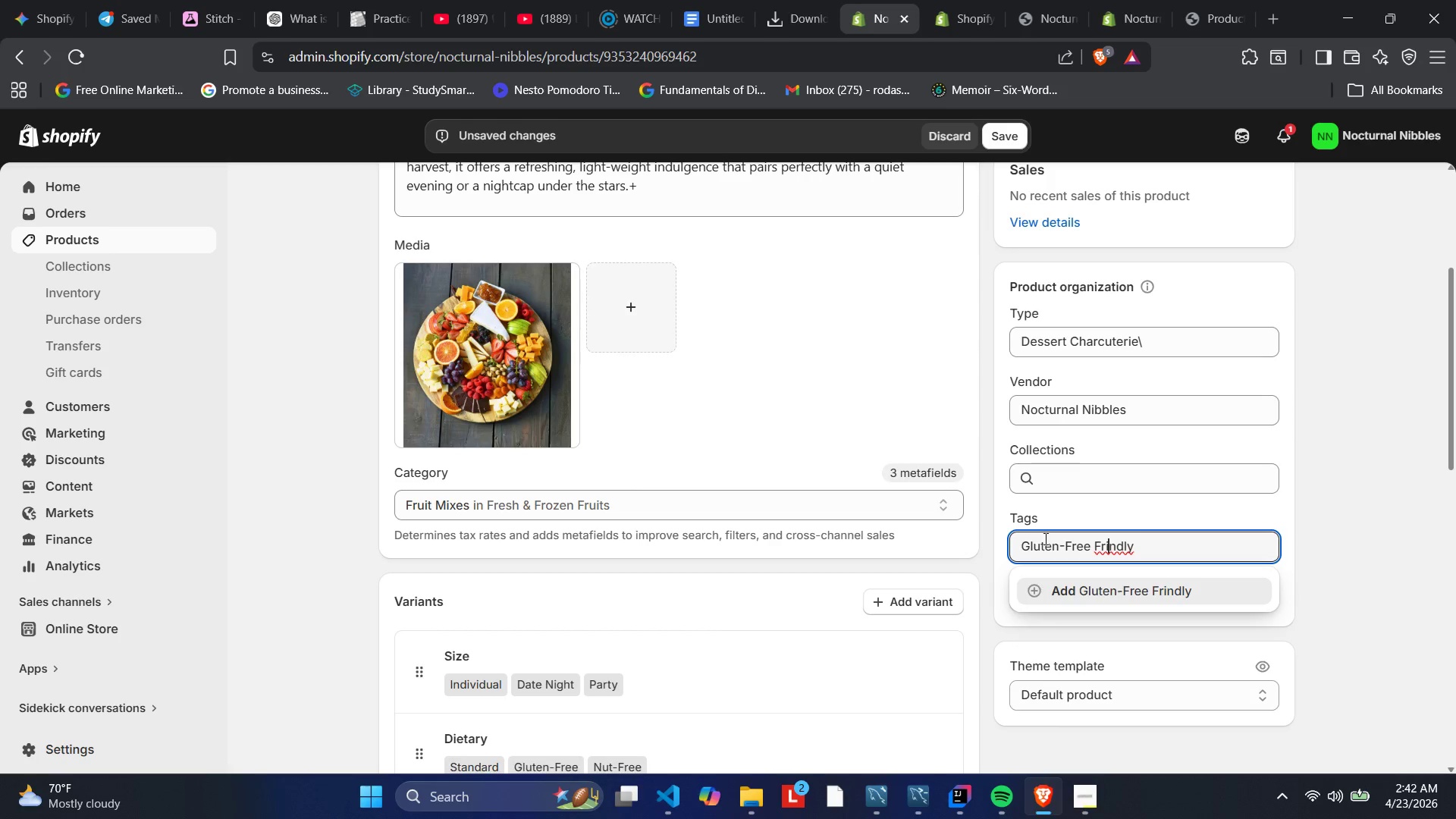 
key(Backspace)
 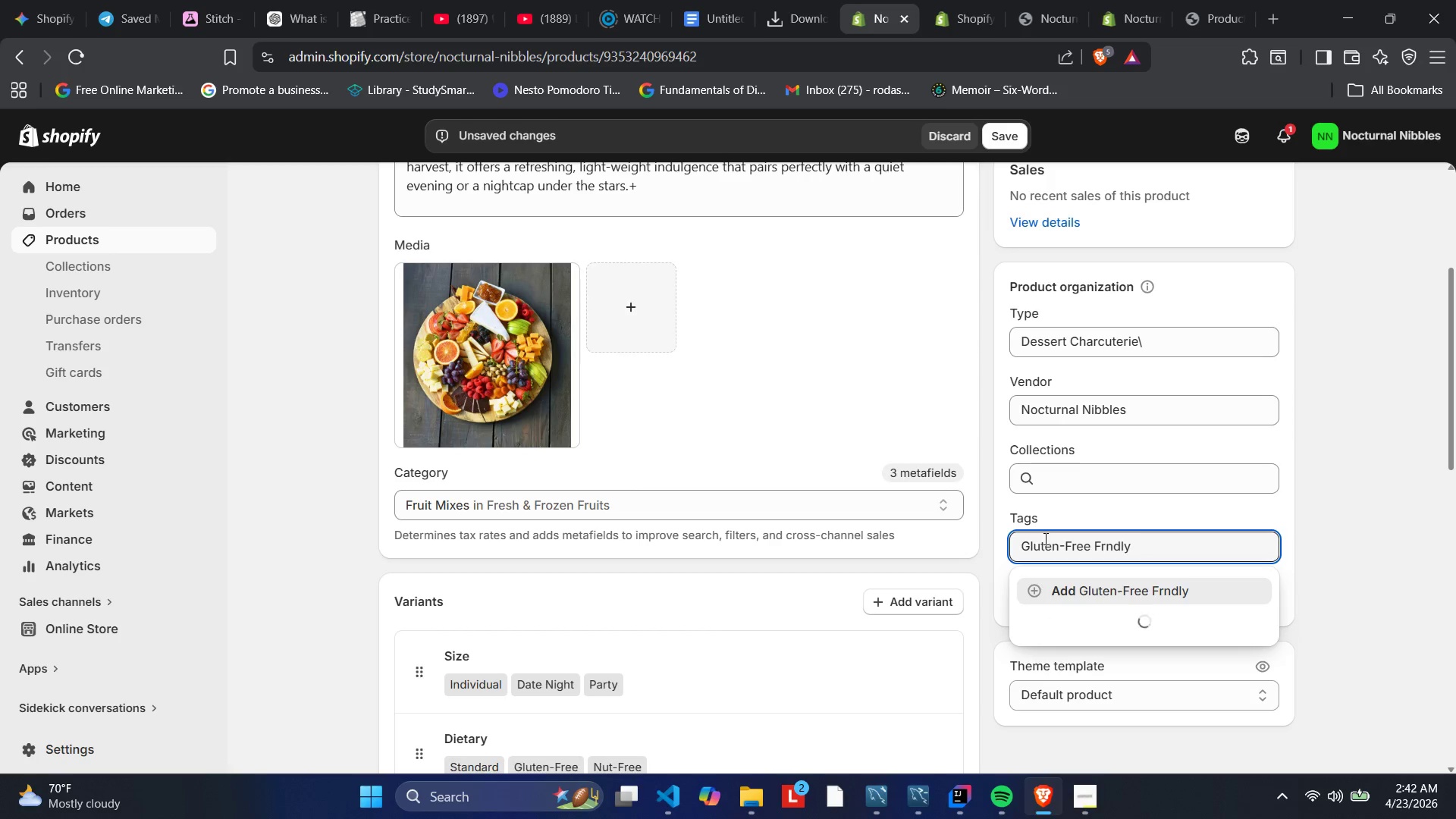 
key(E)
 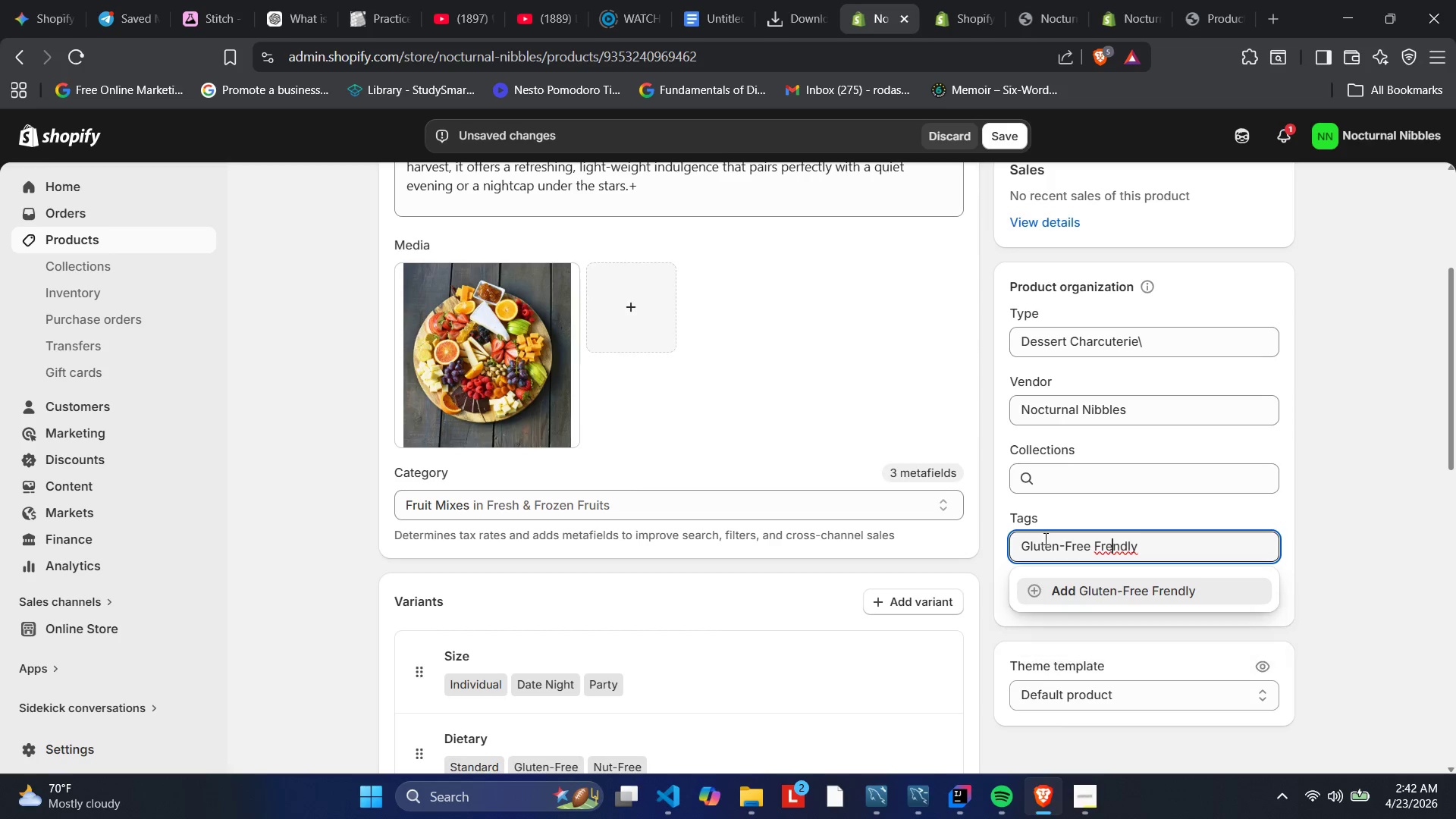 
key(ArrowRight)
 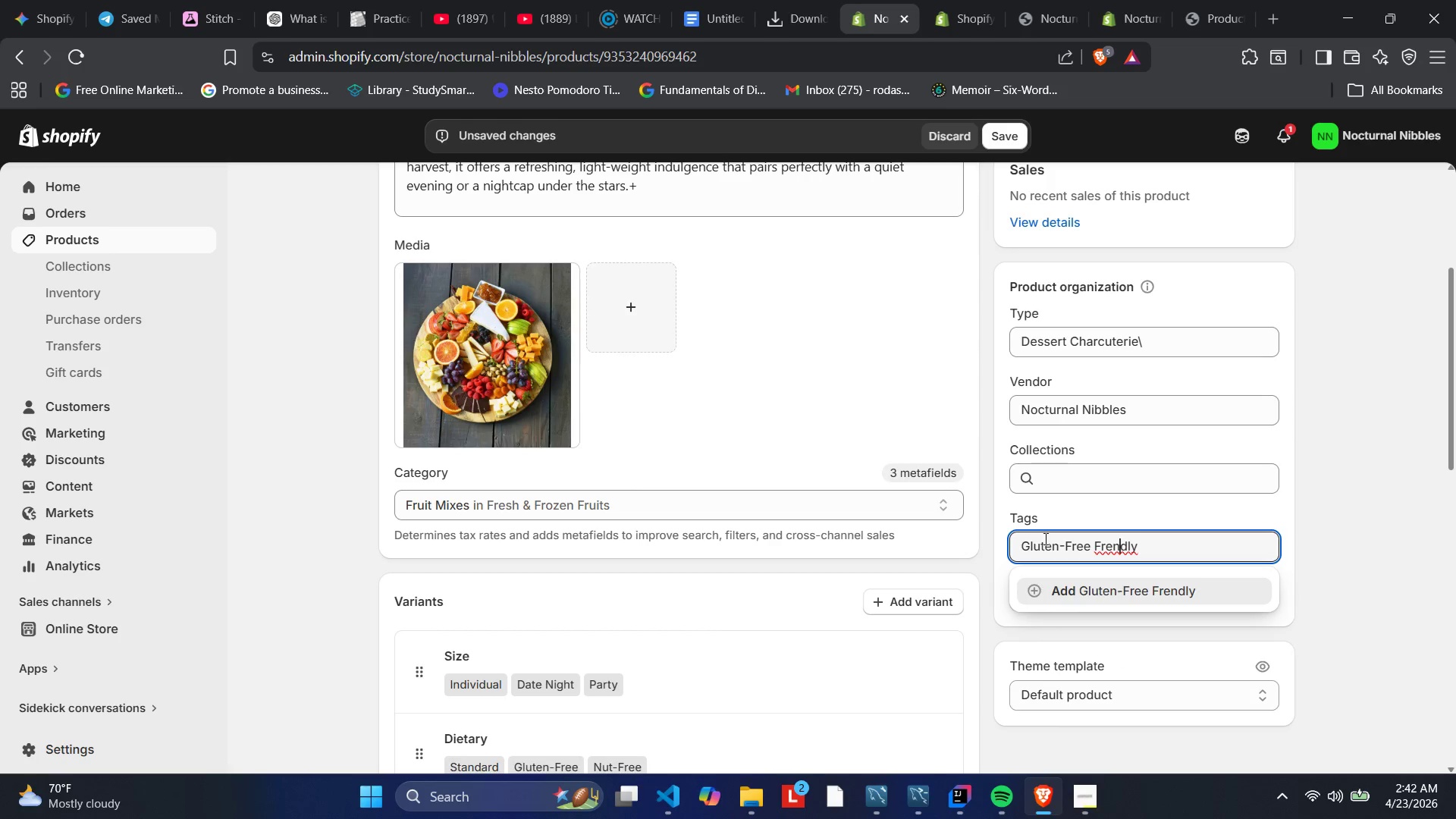 
key(ArrowRight)
 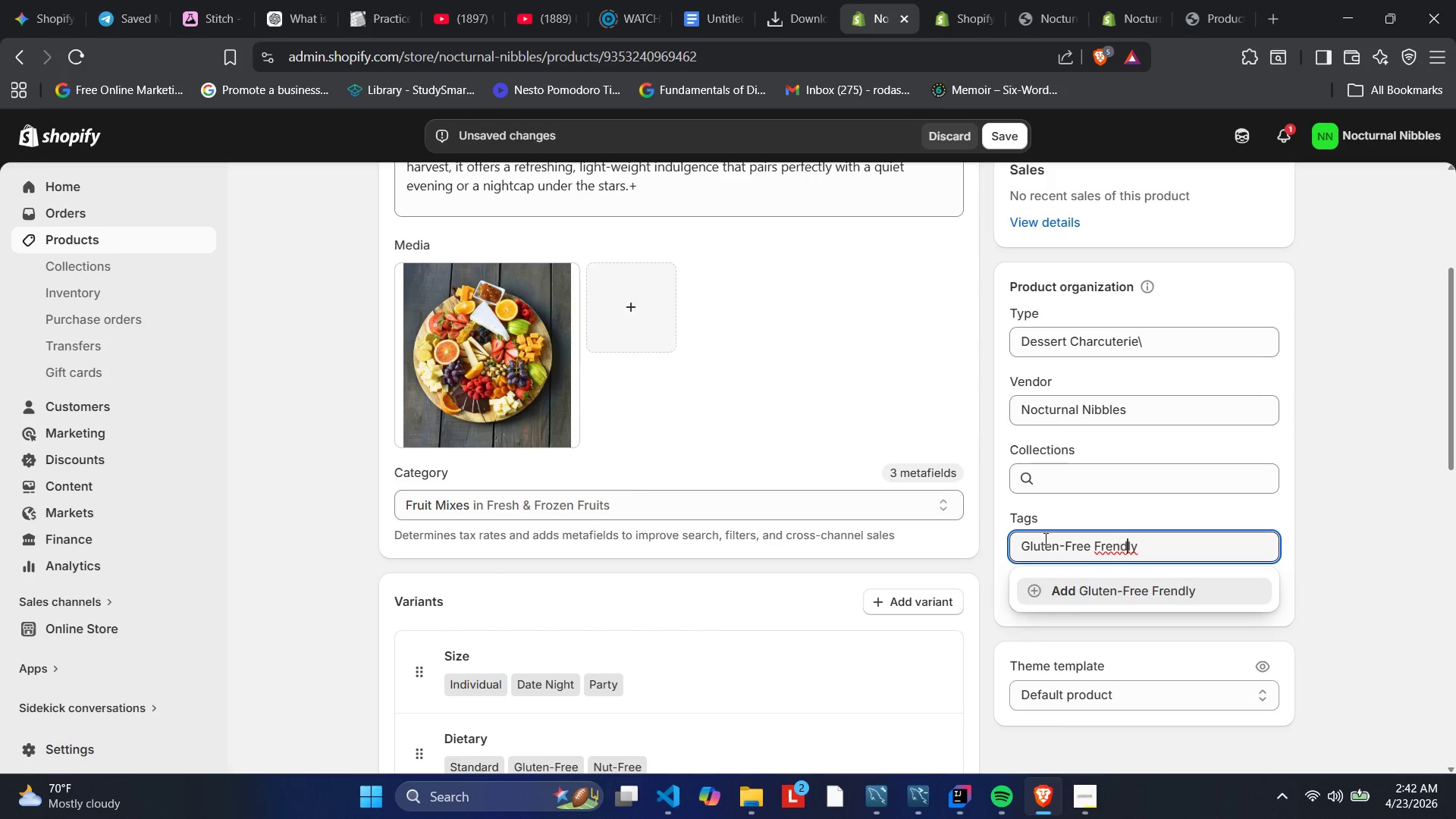 
key(ArrowRight)
 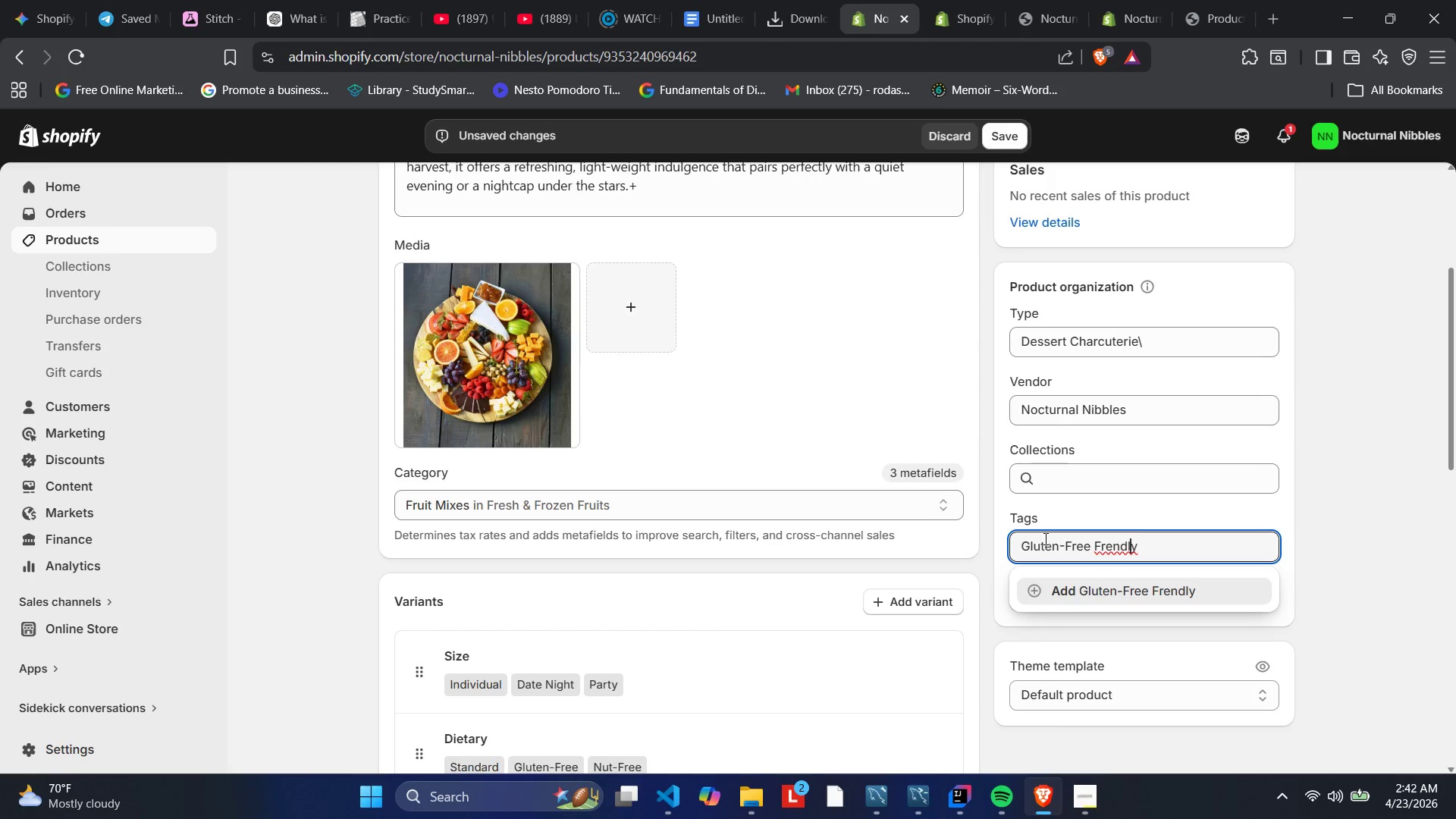 
key(ArrowRight)
 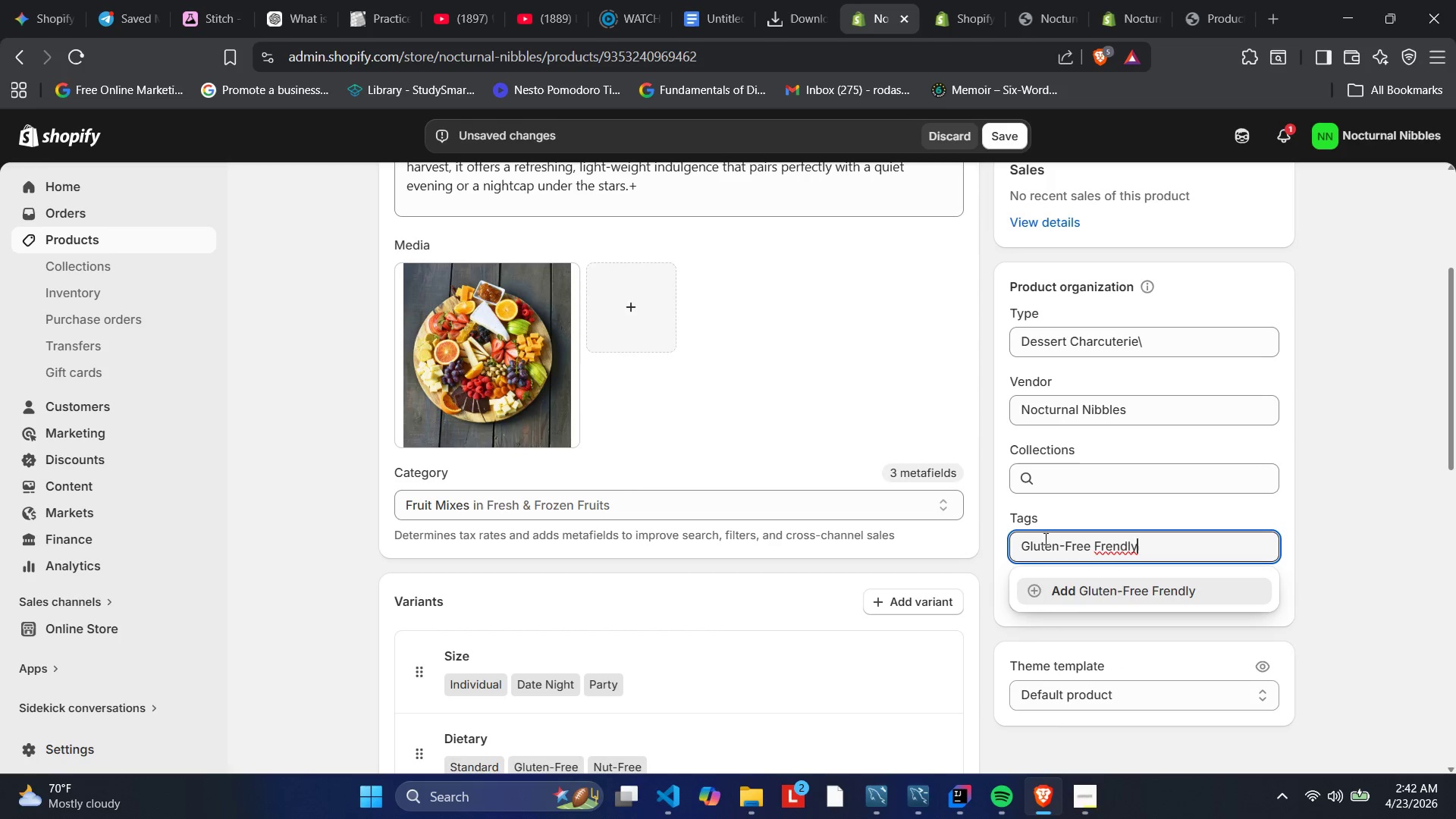 
key(Backspace)
key(Backspace)
key(Backspace)
key(Backspace)
key(Backspace)
key(Backspace)
type(reindly )
key(Backspace)
 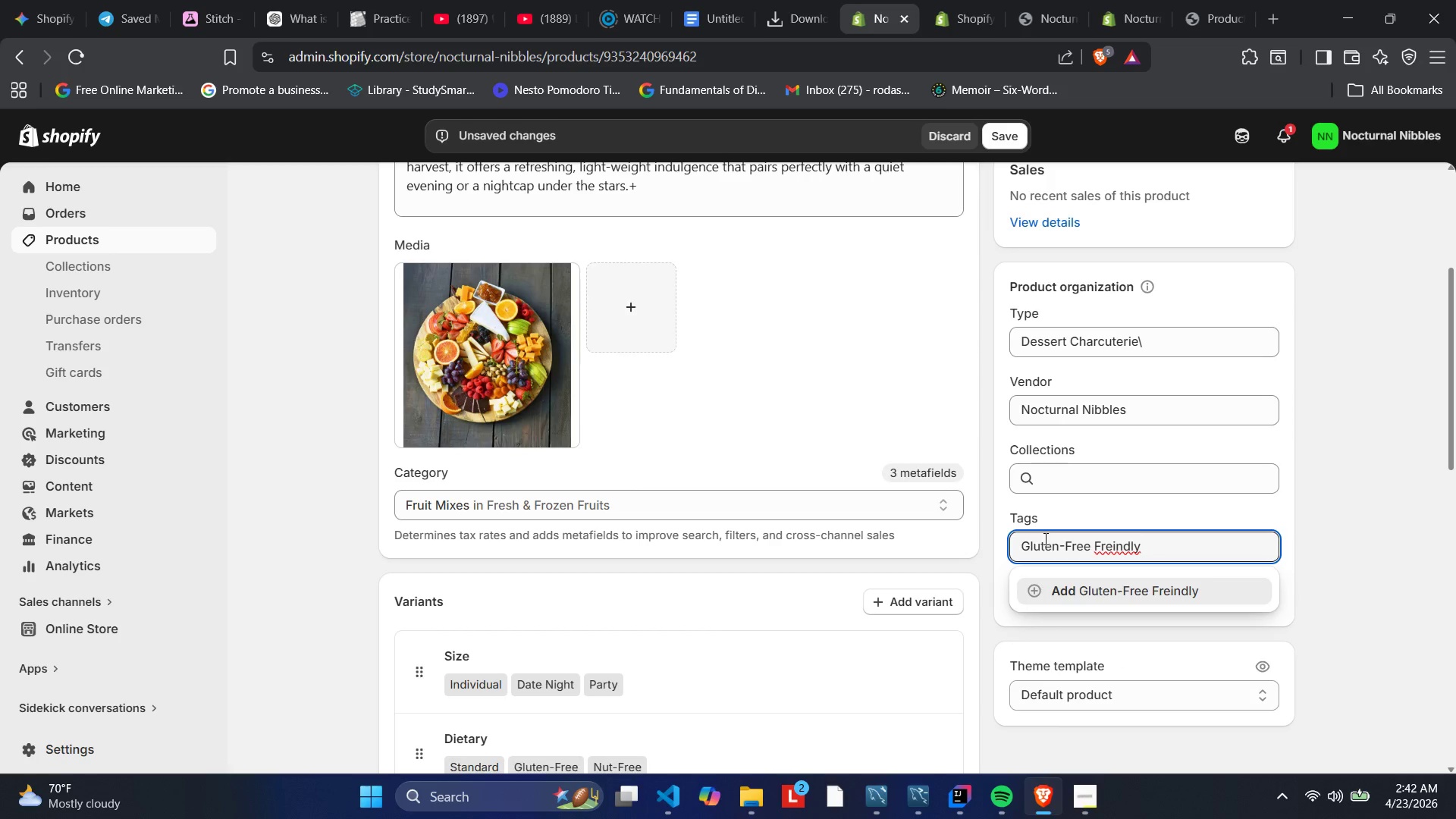 
key(ArrowLeft)
 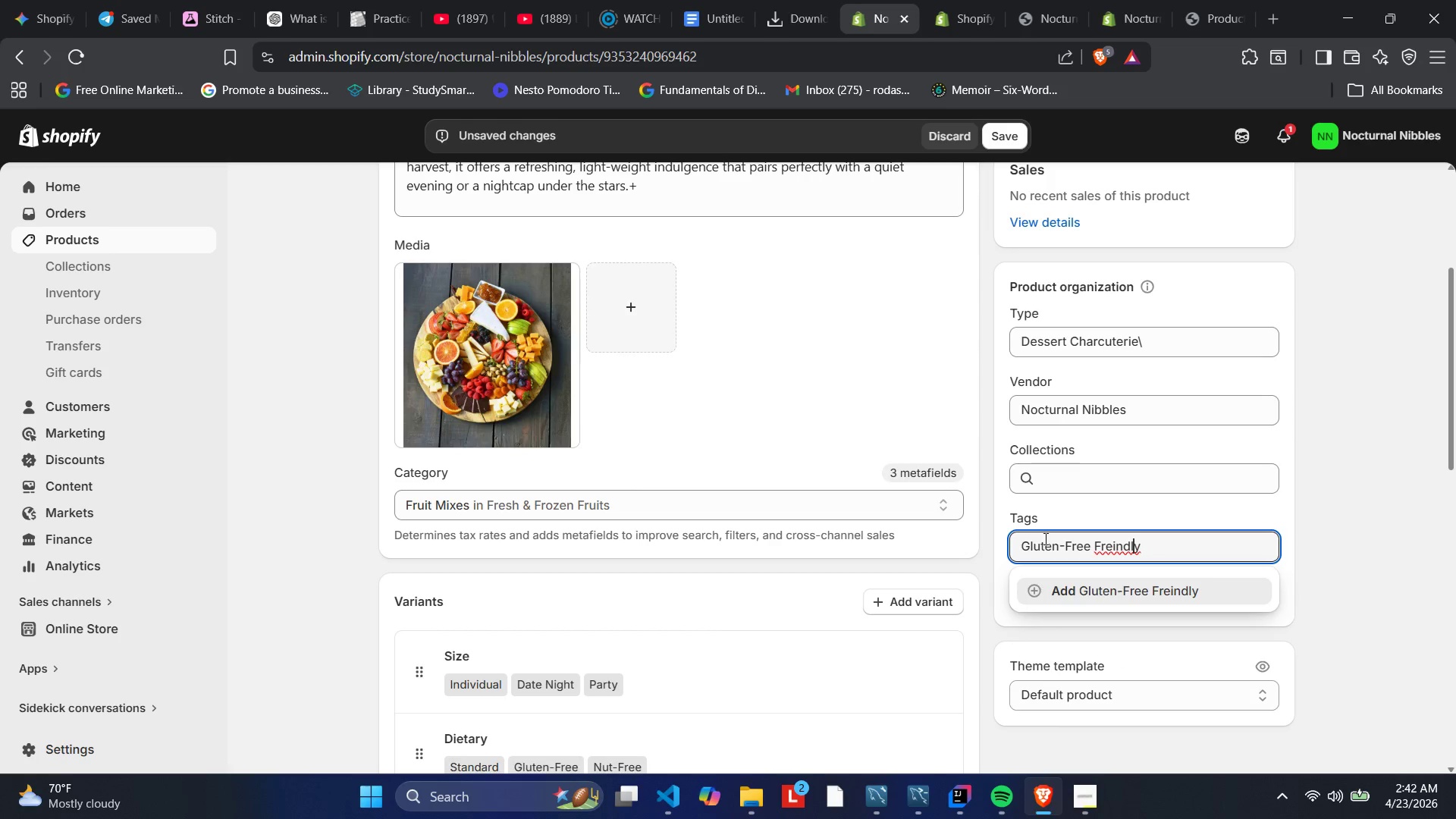 
key(ArrowLeft)
 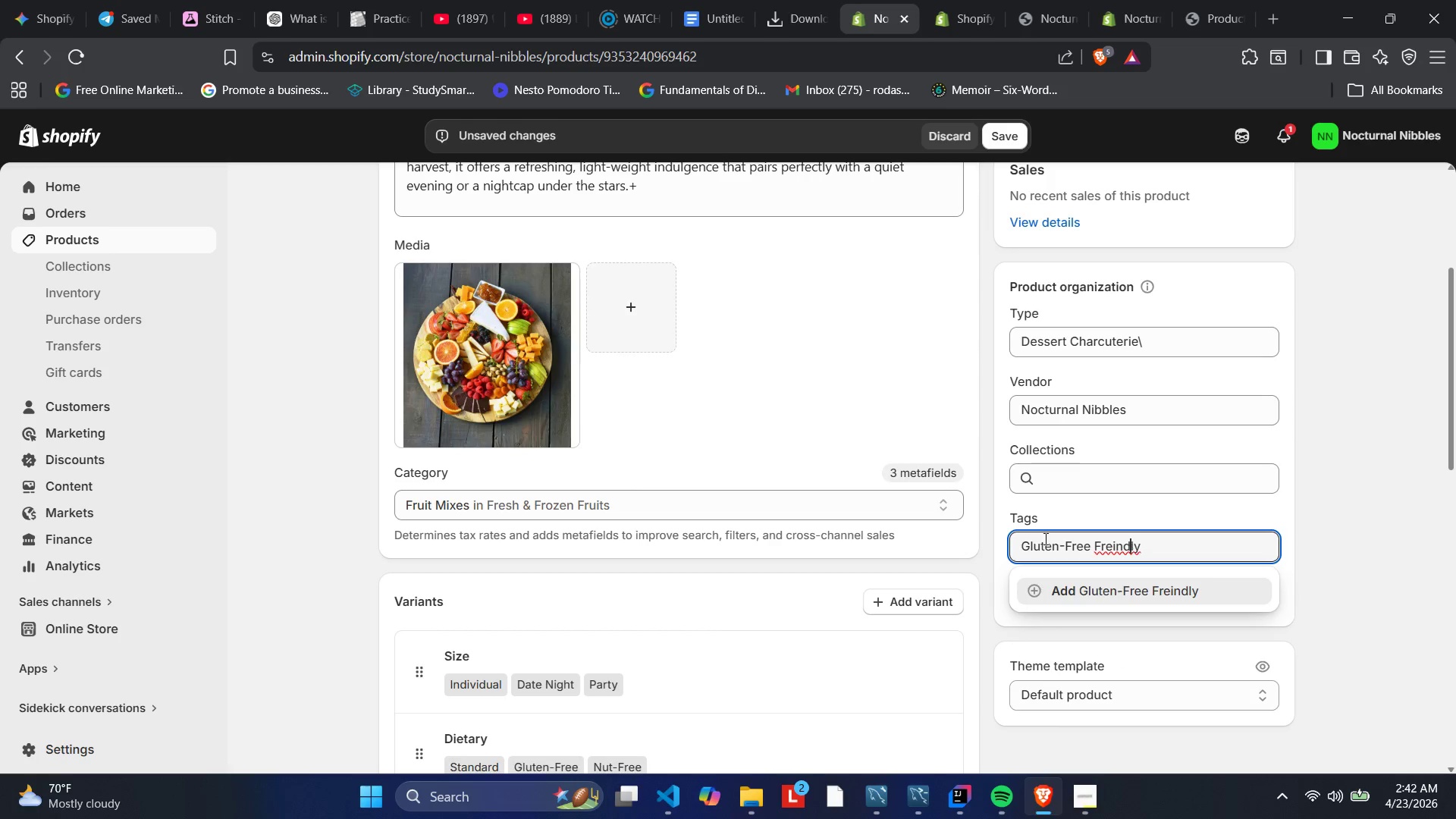 
key(ArrowLeft)
 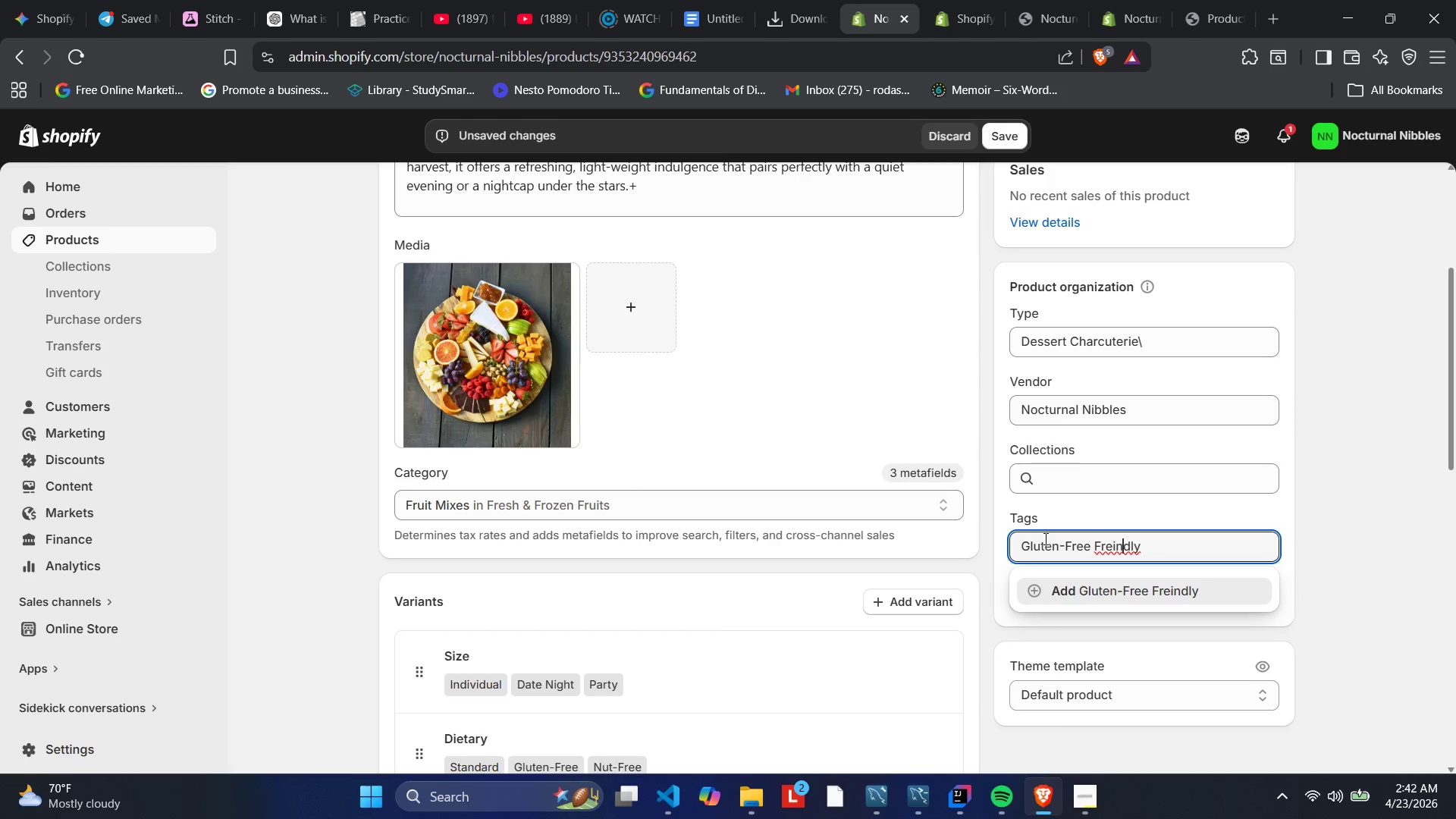 
key(ArrowLeft)
 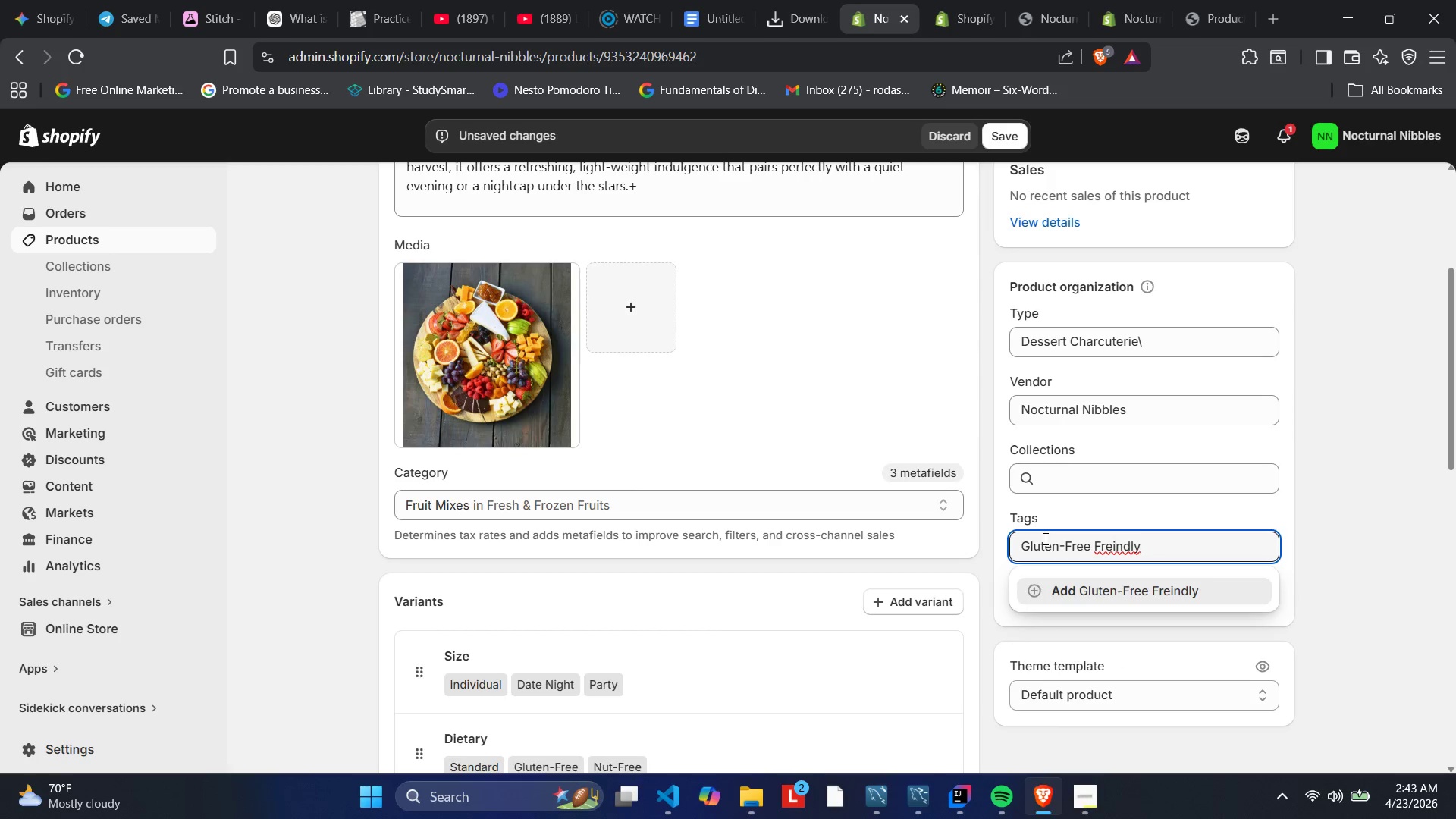 
key(Backspace)
key(Backspace)
type(ie)
 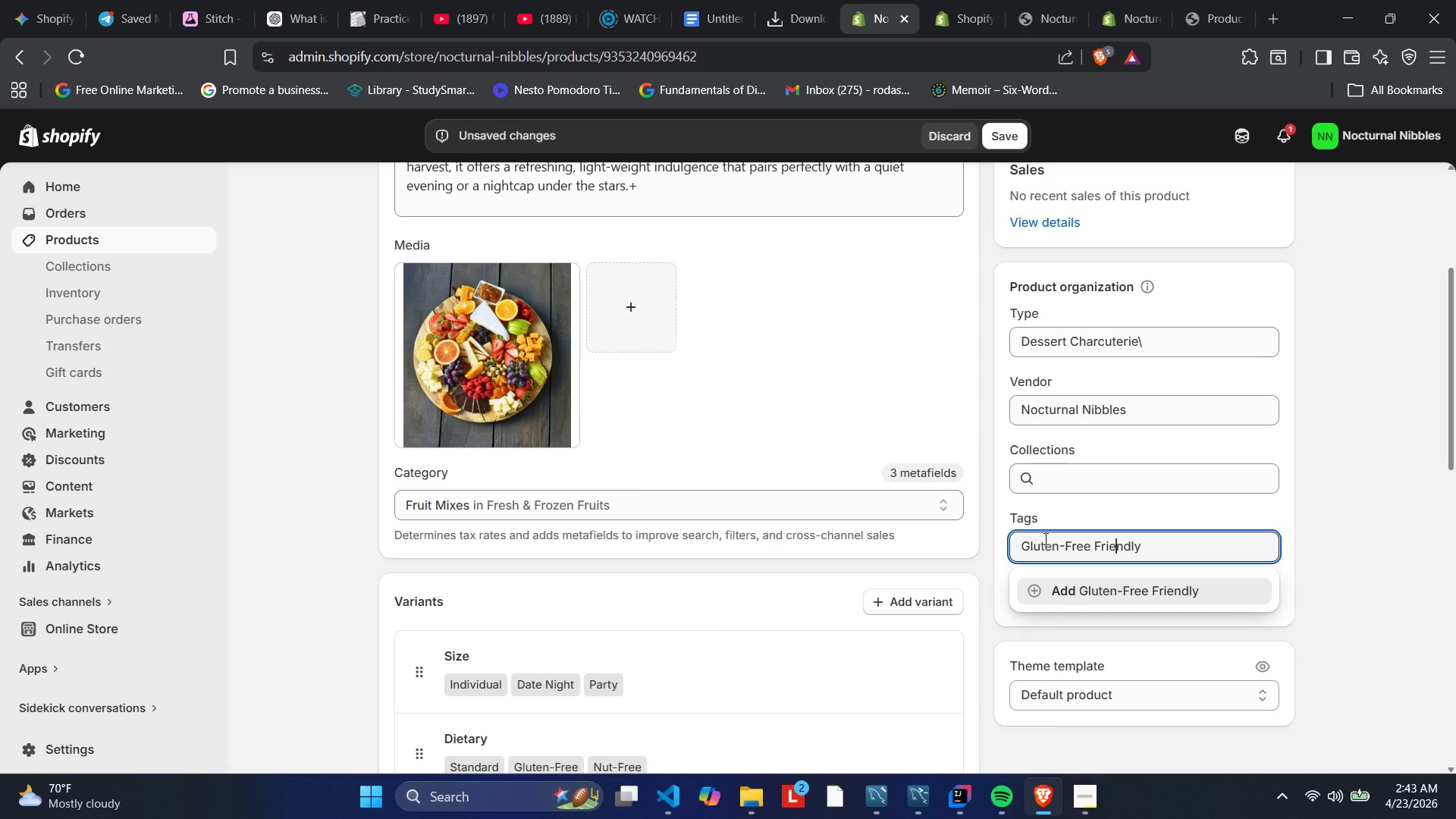 
key(Enter)
 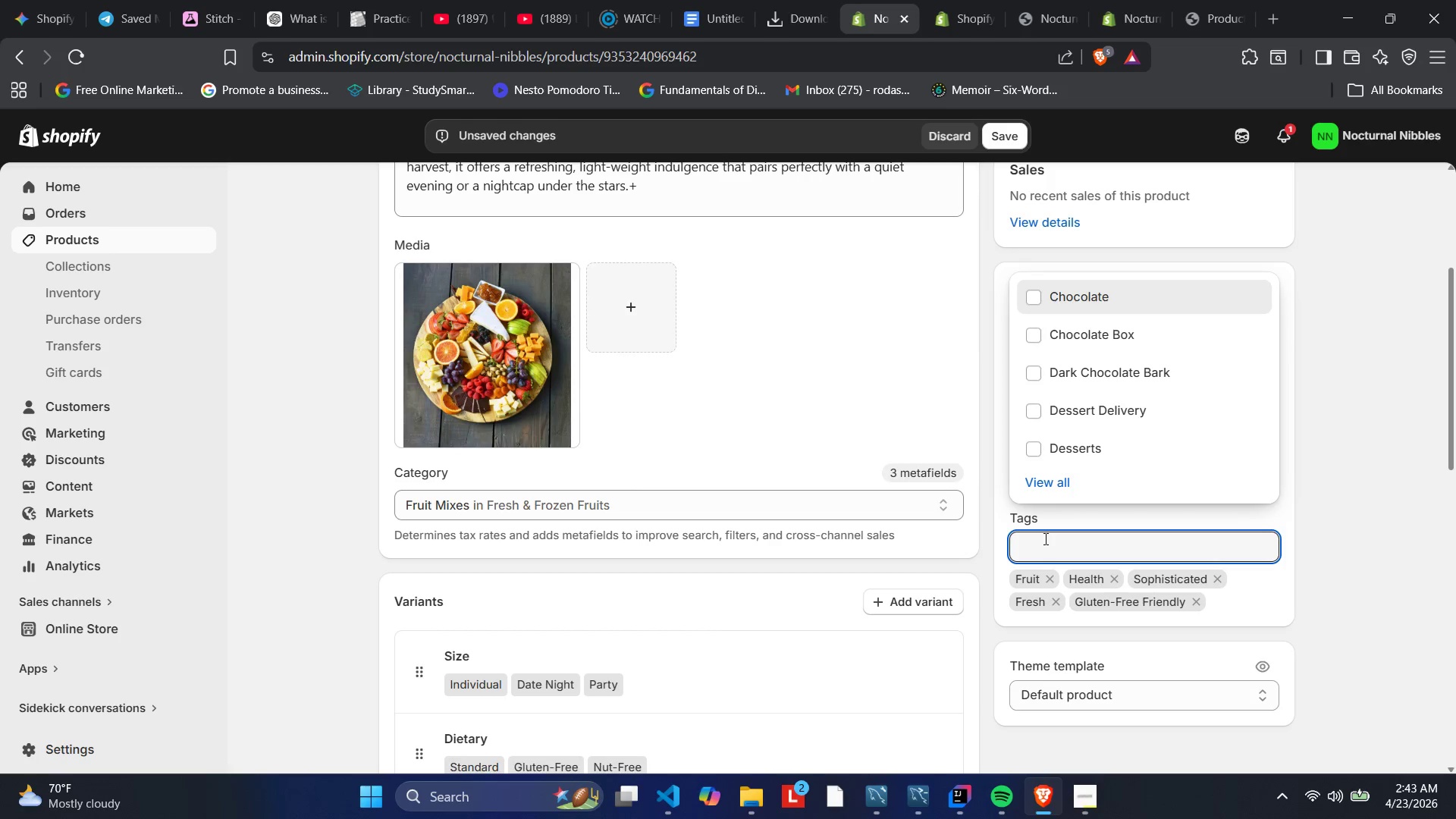 
type(Light)
 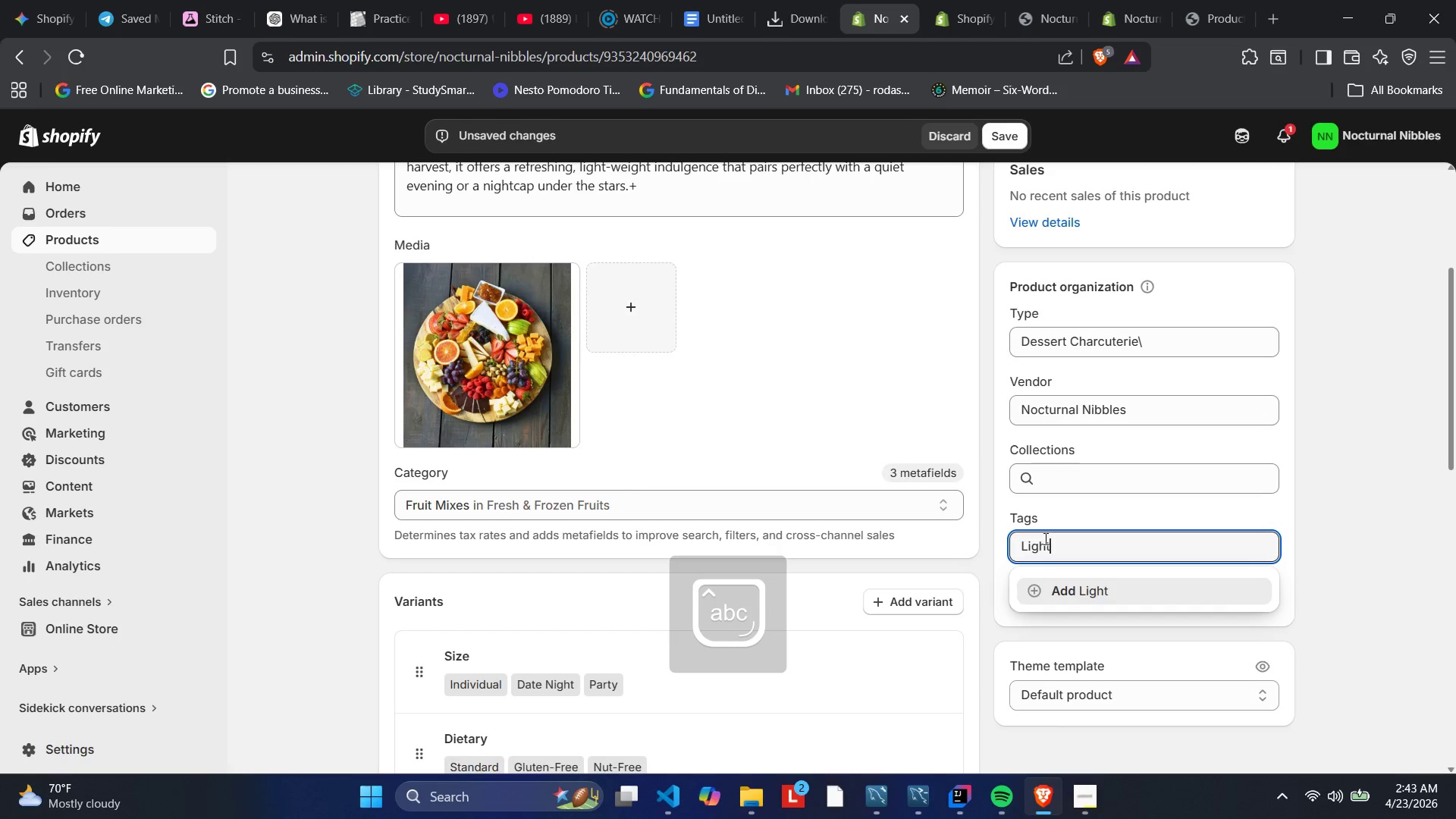 
key(Enter)
 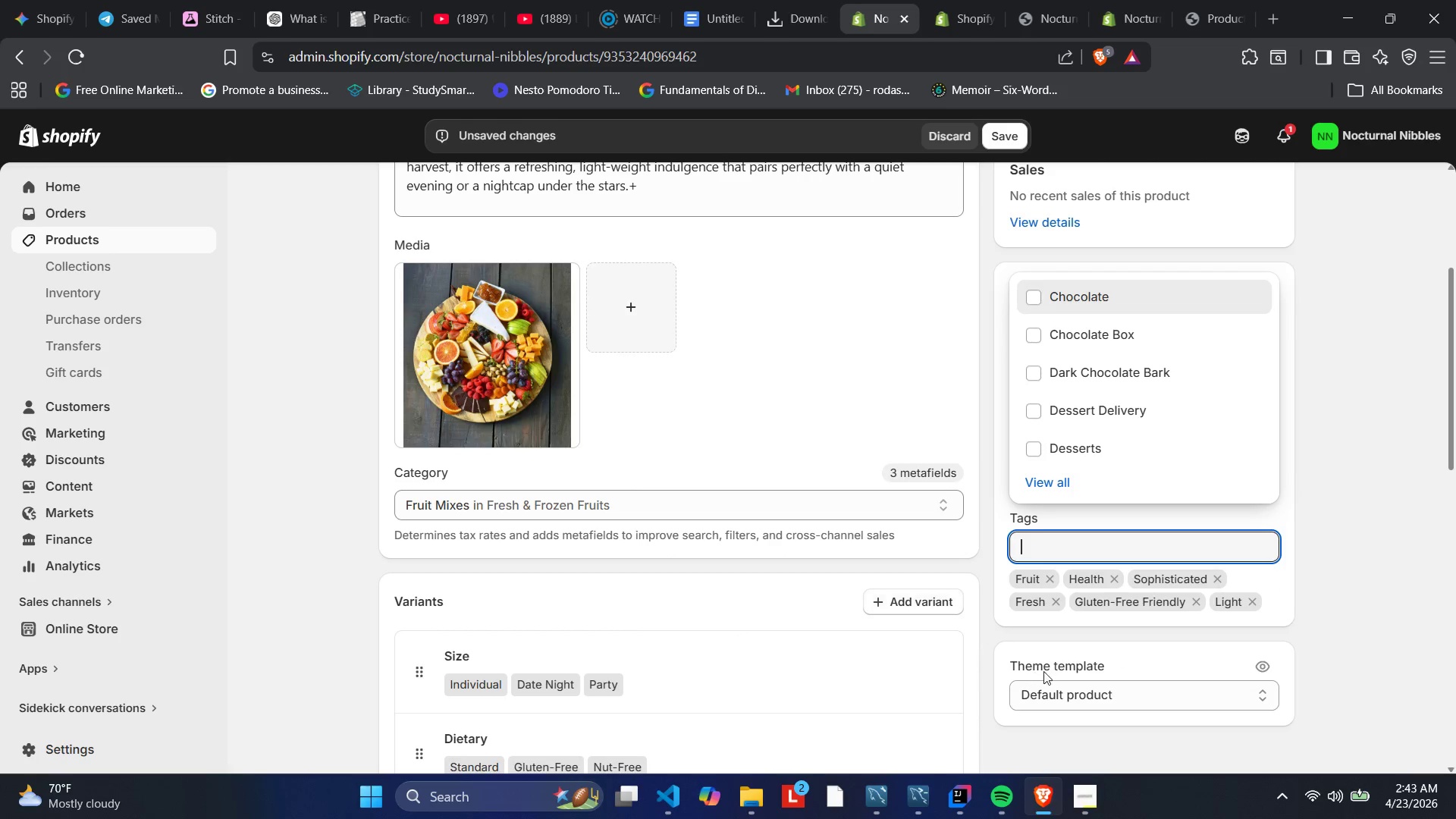 
left_click([1006, 644])
 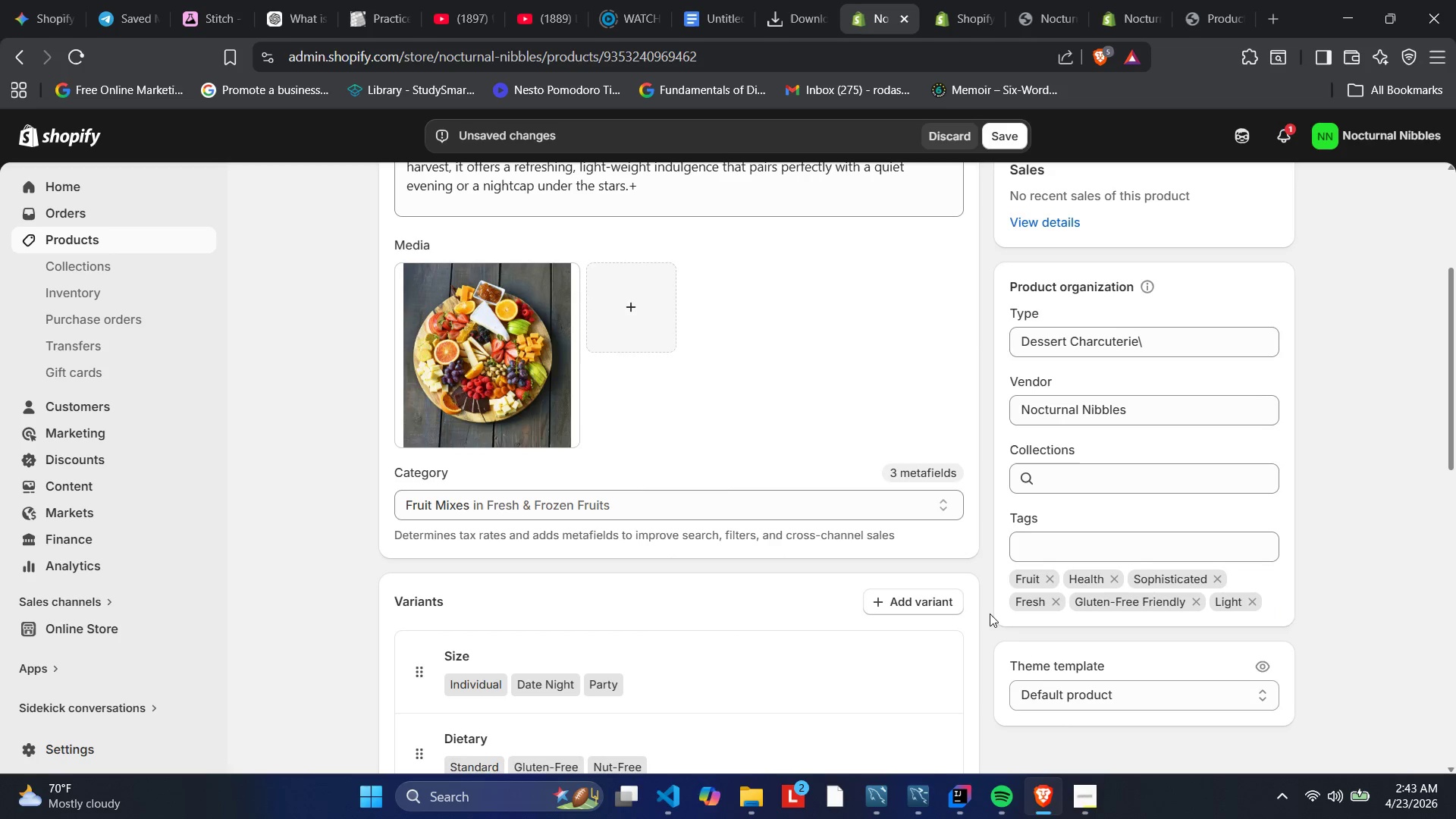 
scroll: coordinate [990, 613], scroll_direction: down, amount: 1.0
 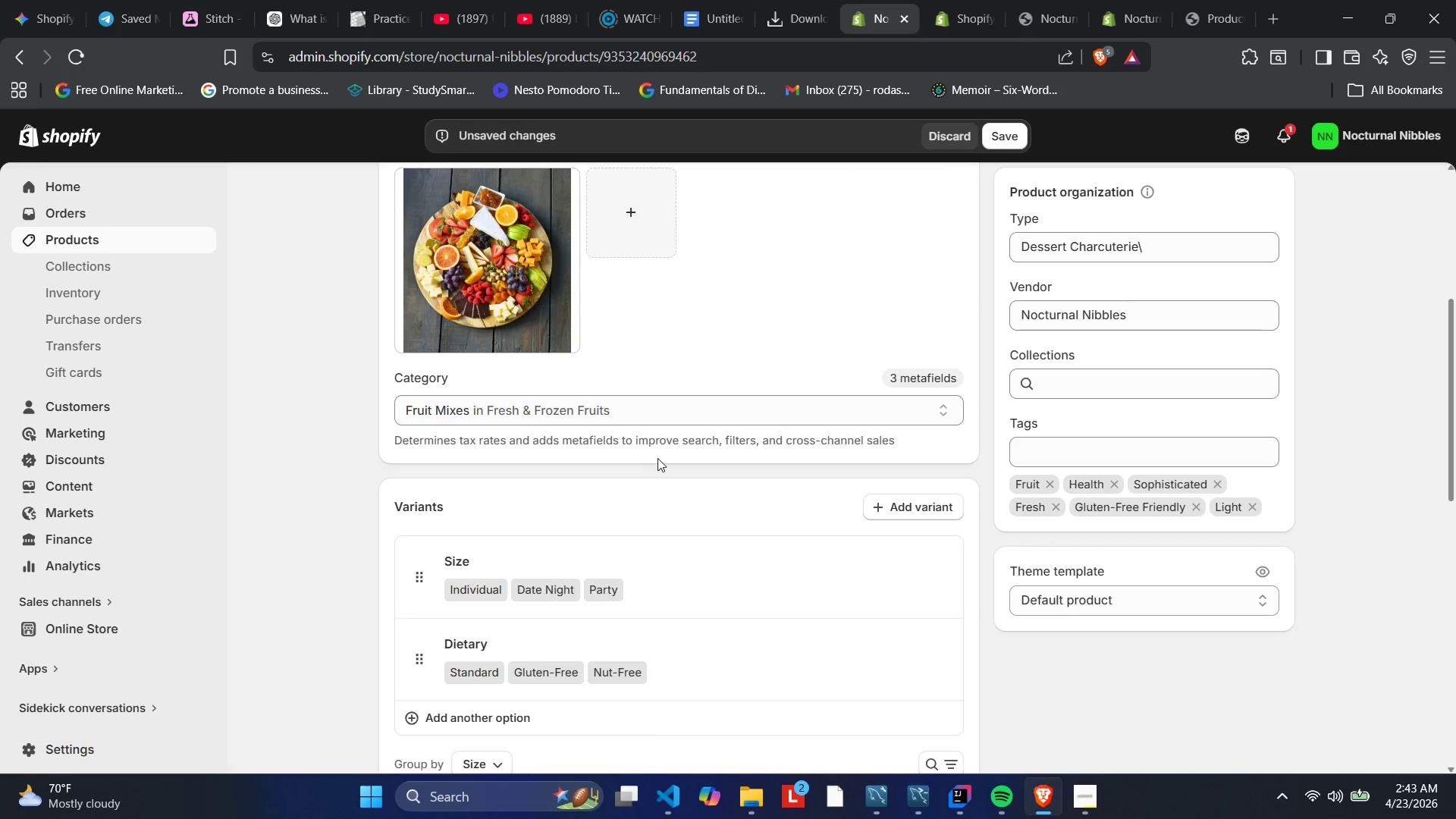 
left_click([705, 441])
 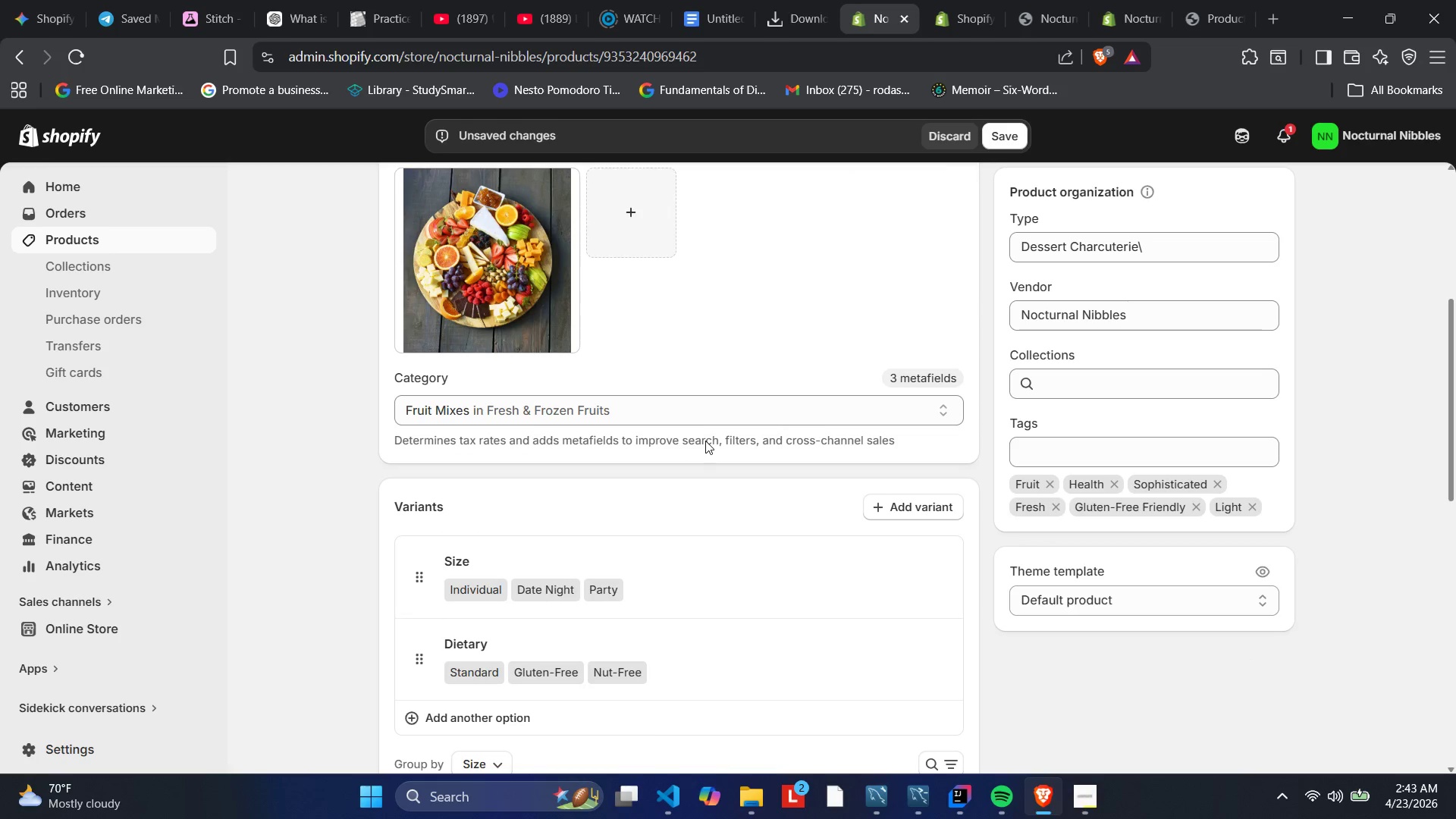 
double_click([705, 441])
 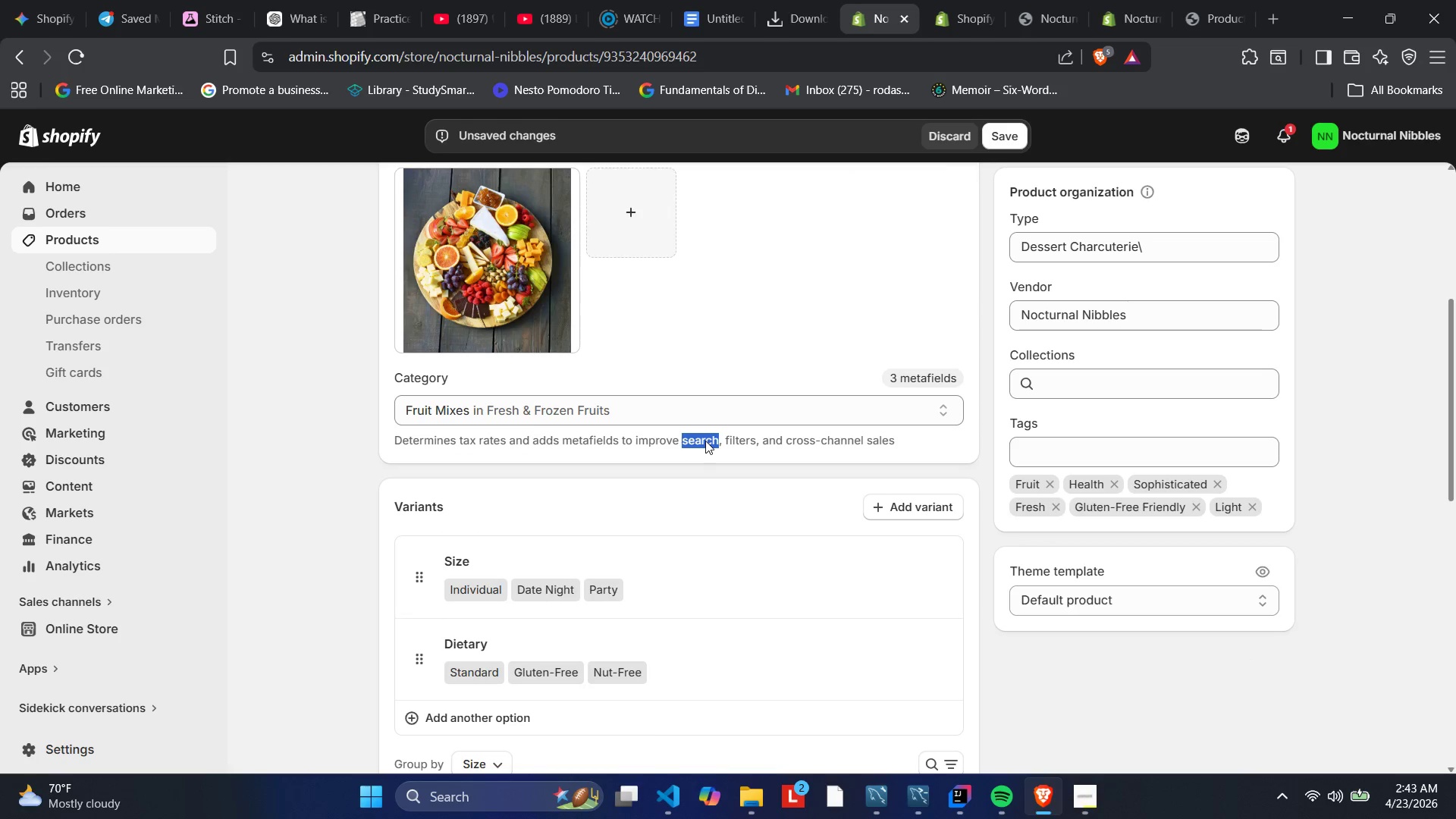 
left_click([705, 441])
 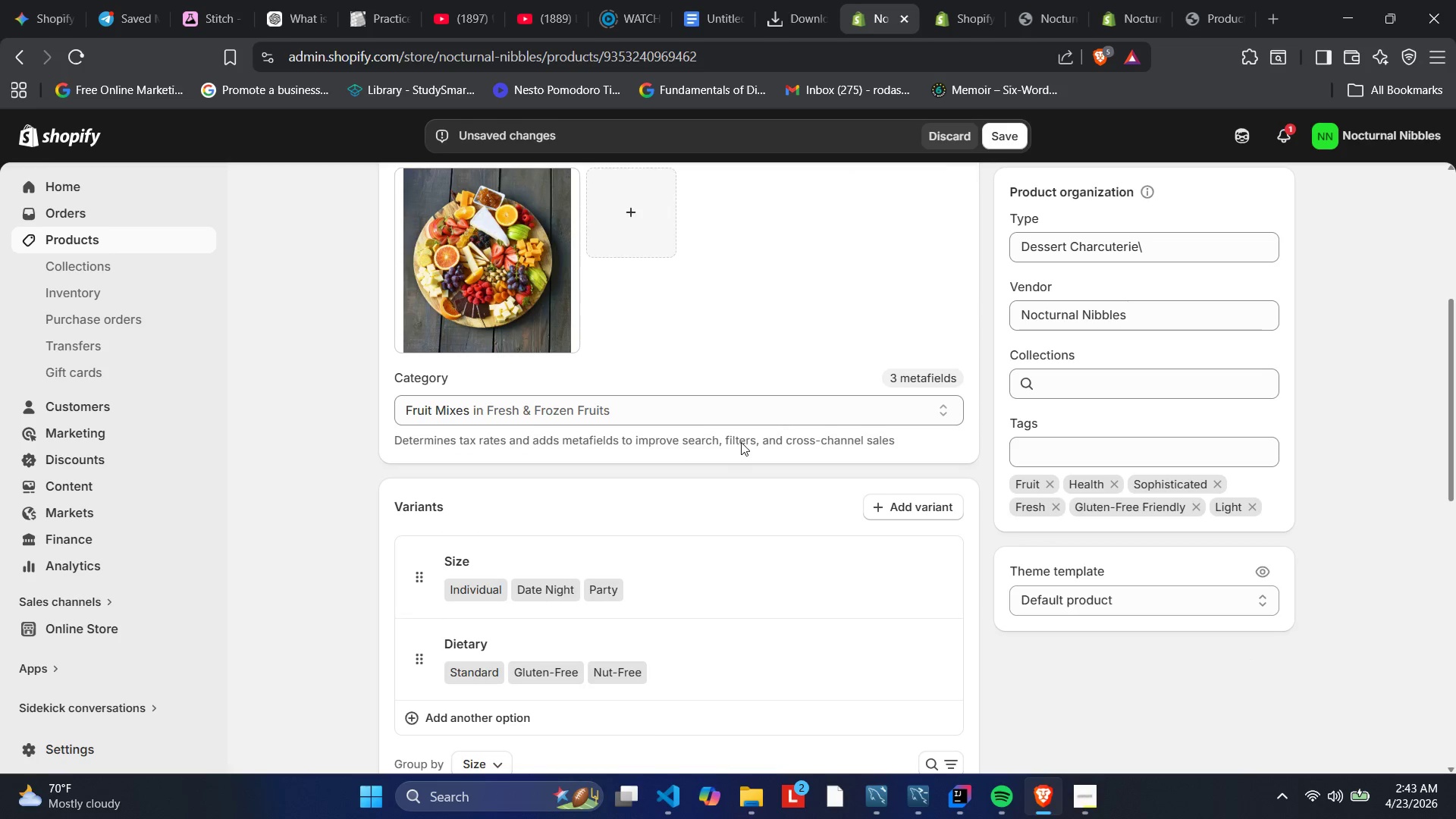 
double_click([742, 442])
 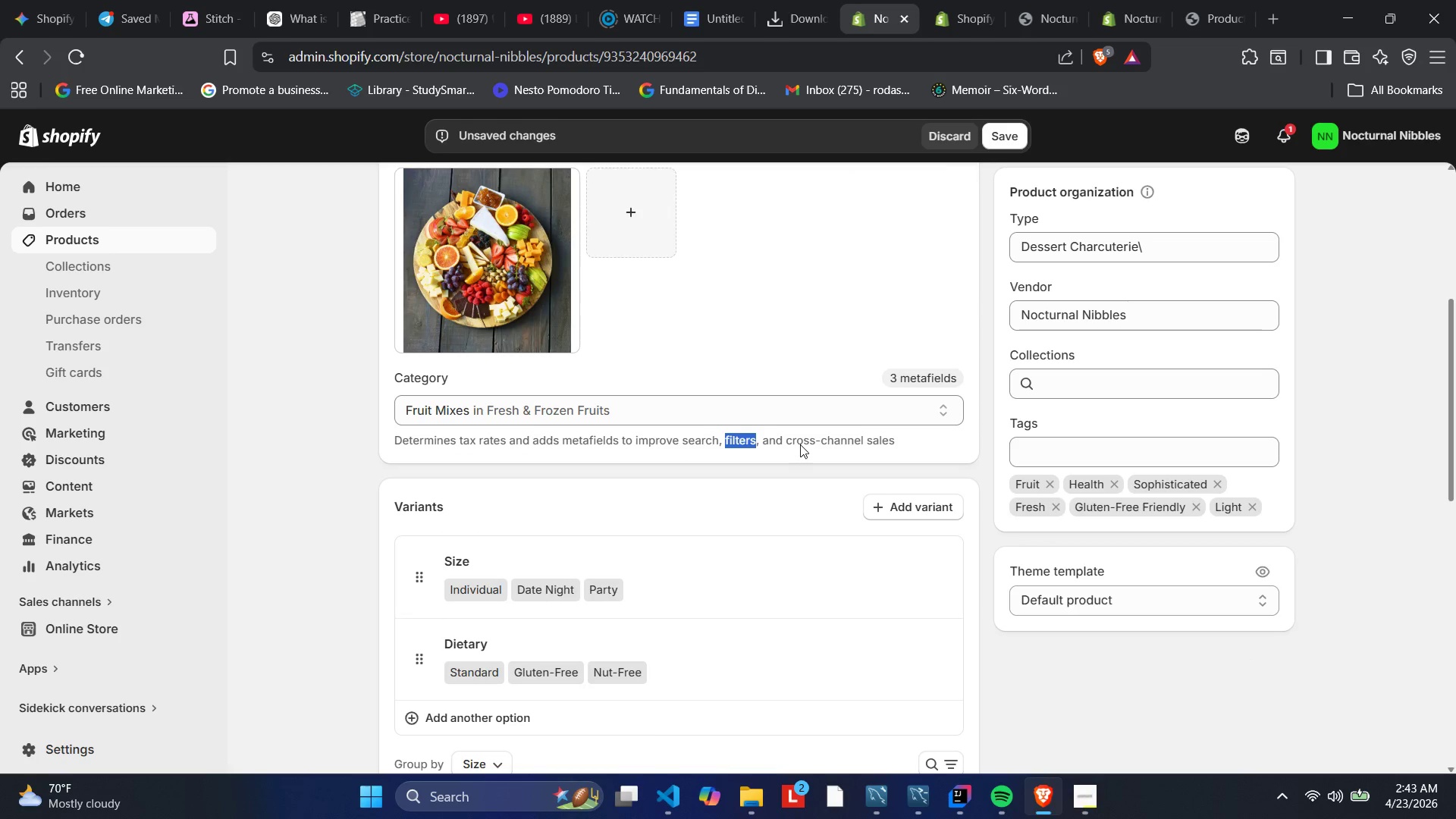 
double_click([801, 444])
 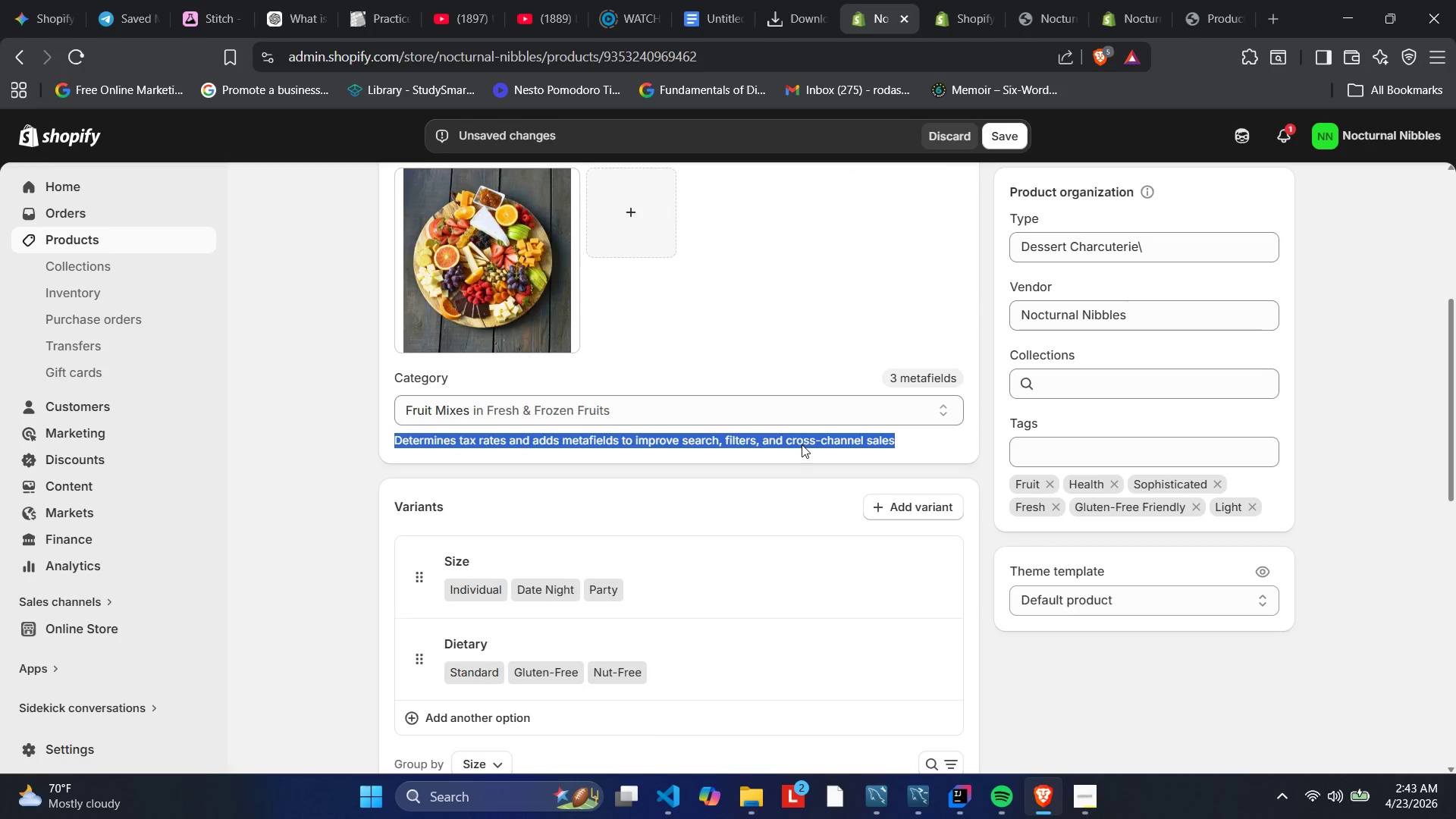 
left_click([802, 444])
 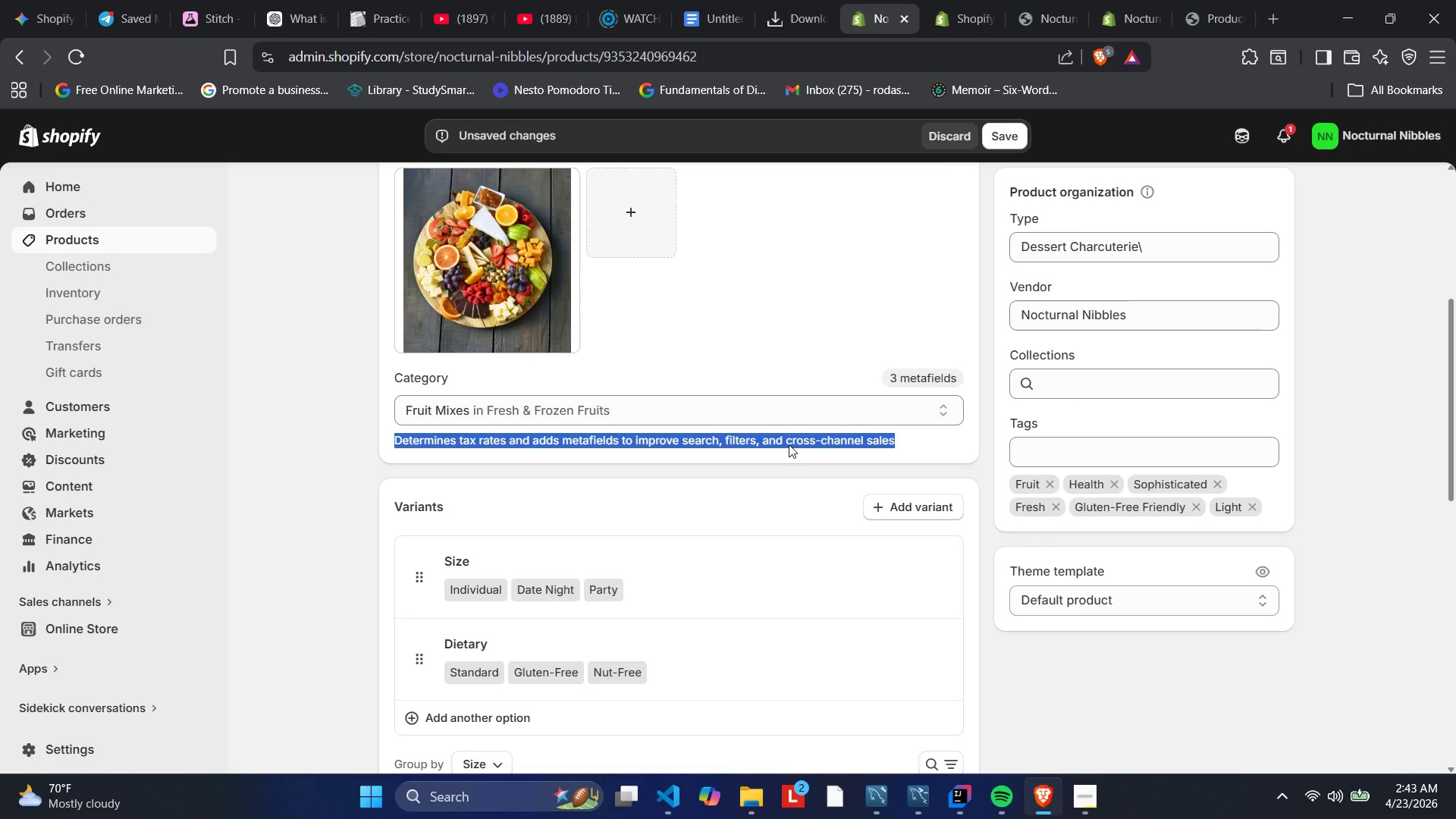 
left_click([789, 444])
 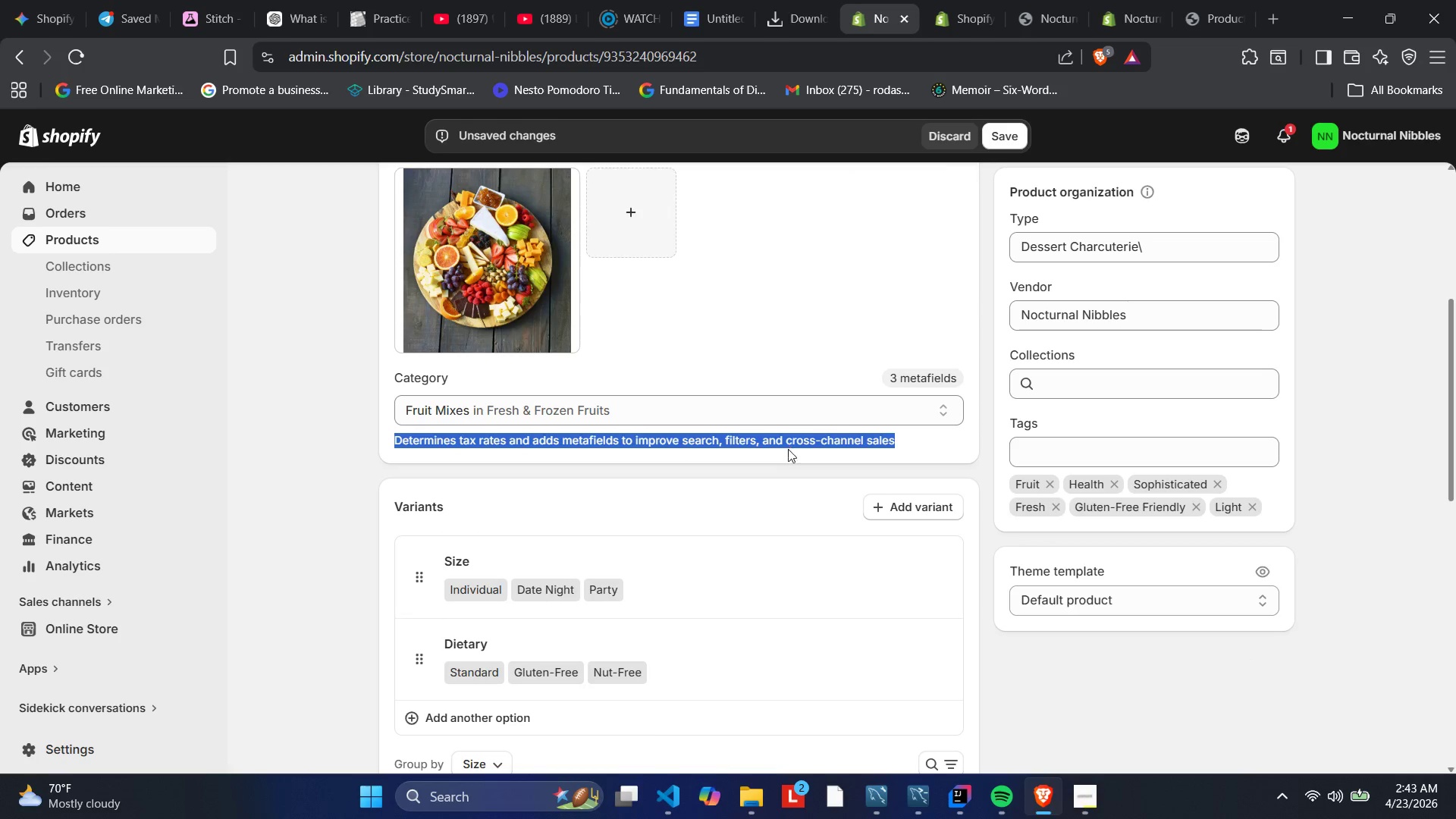 
left_click([795, 466])
 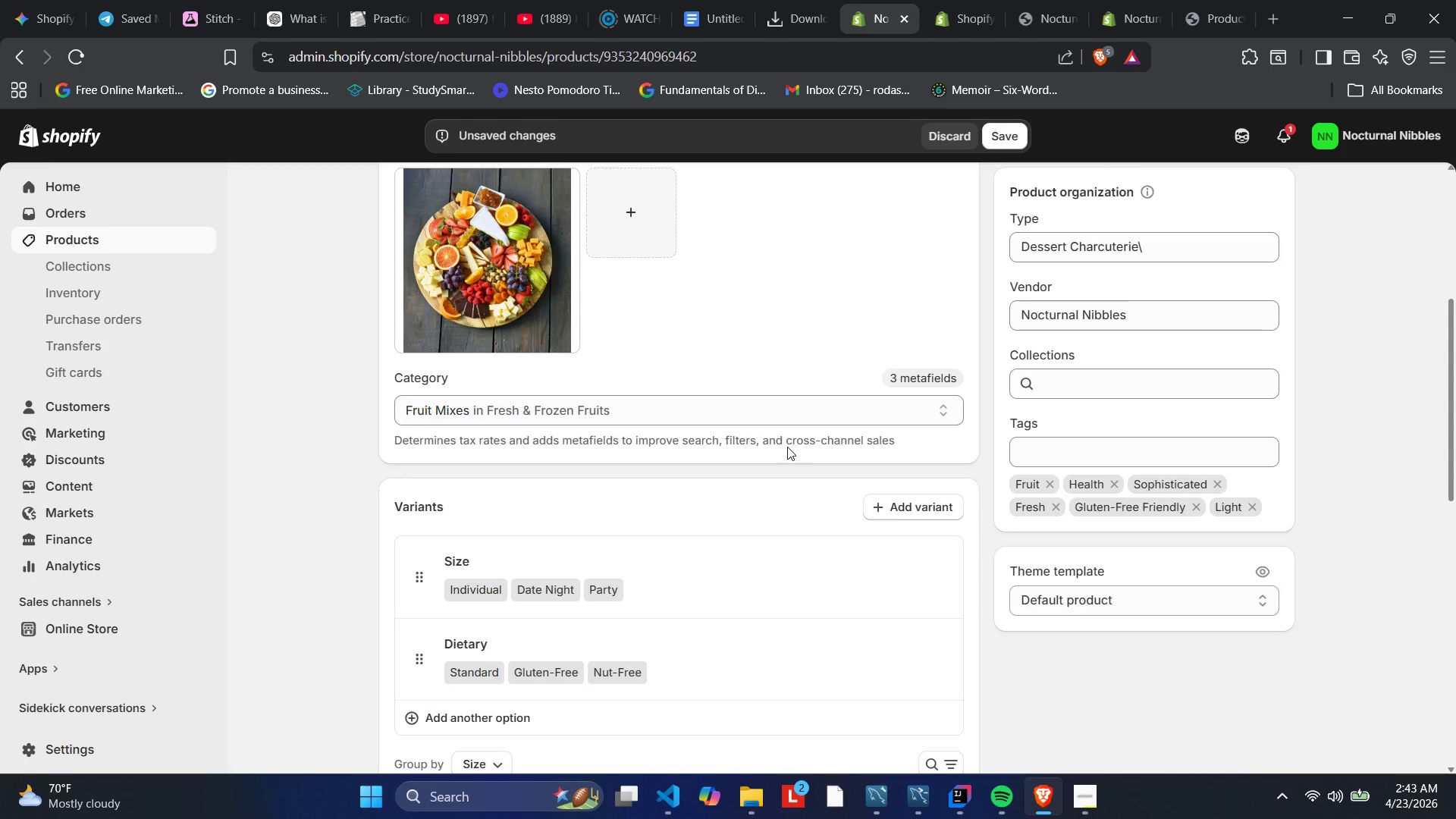 
left_click_drag(start_coordinate=[787, 444], to_coordinate=[862, 445])
 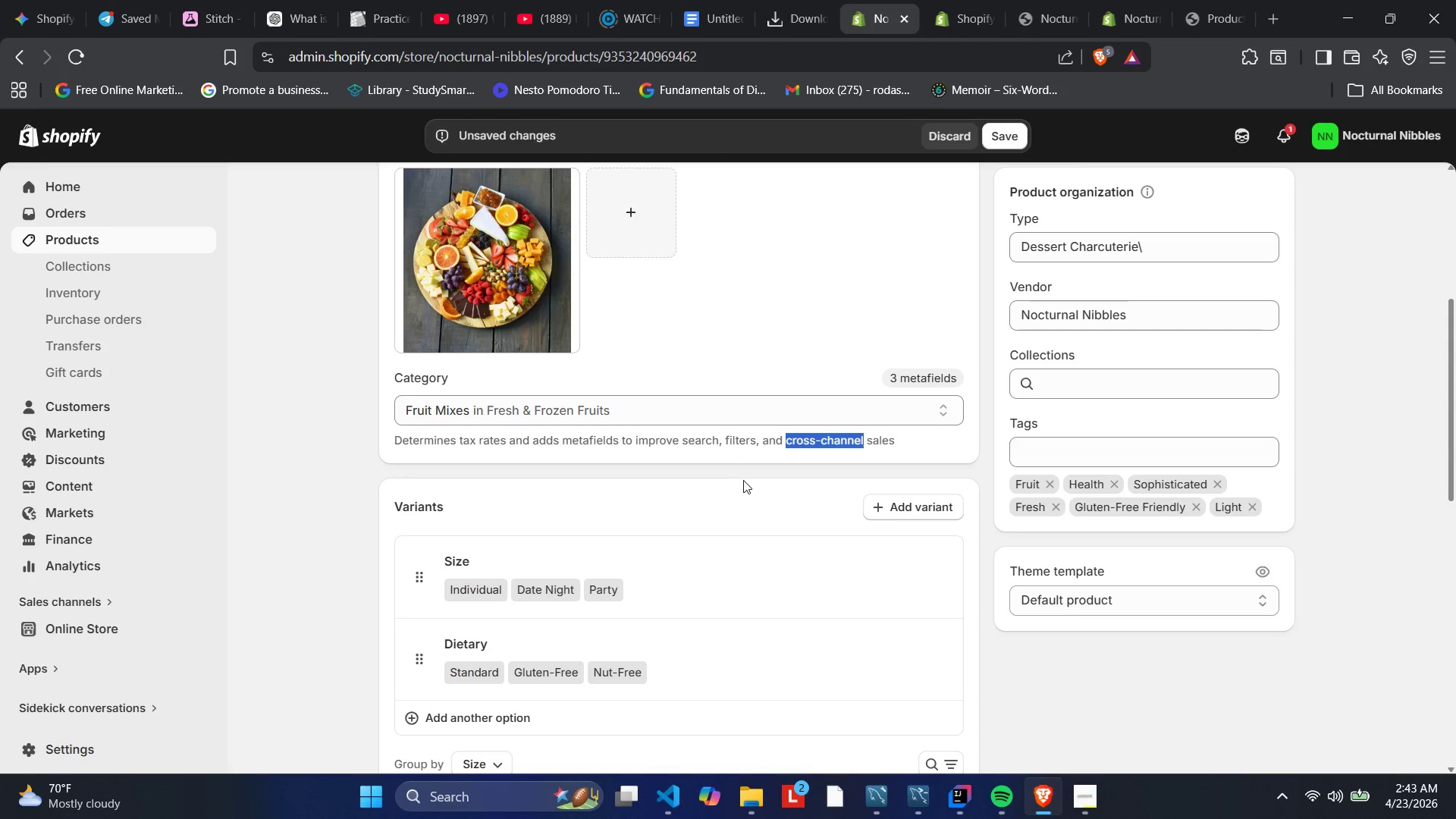 
left_click([746, 477])
 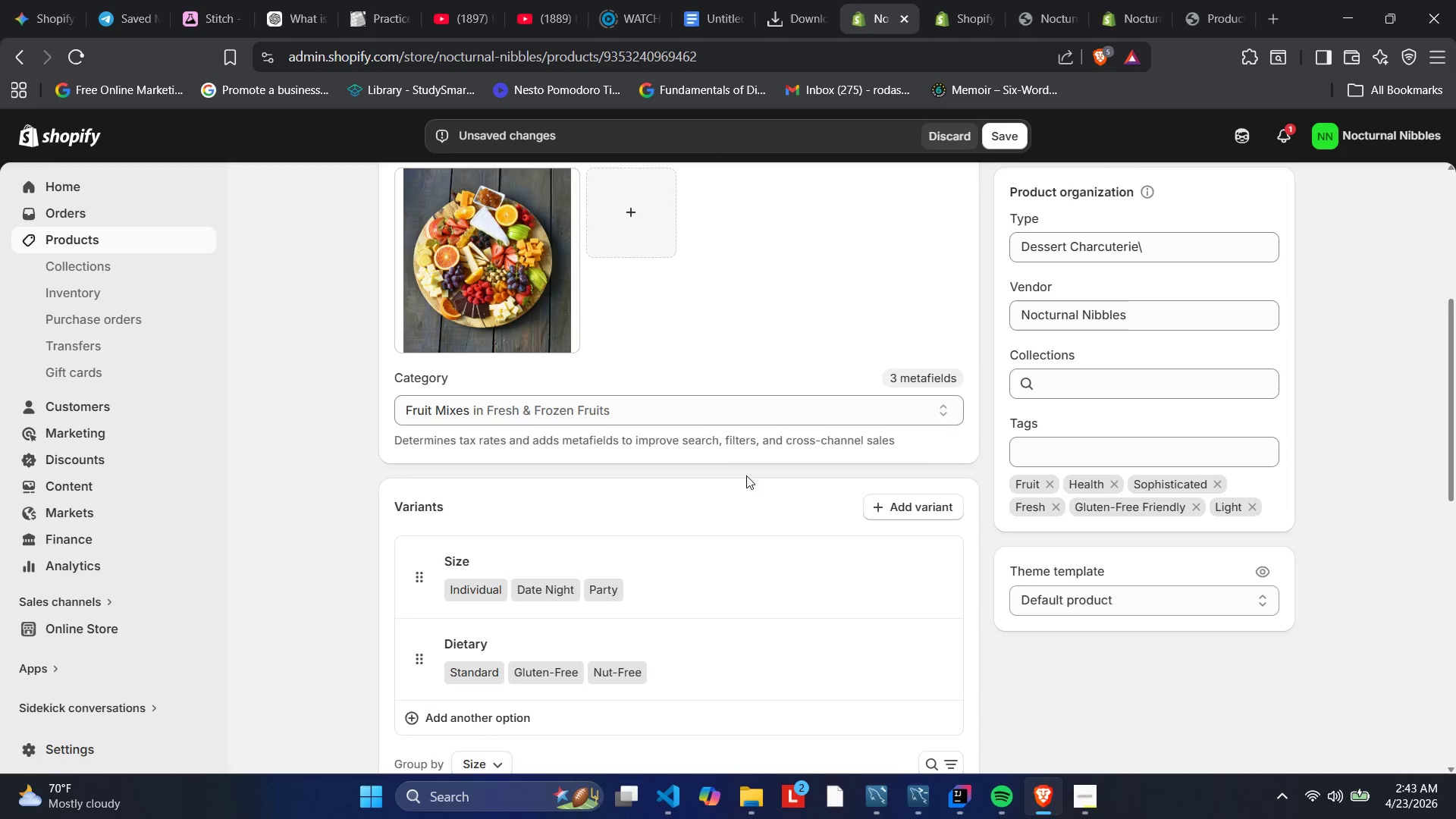 
scroll: coordinate [746, 475], scroll_direction: down, amount: 9.0
 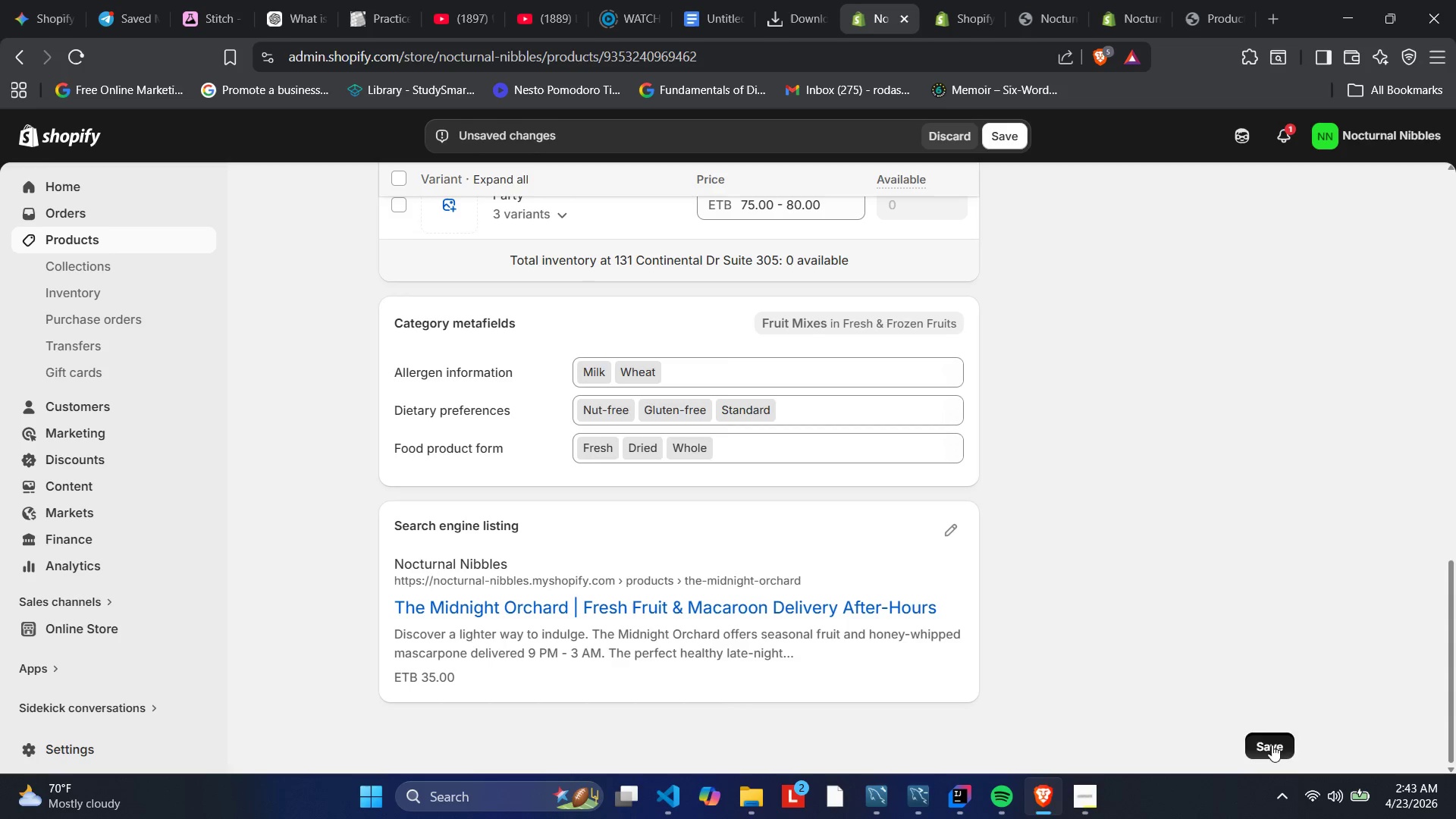 
scroll: coordinate [853, 519], scroll_direction: up, amount: 1.0
 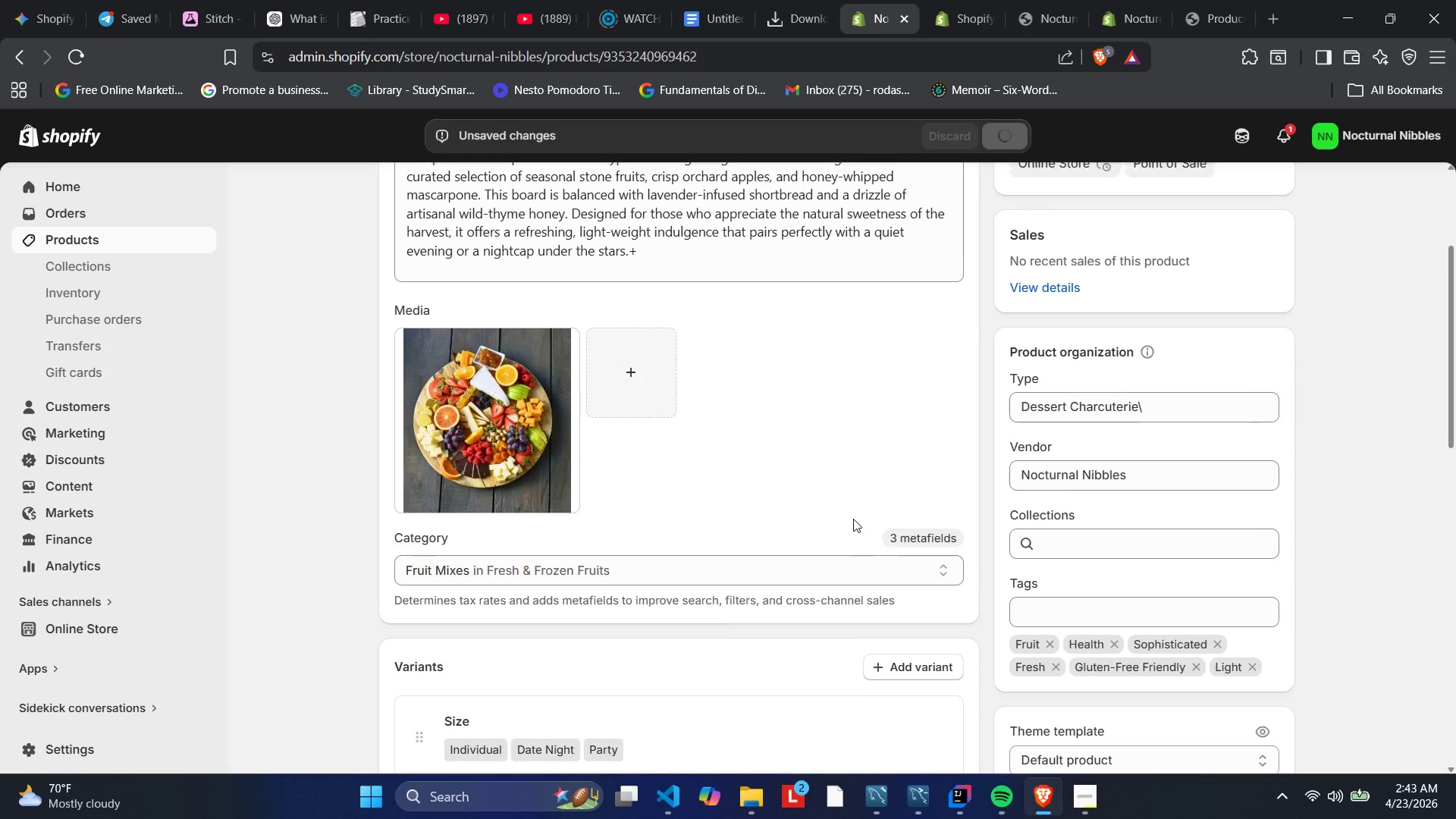 
scroll: coordinate [853, 519], scroll_direction: none, amount: 0.0
 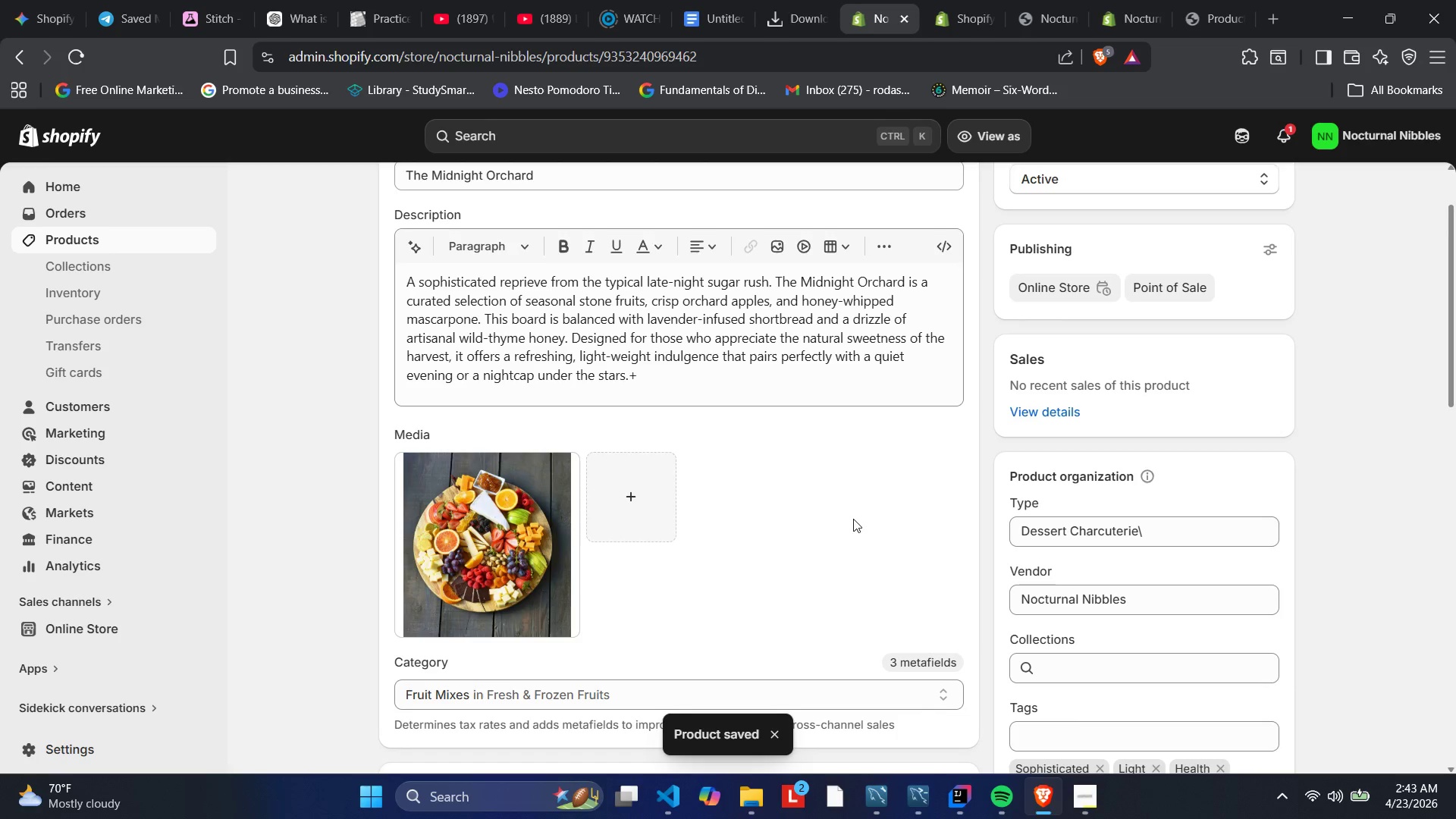 
scroll: coordinate [853, 519], scroll_direction: up, amount: 1.0
 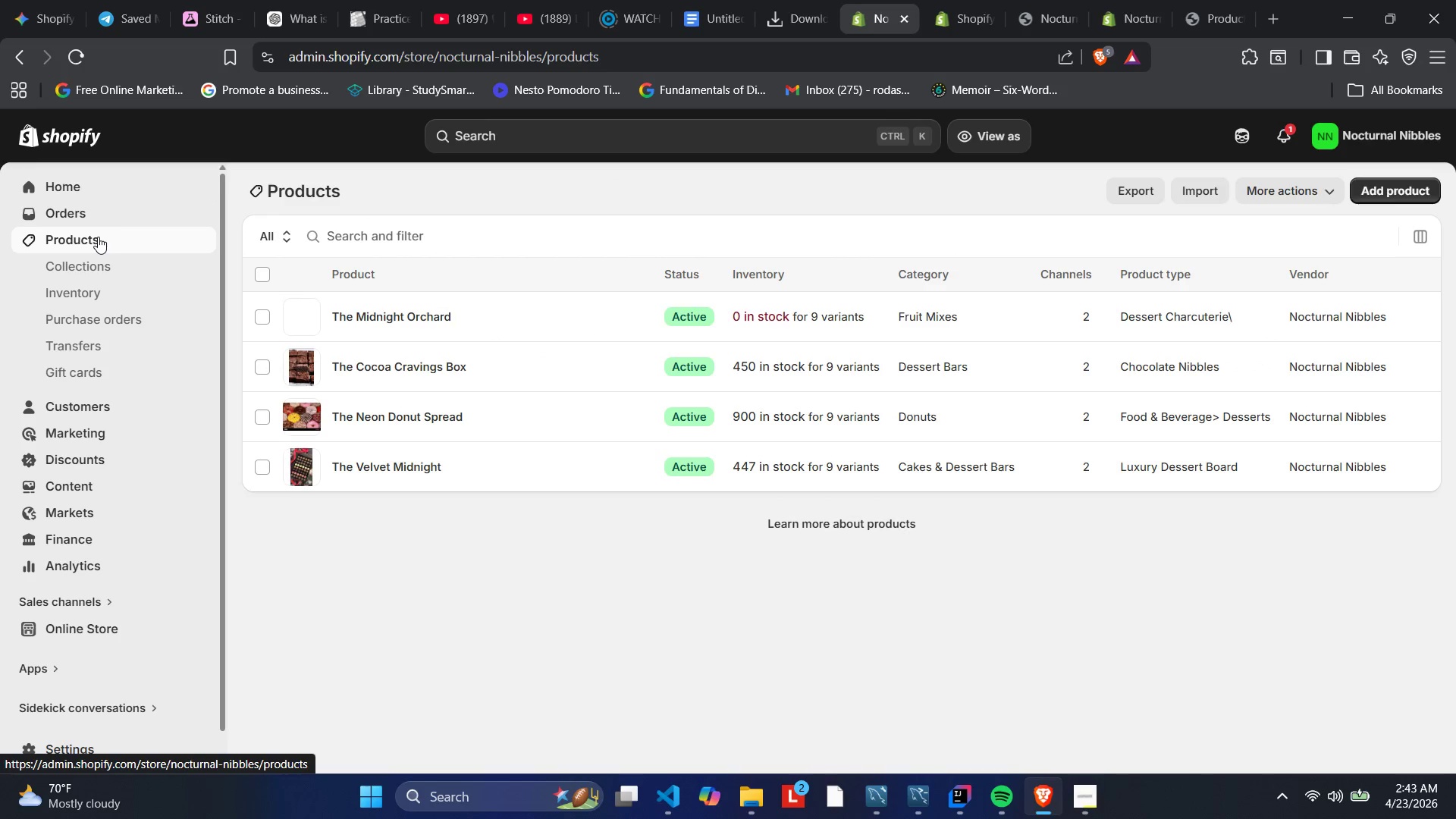 
wait(11.73)
 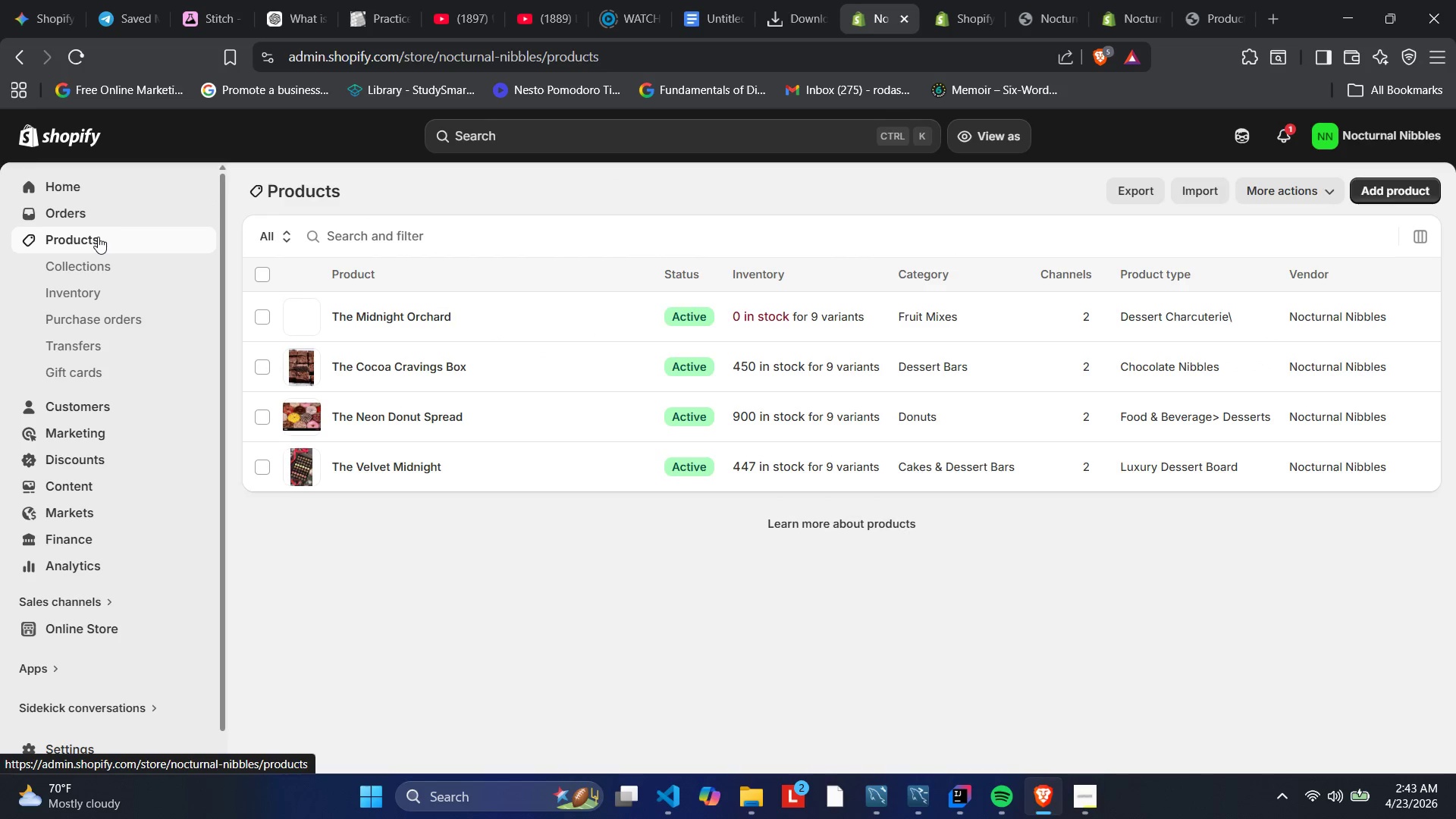 
left_click([1377, 193])
 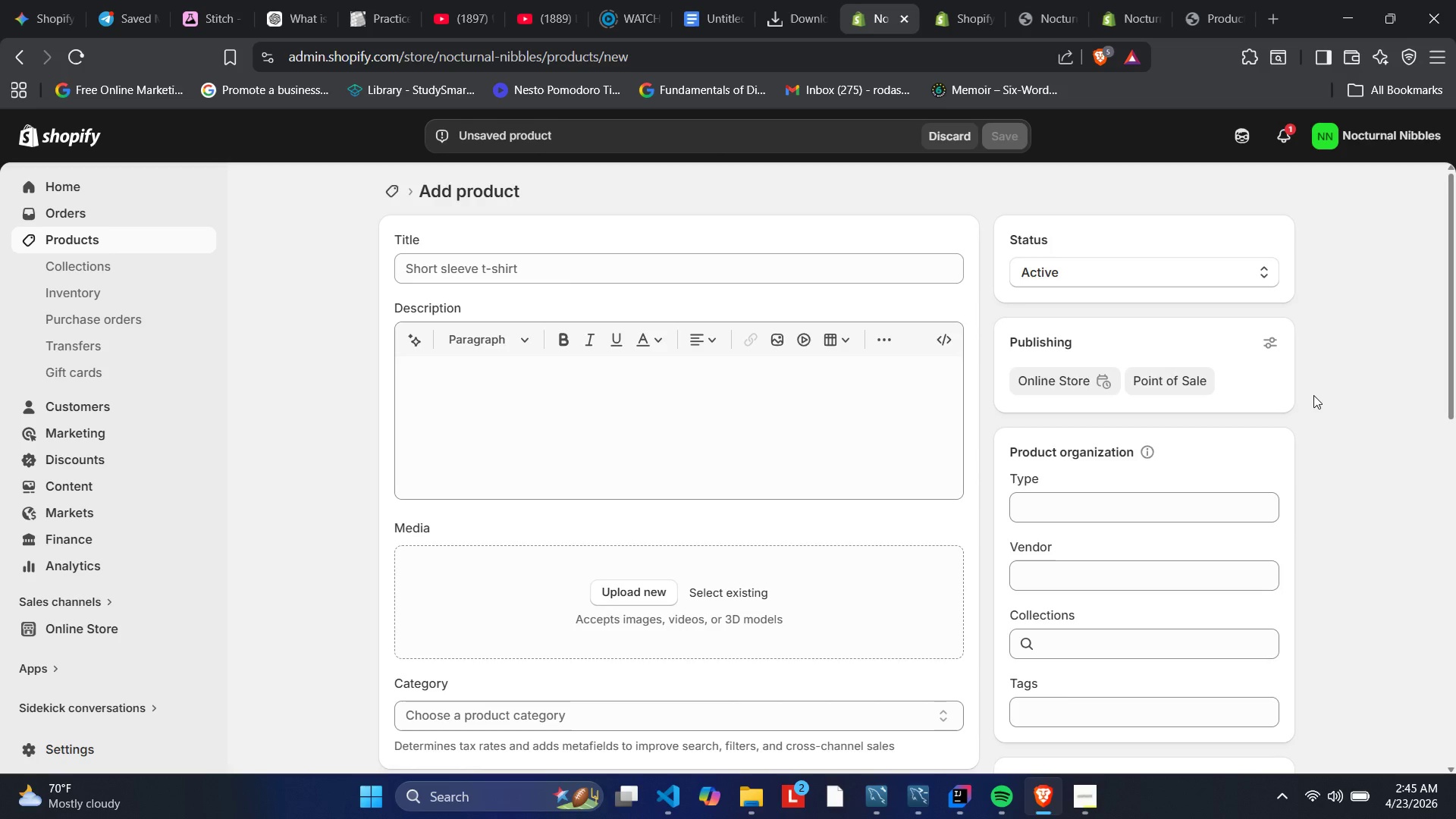 
wait(69.11)
 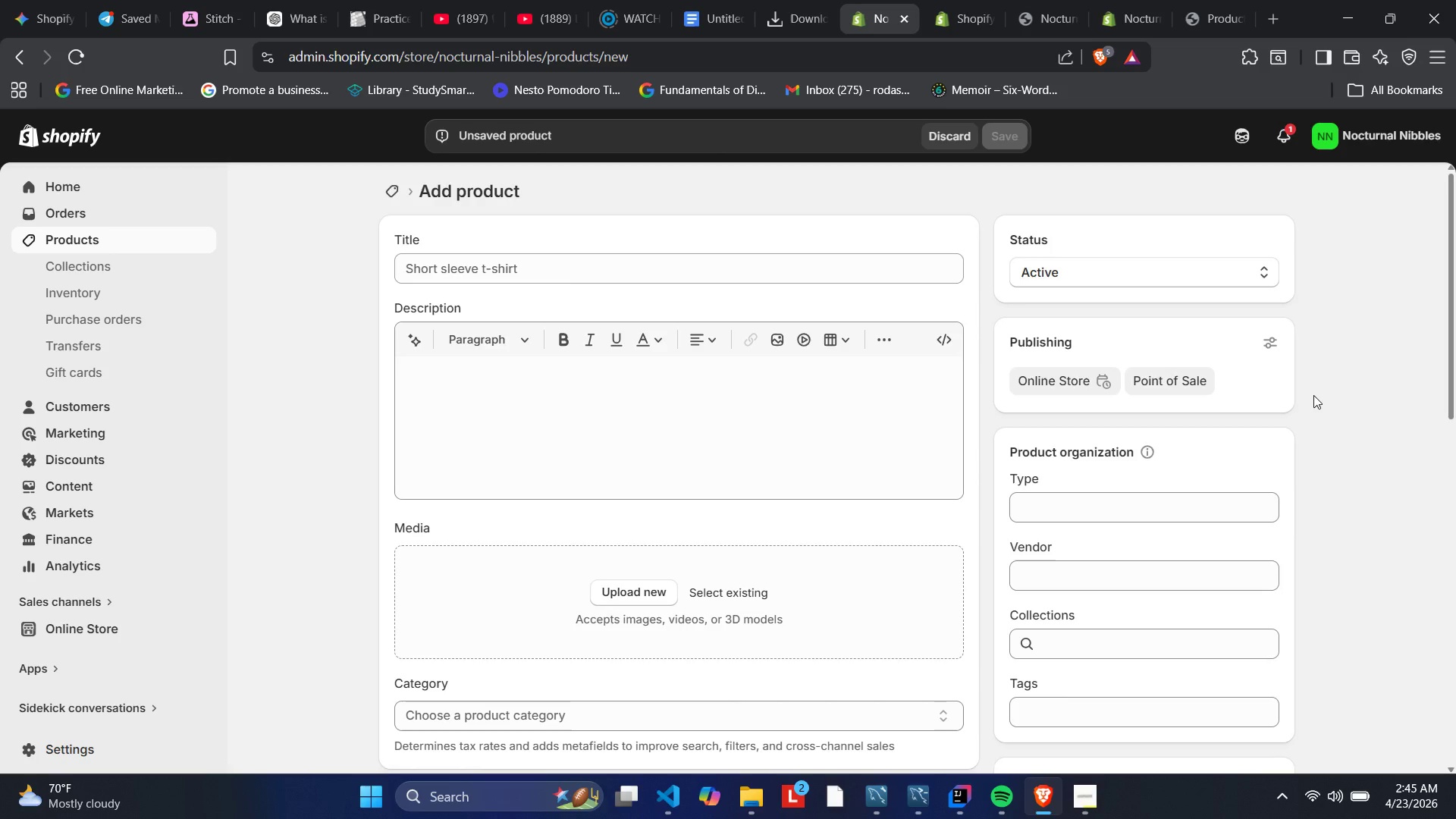 
left_click([457, 271])
 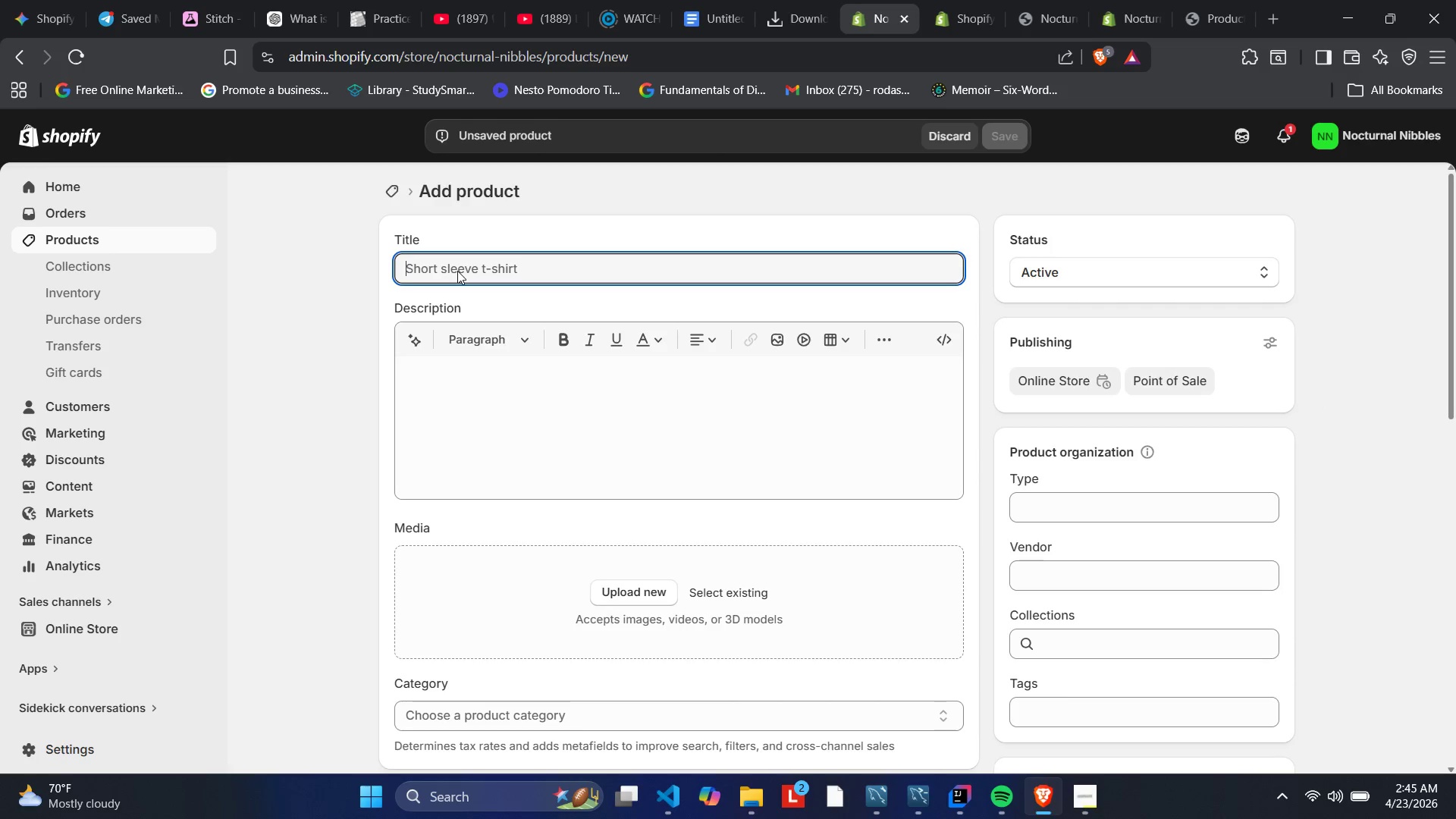 
type(The Salted Star)
 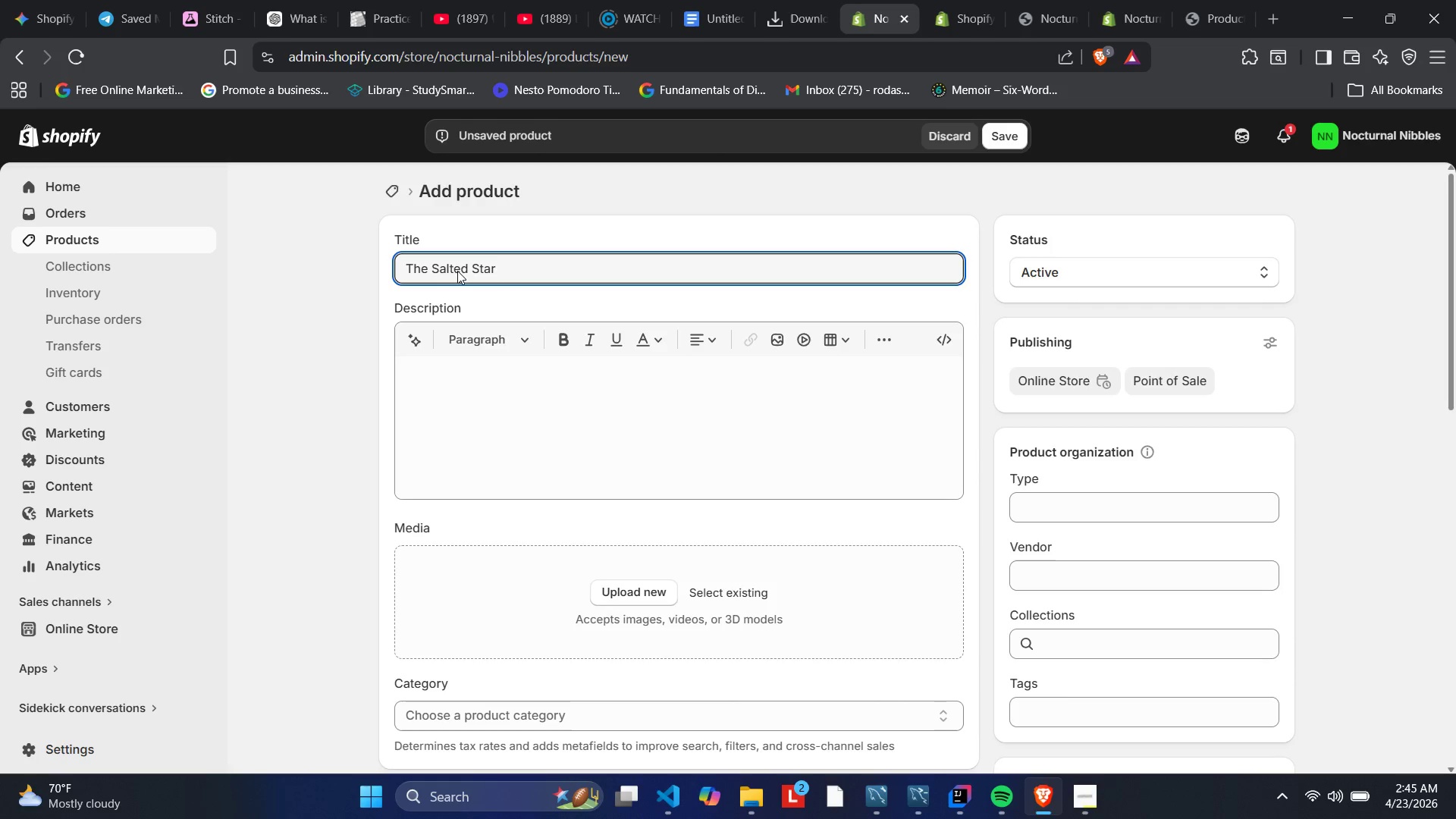 
type(light Platter)
 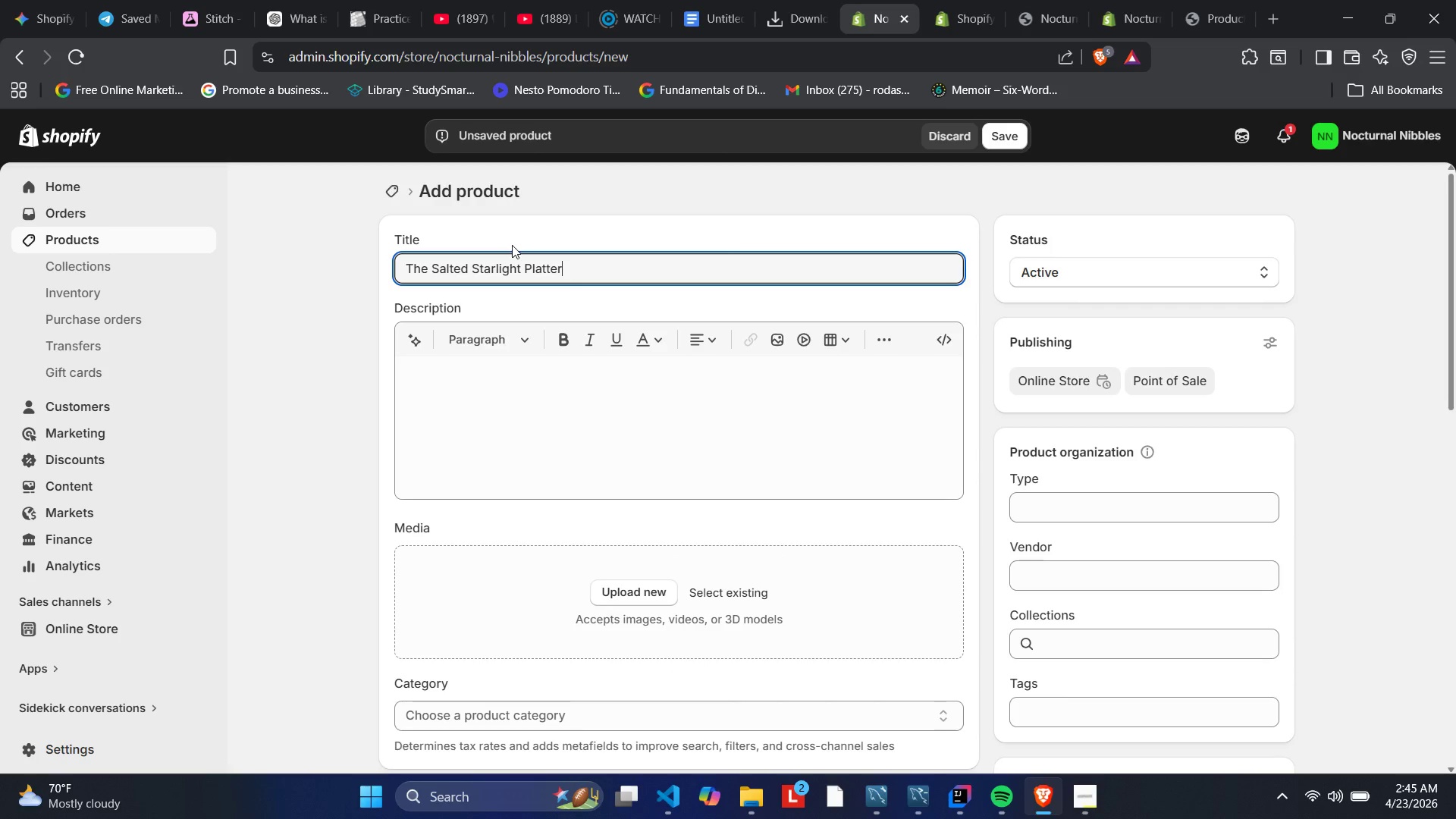 
wait(5.83)
 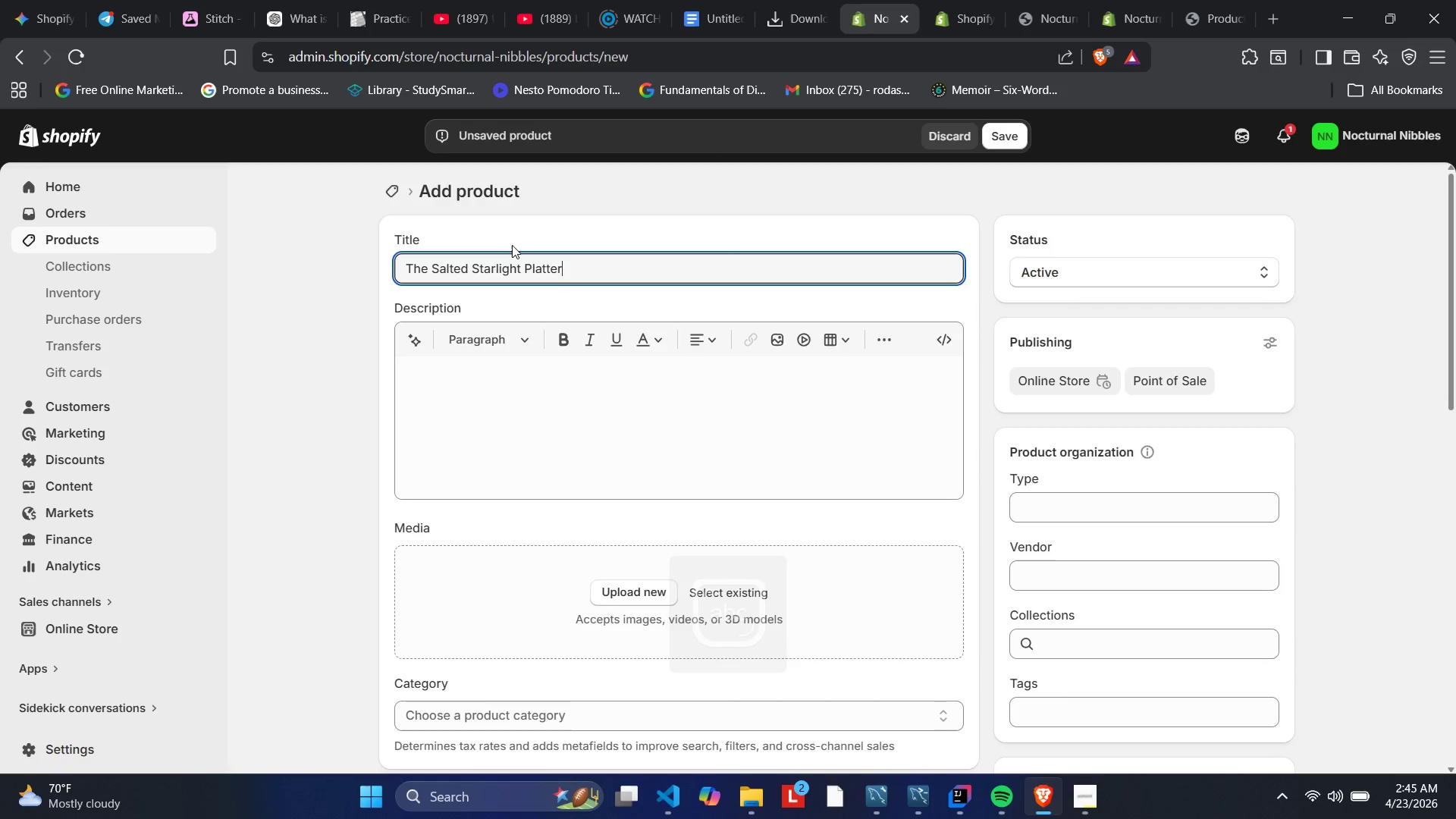 
key(Enter)
 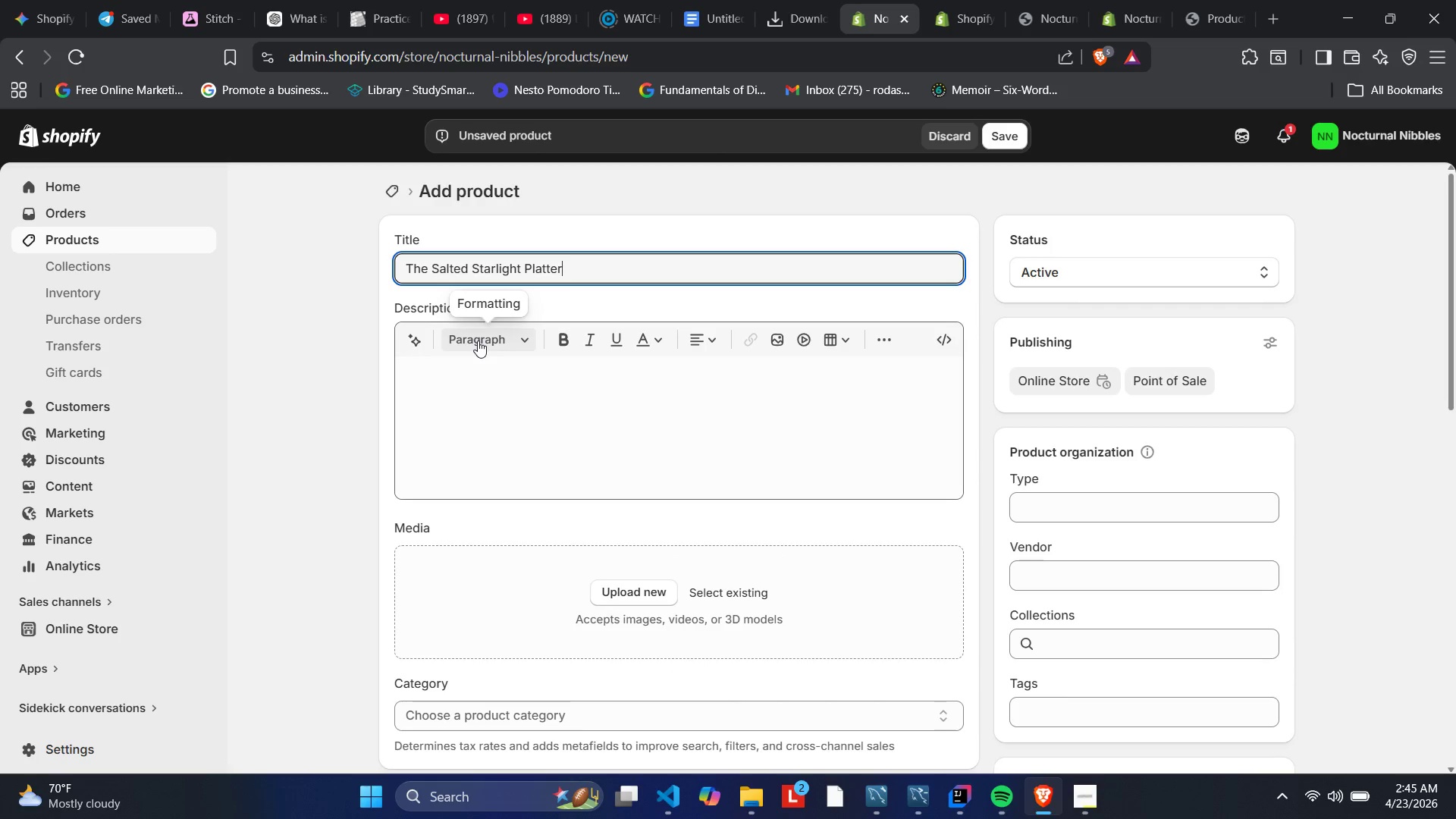 
left_click([471, 395])
 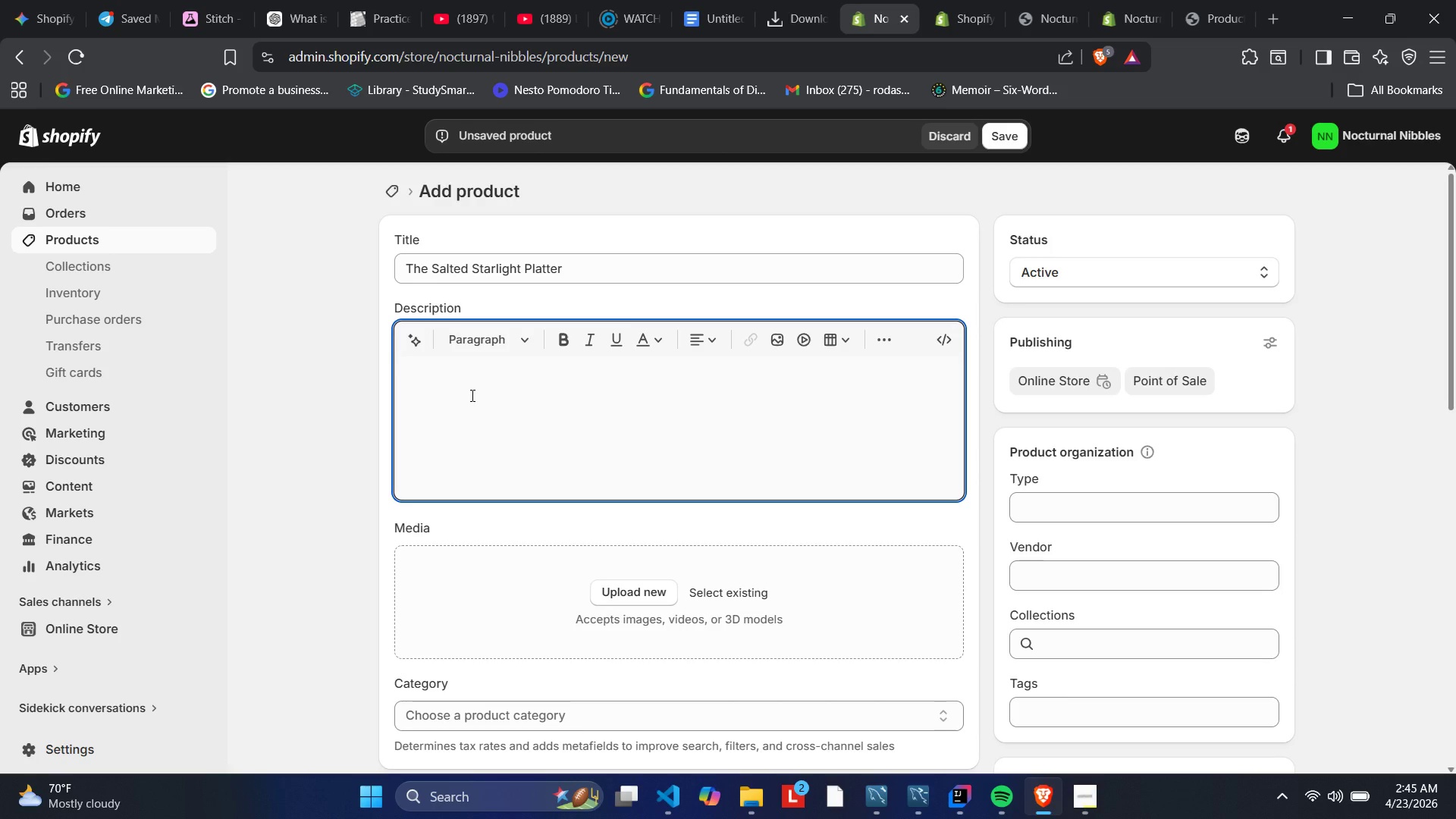 
wait(12.38)
 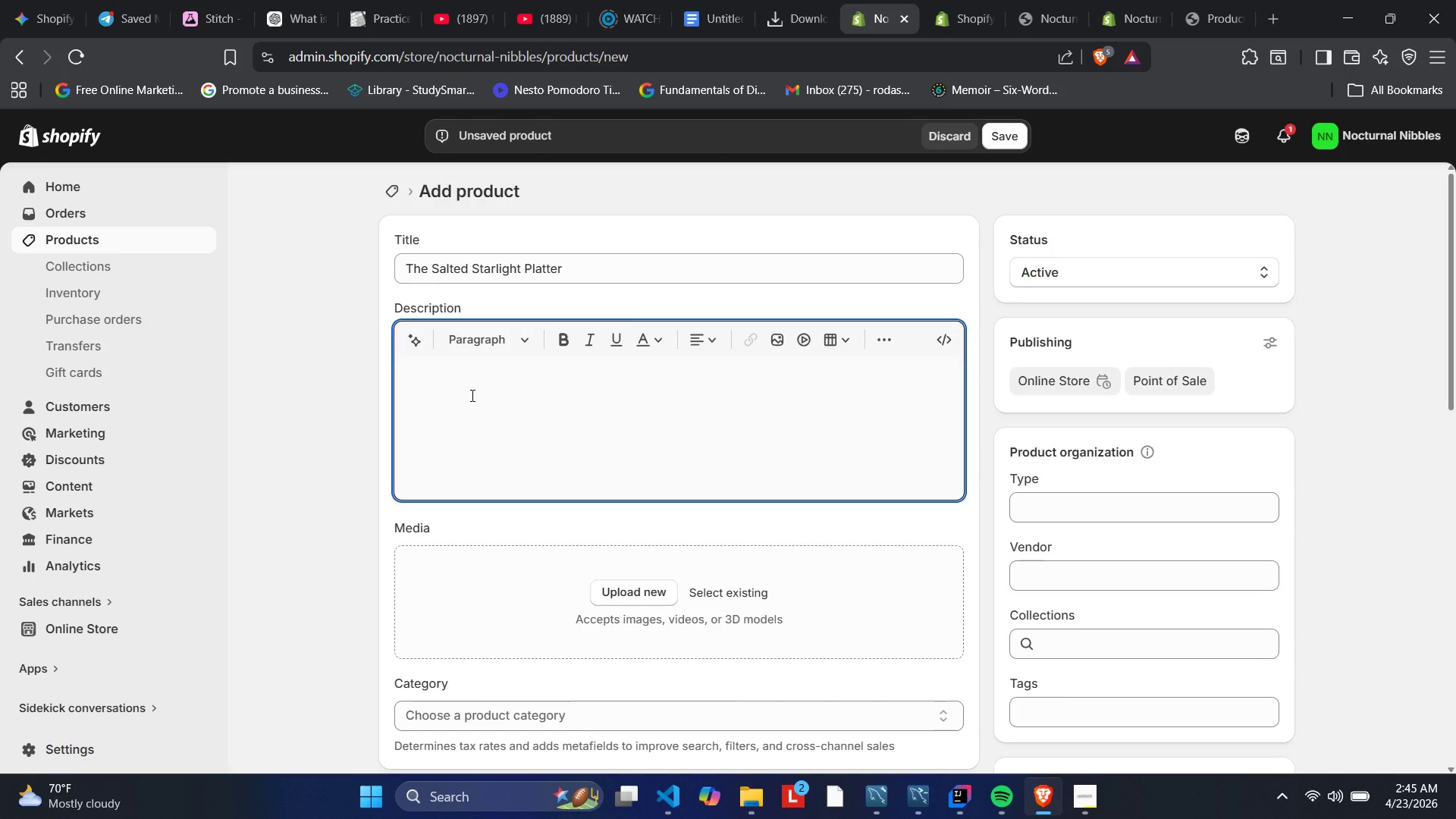 
type(The ultimate cele)
 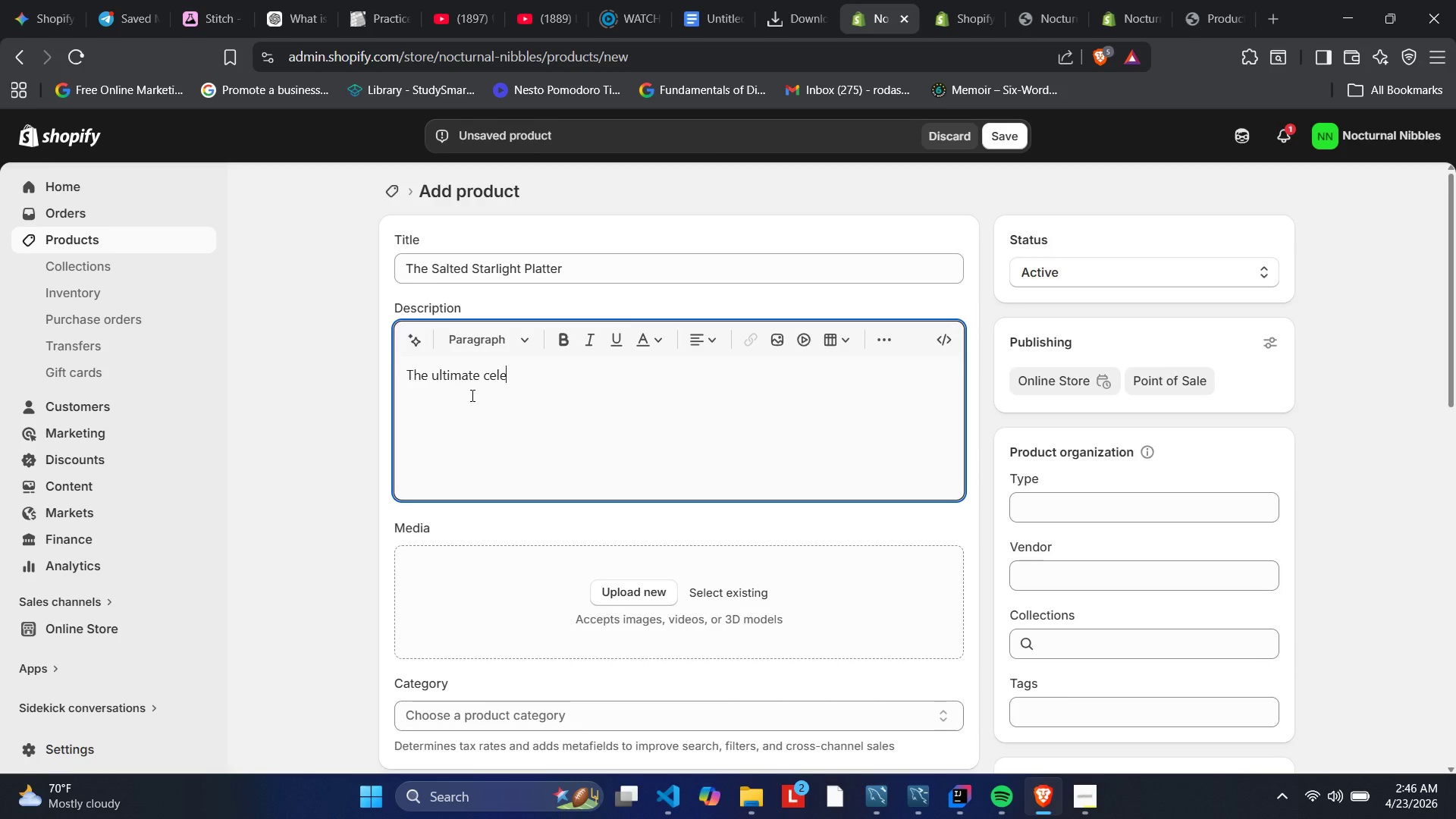 
type(stial balanced)
 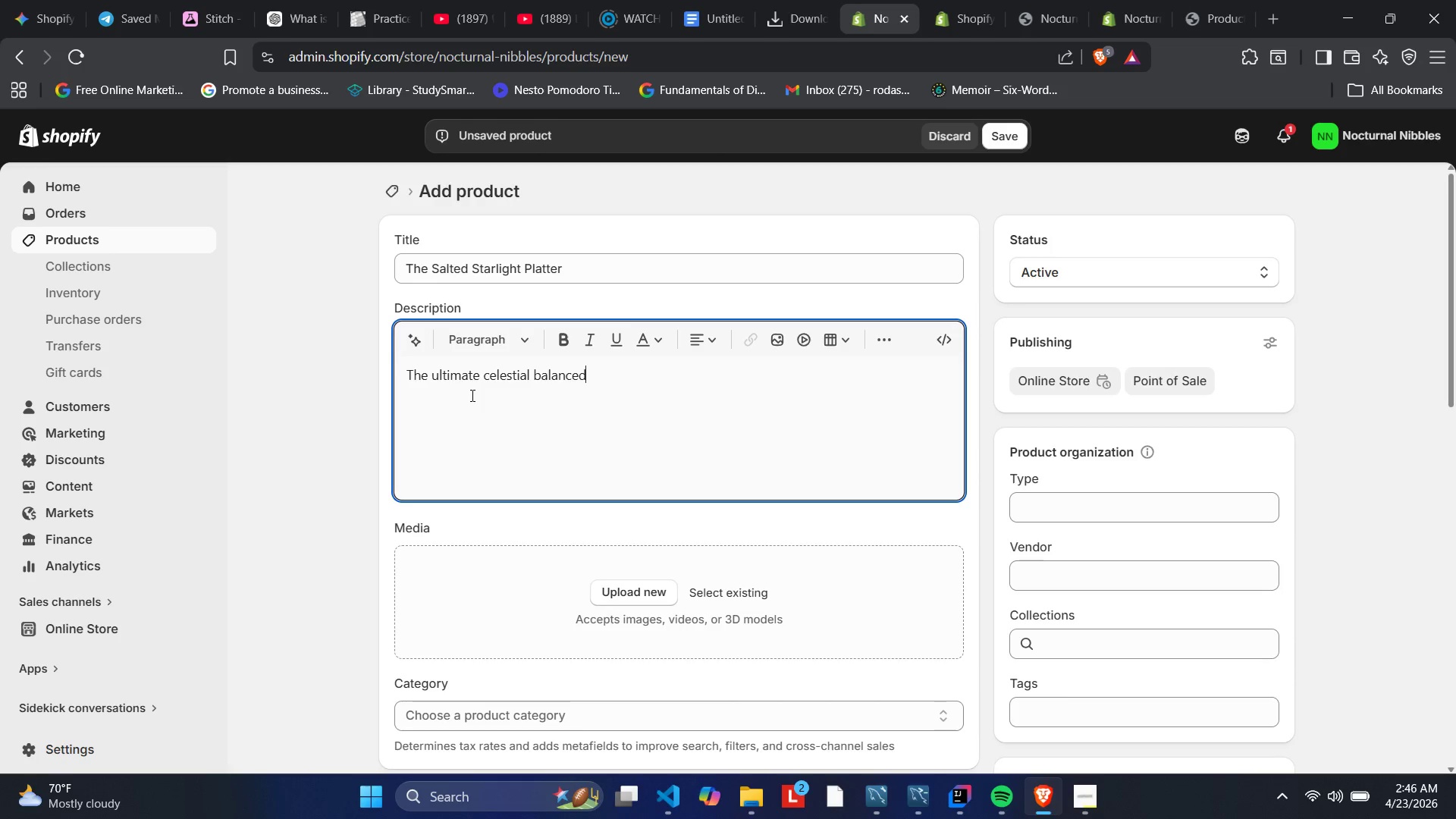 
type( )
key(Backspace)
key(Backspace)
type( of flavor. The Salt)
 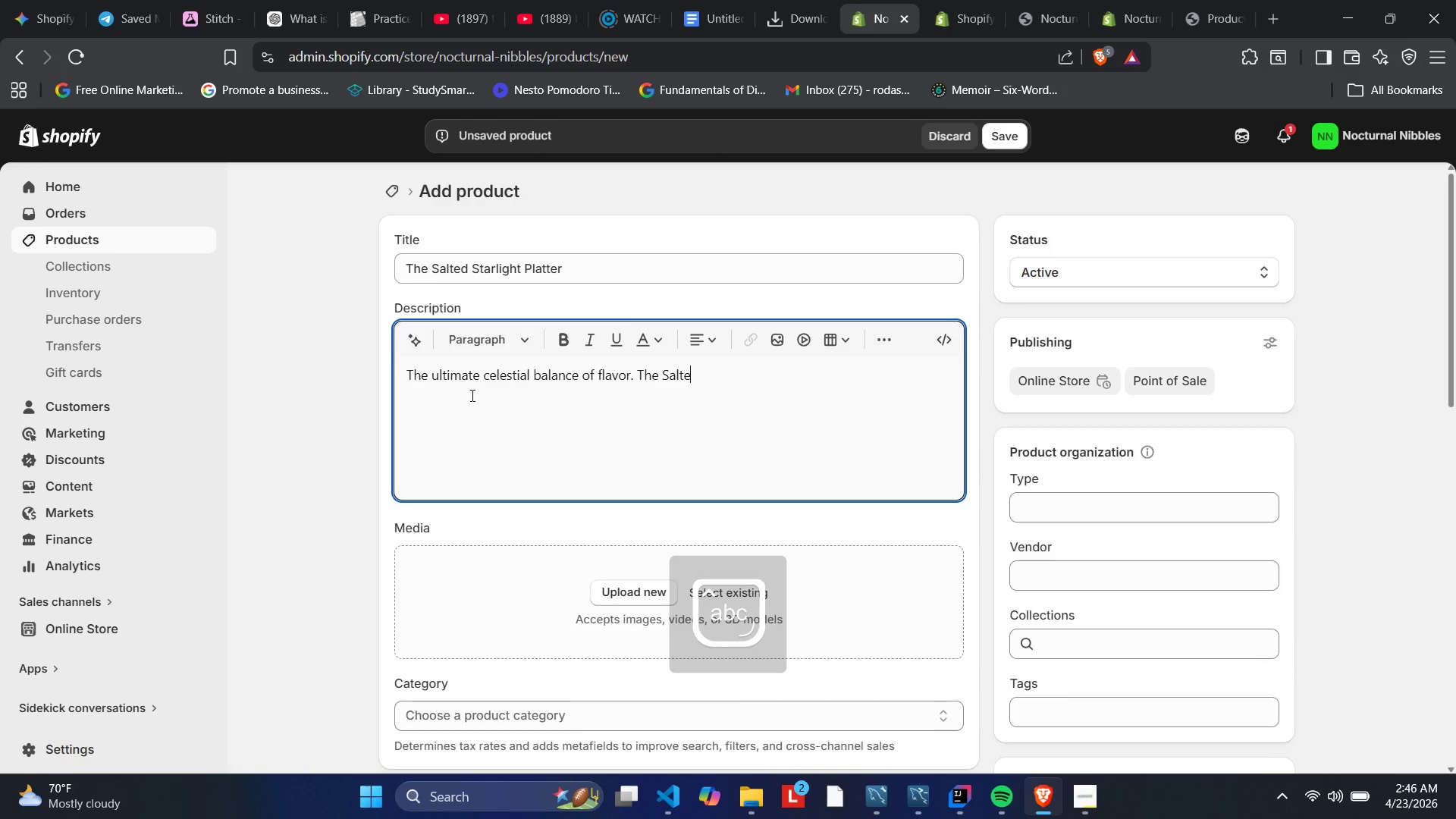 
hold_key(key=D, duration=0.33)
 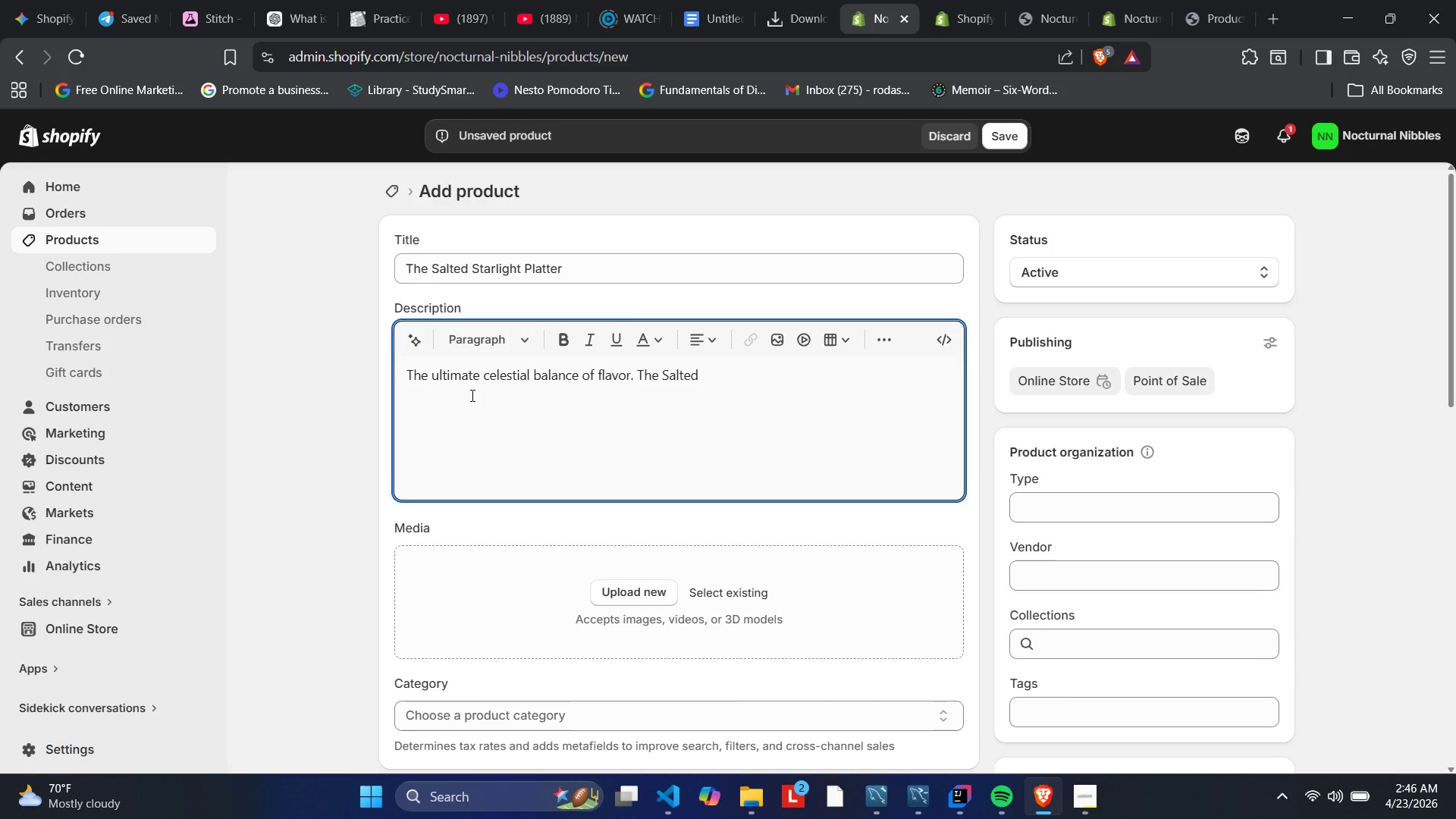 
type( Sa)
key(Backspace)
type(tarlight Platter is engineered for the midnight snacker )
 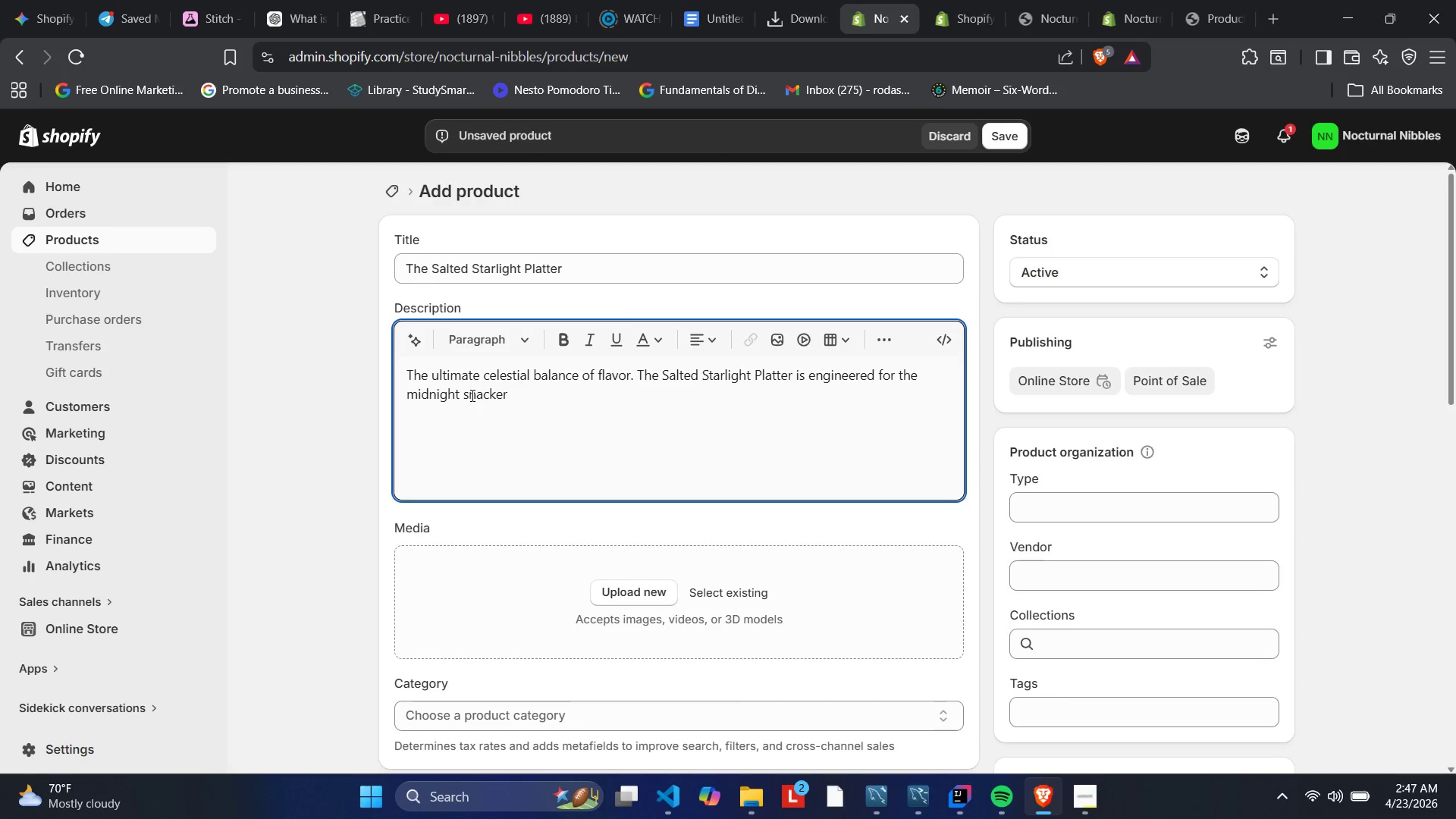 
type(who demands both crunch and cream. This)
 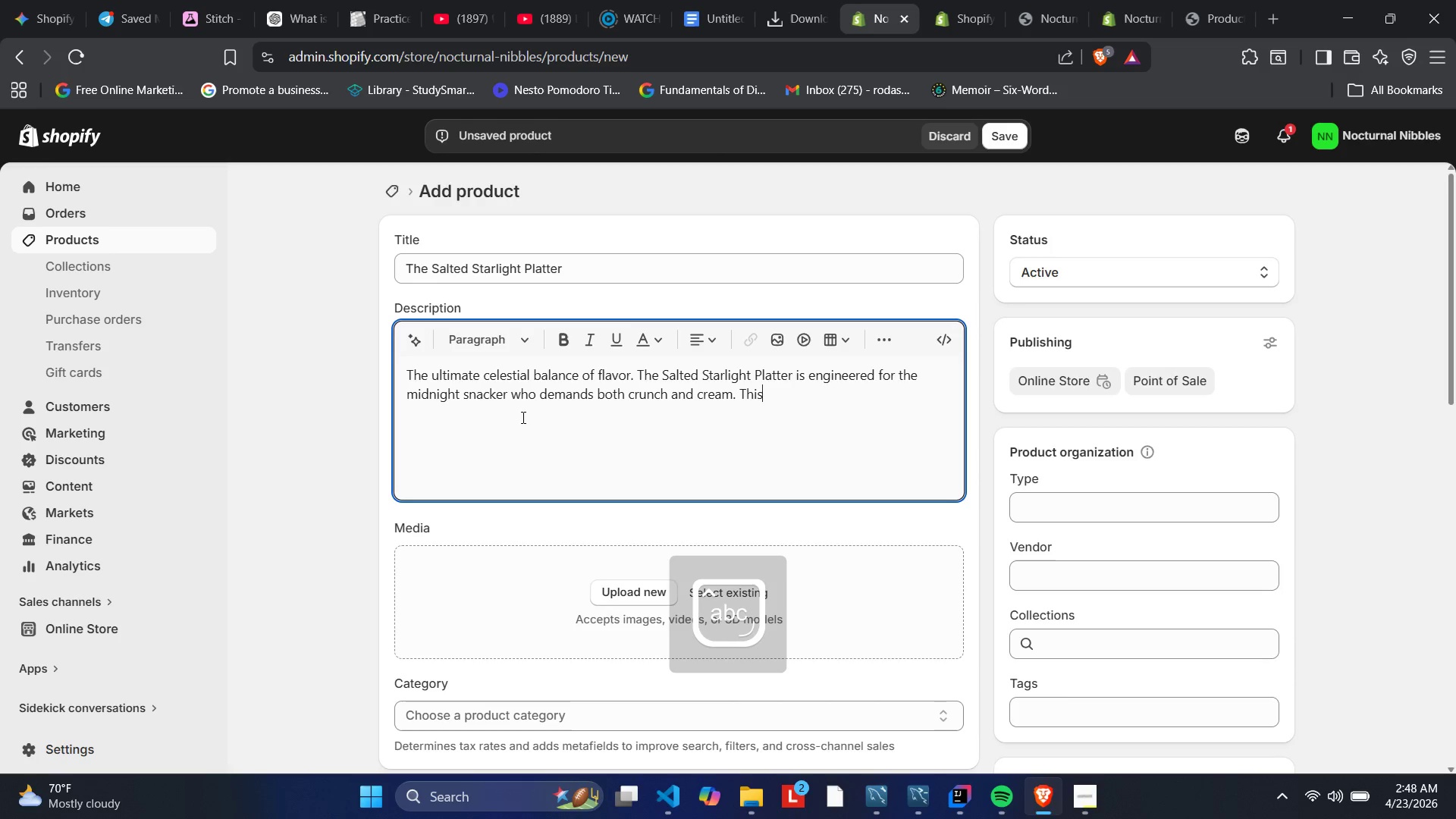 
type( ignature board features small-batch sea salt caramels, dark chocolate)
 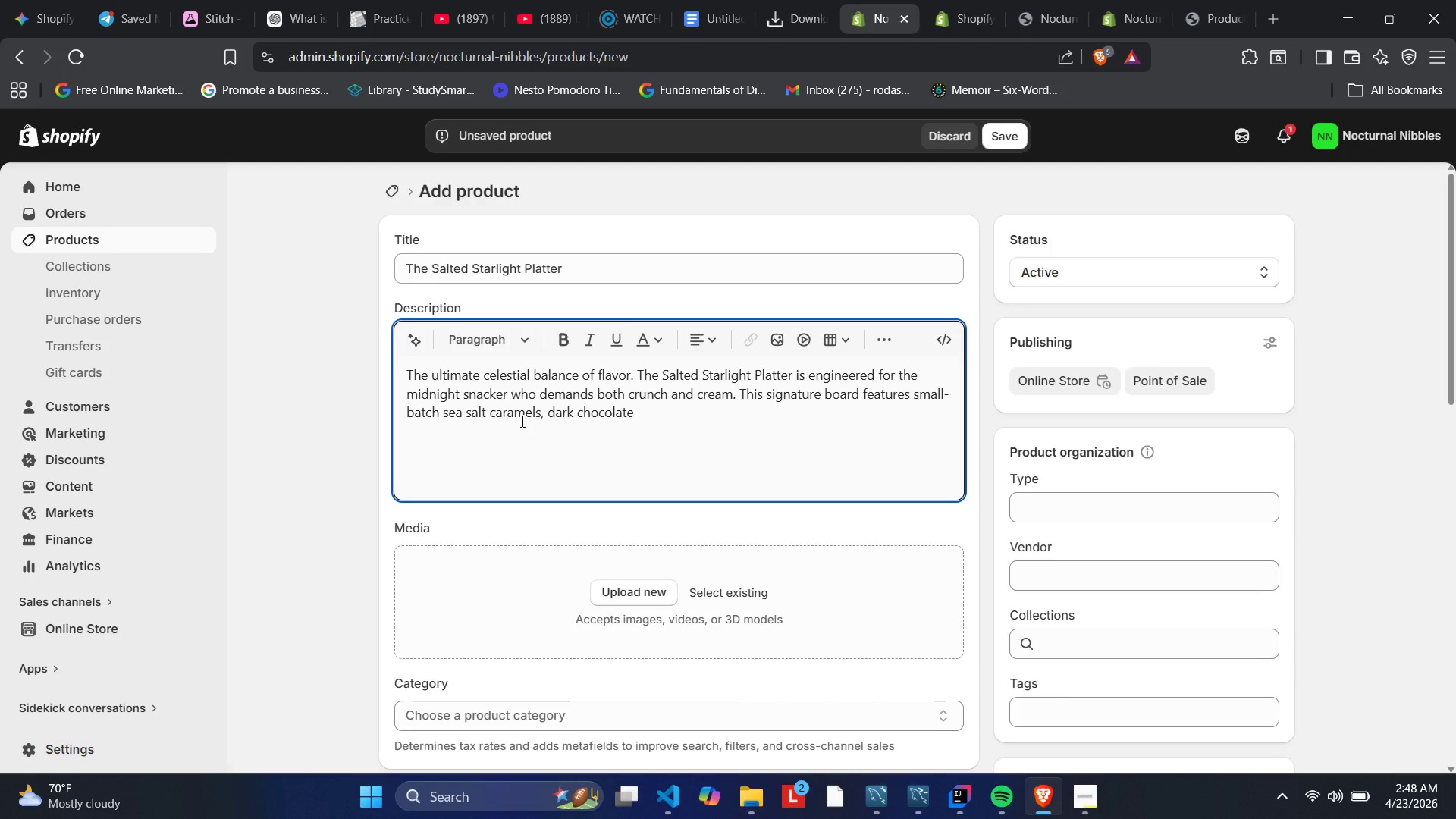 
wait(21.25)
 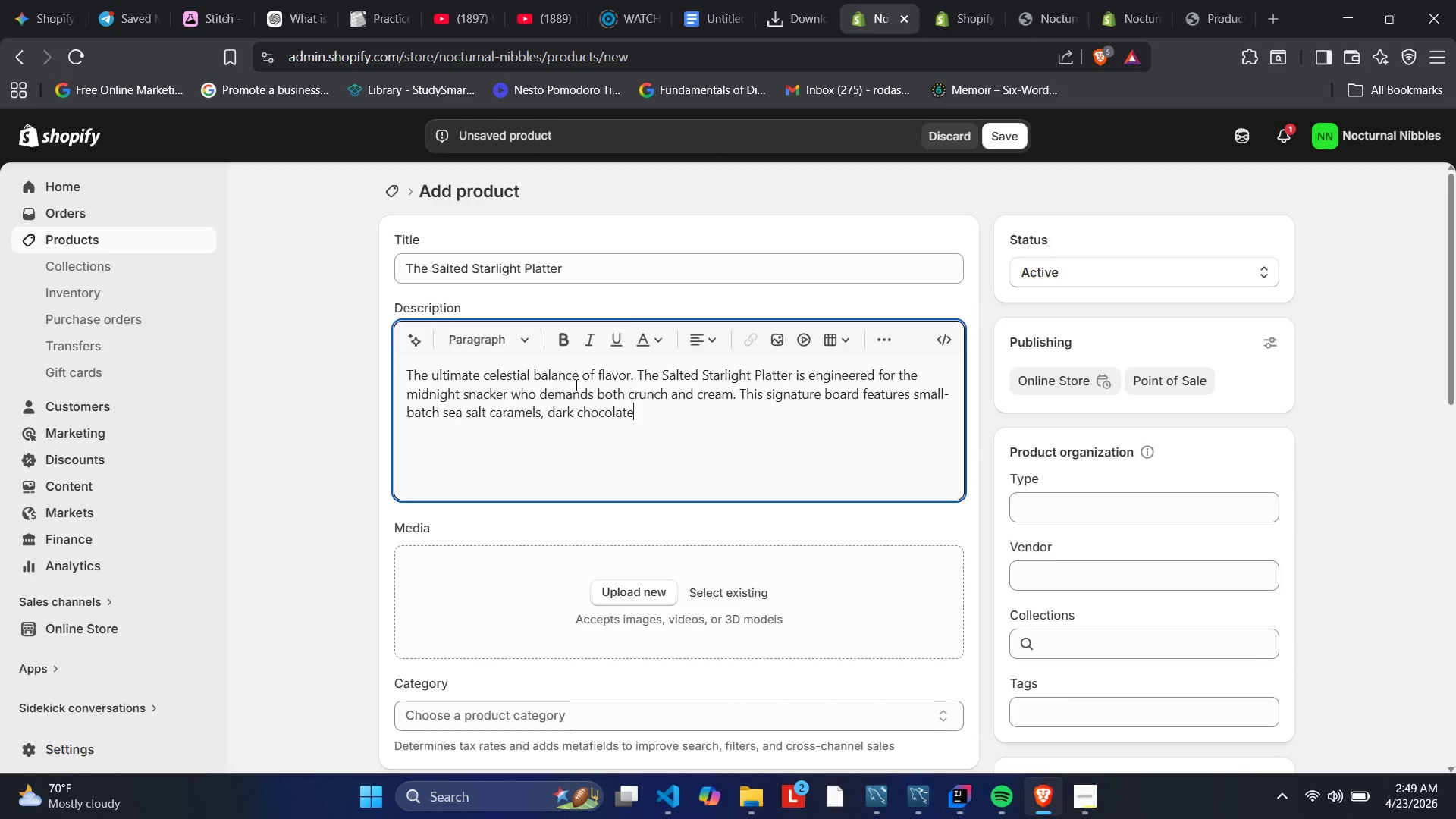 
key(Minus)
 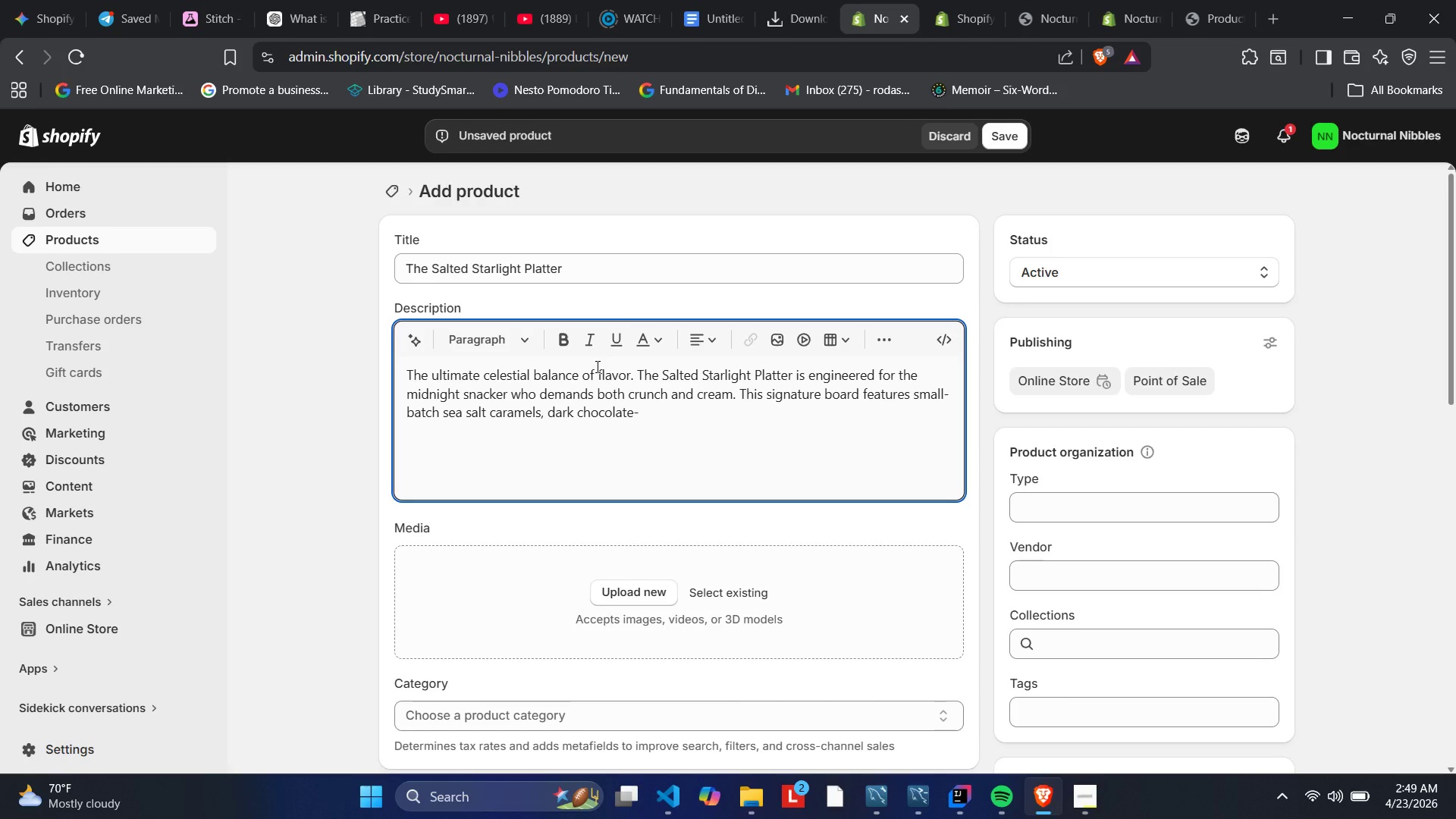 
wait(14.31)
 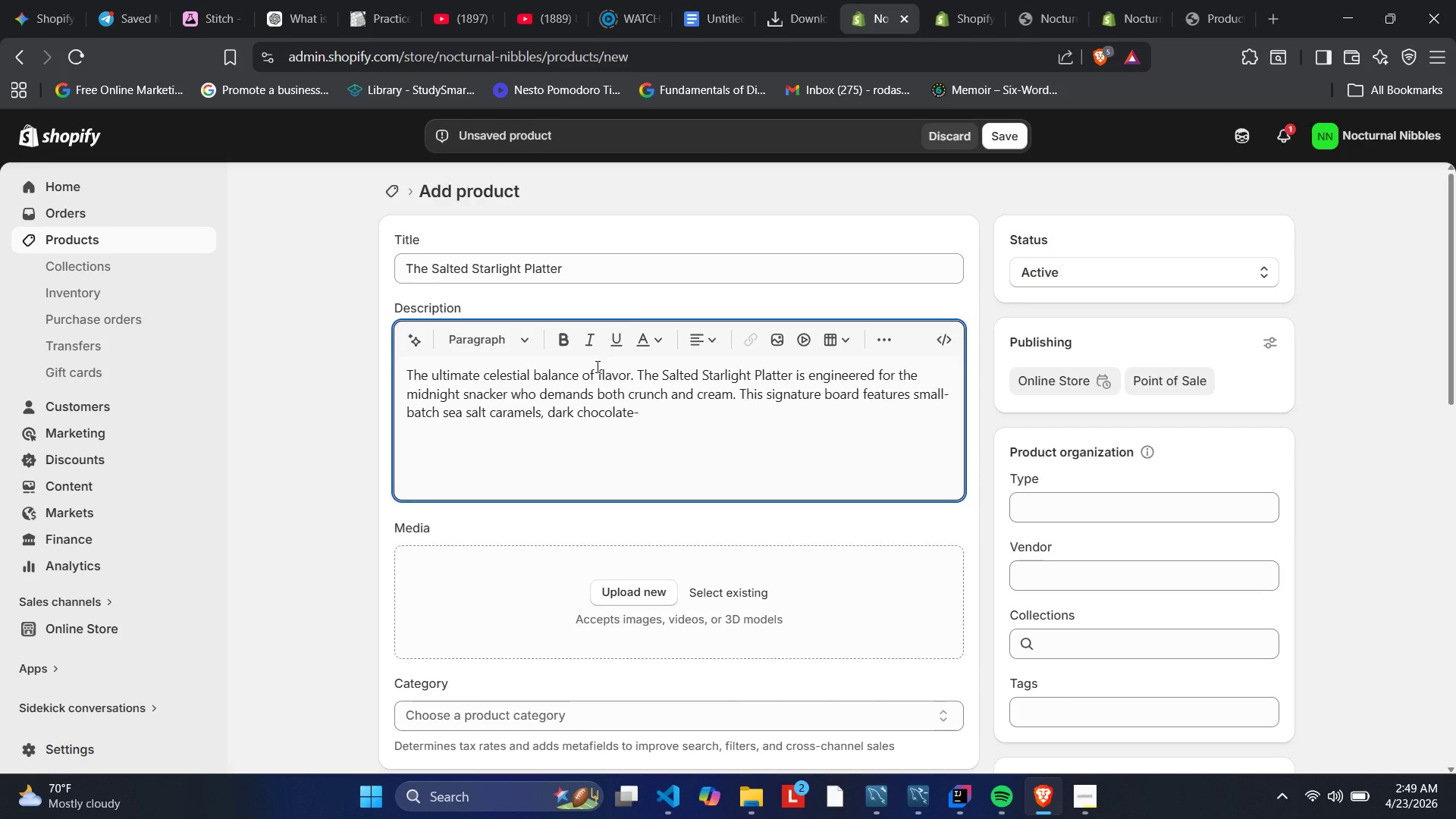 
type(dipped )
 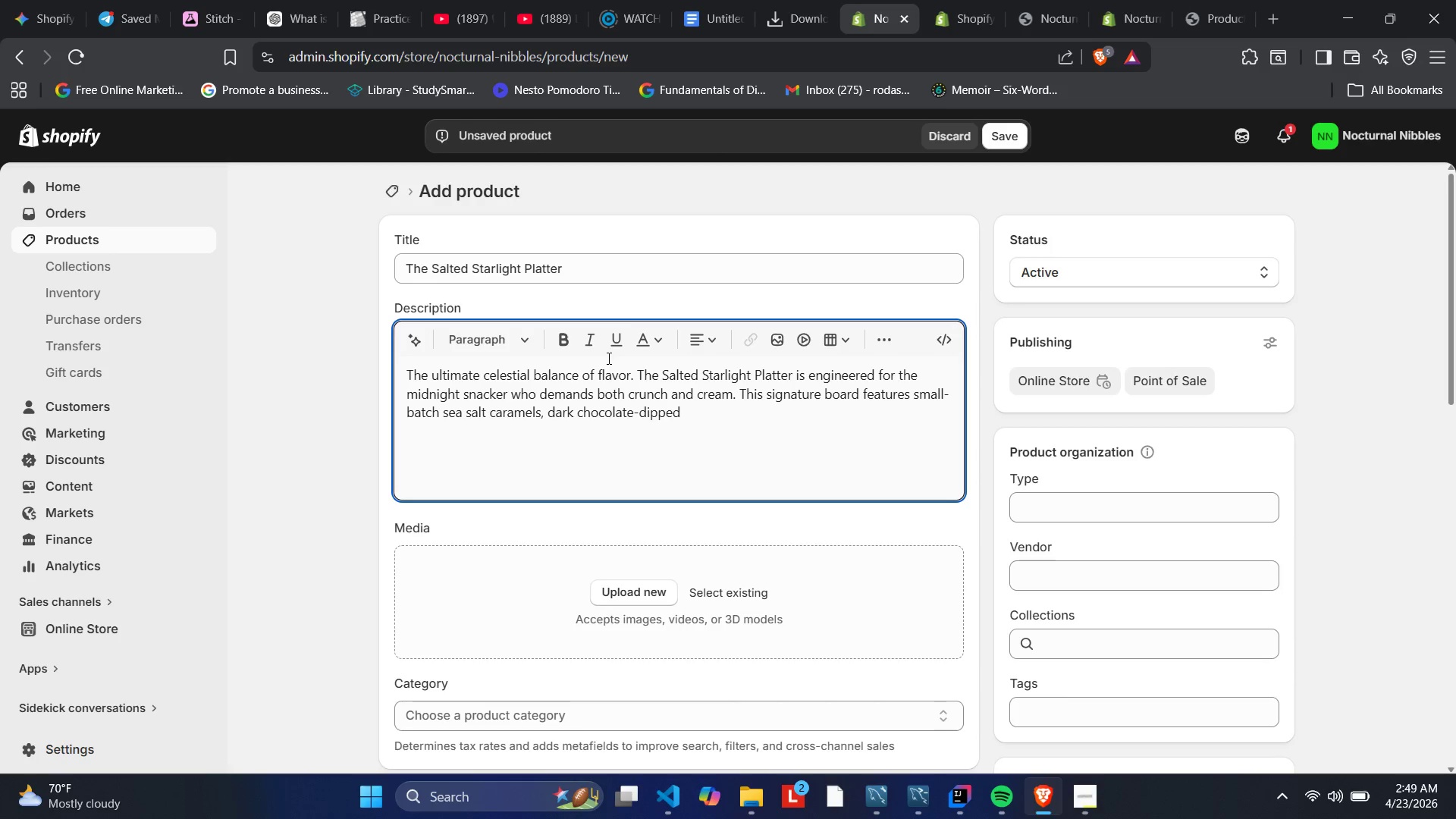 
wait(26.91)
 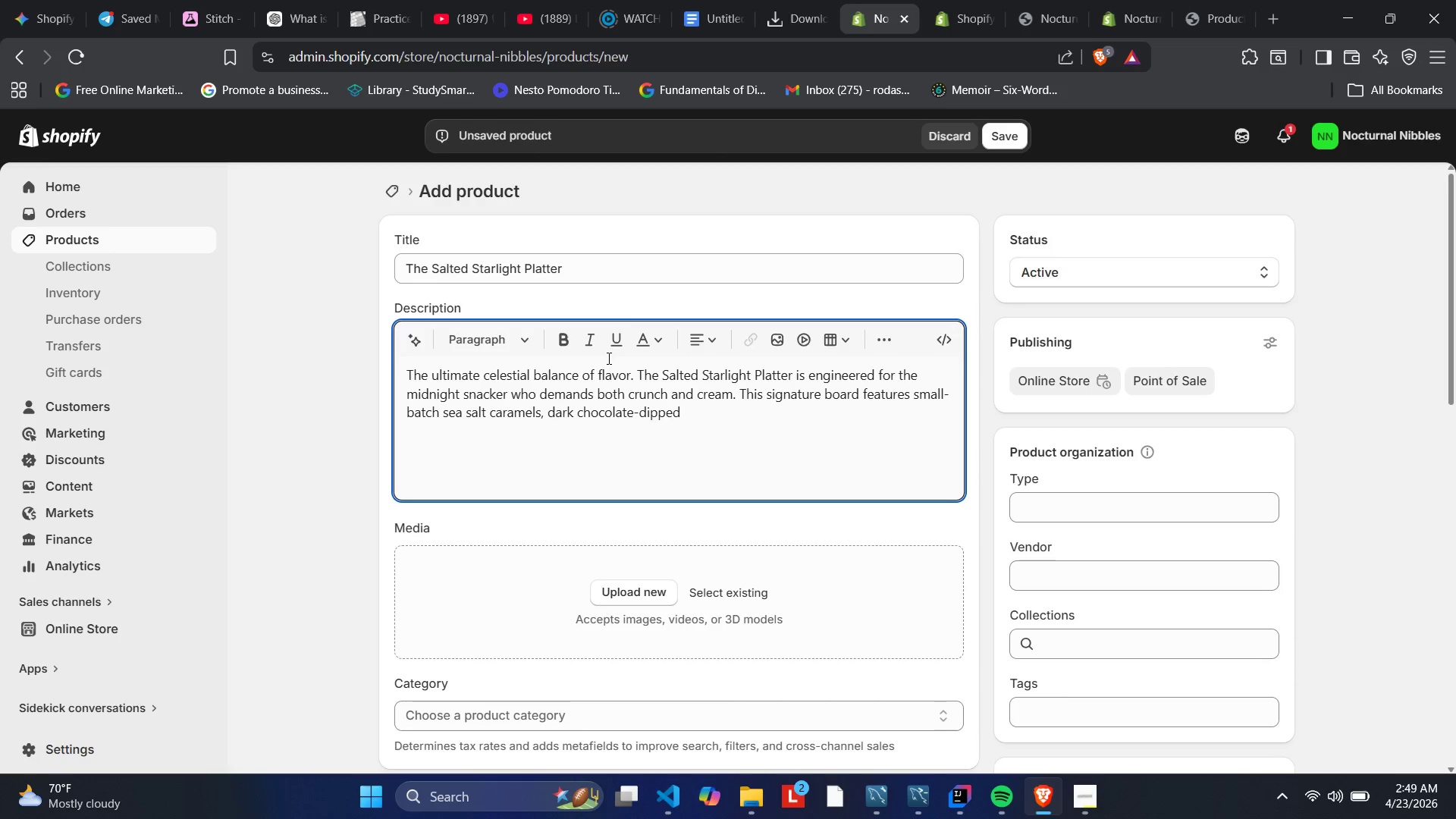 
type(arti)
 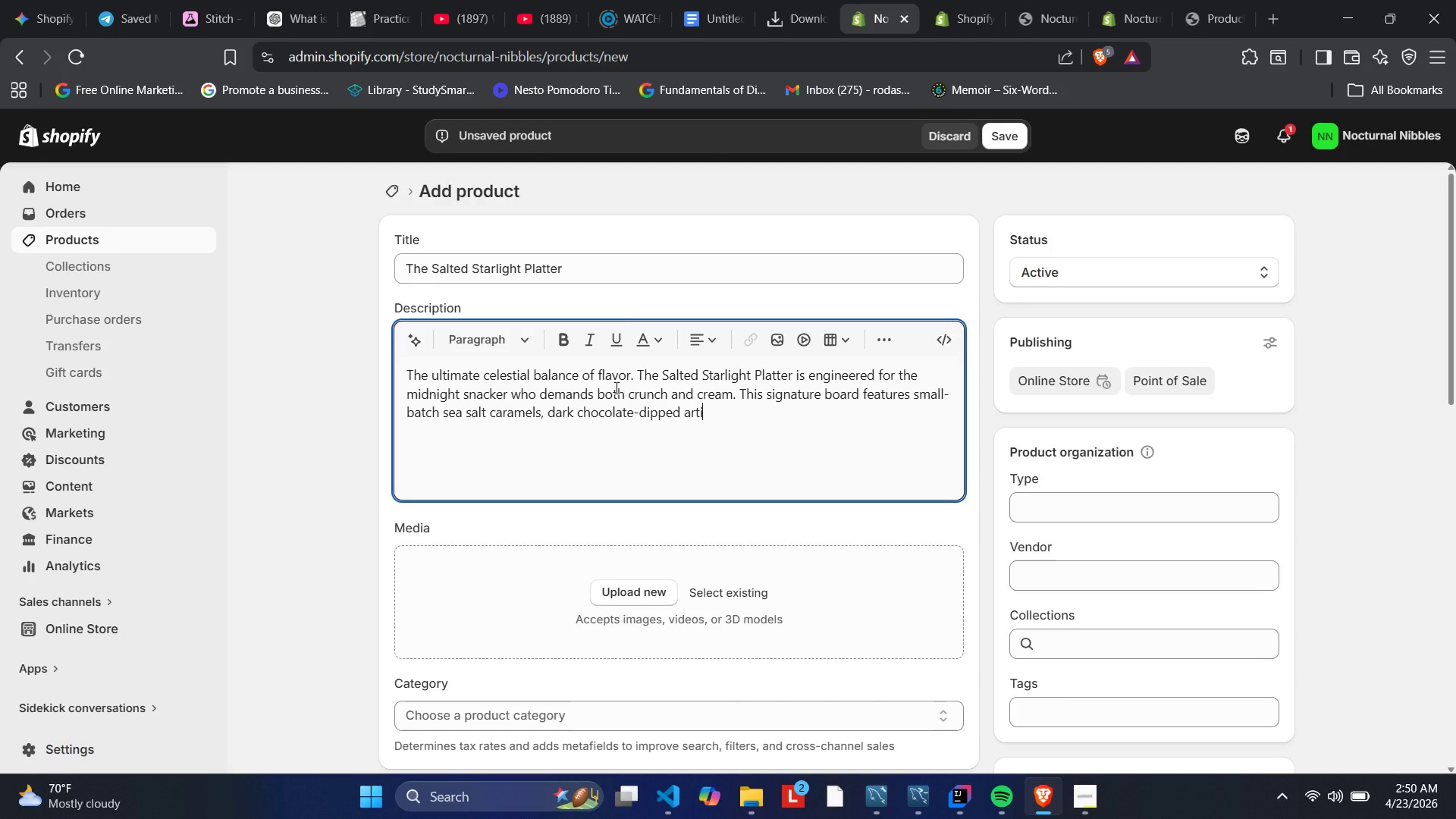 
type(sanal potato chips, and jumbb)
key(Backspace)
type(o M)
 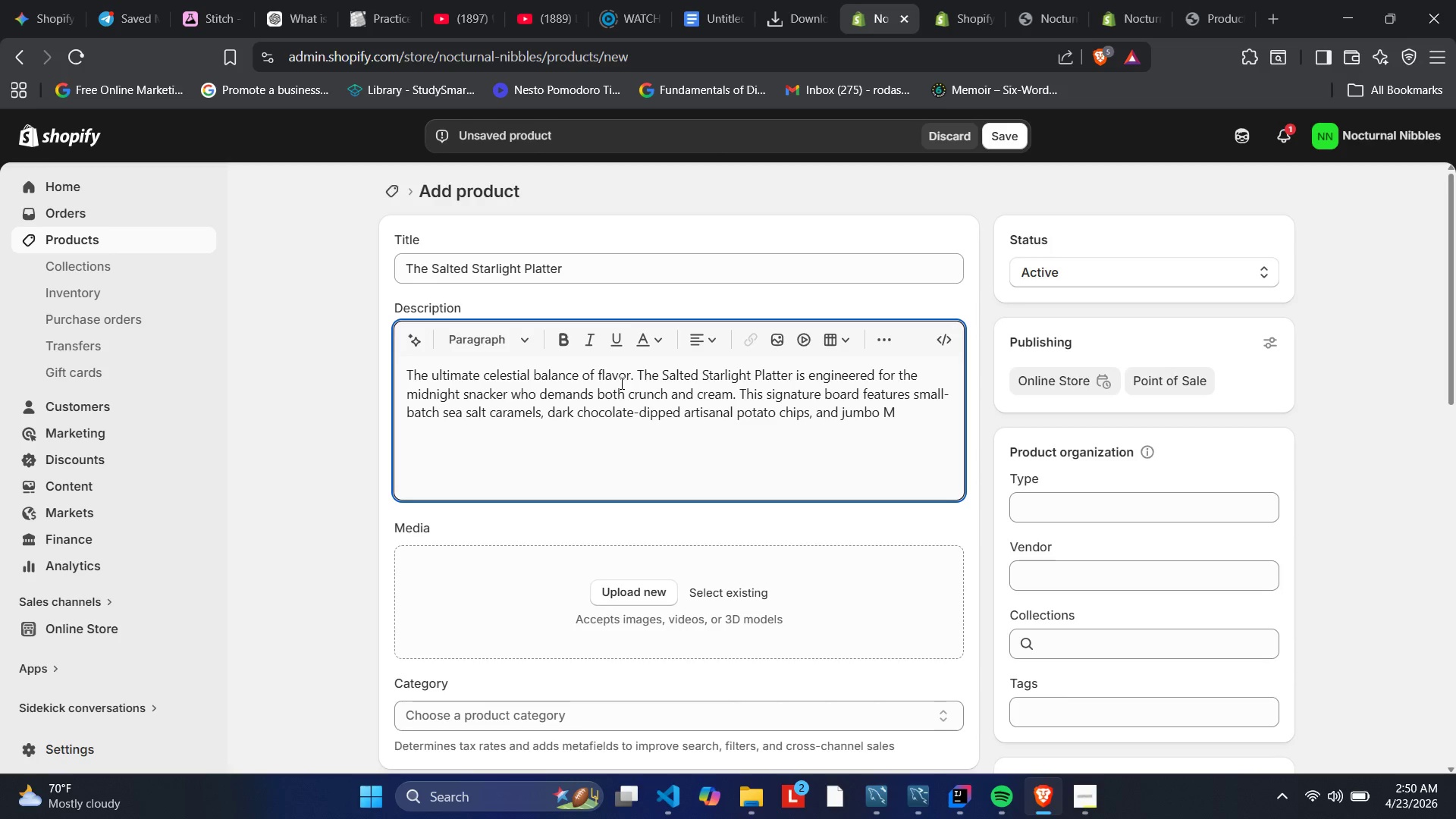 
wait(21.11)
 